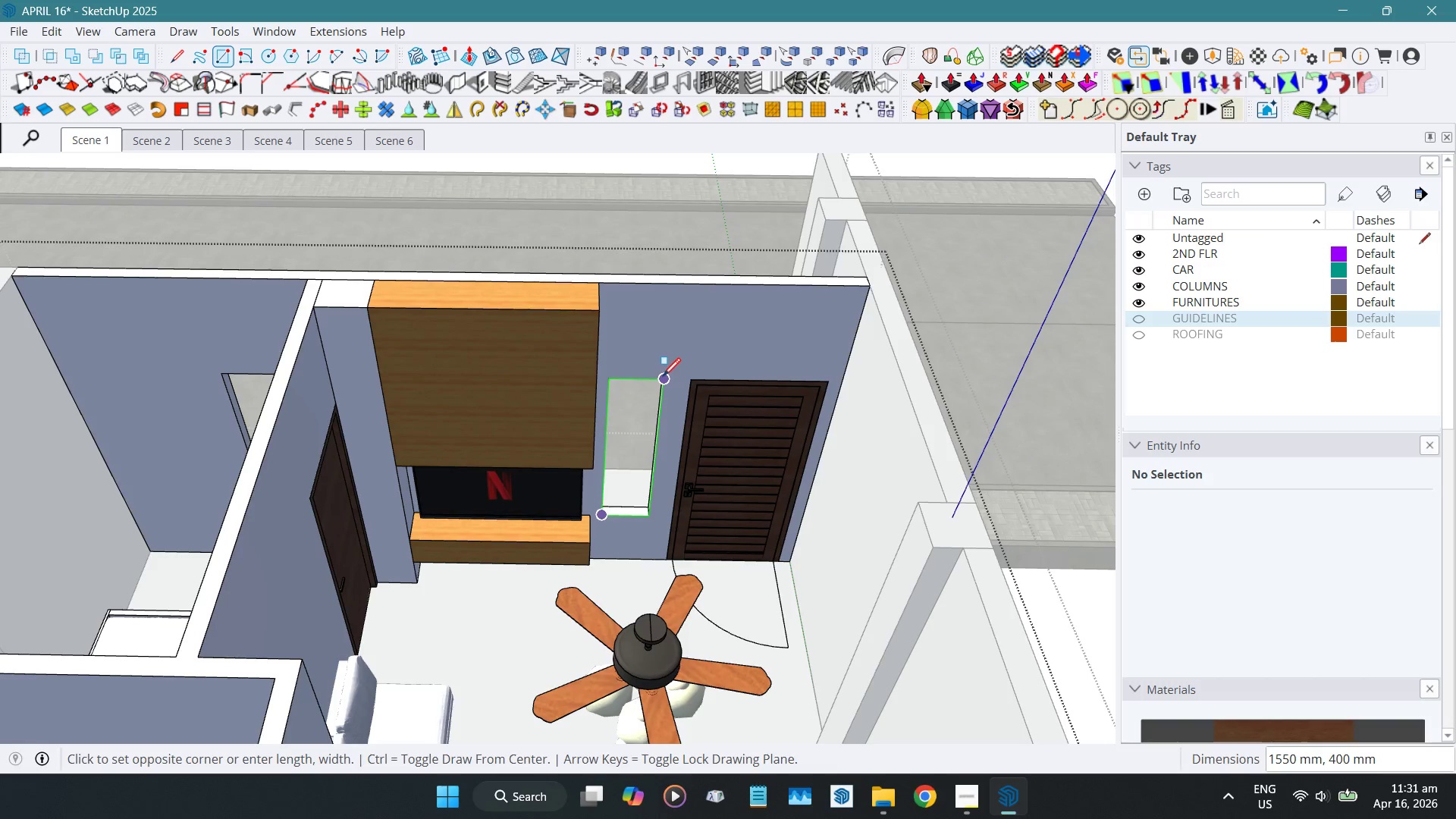 
key(Space)
 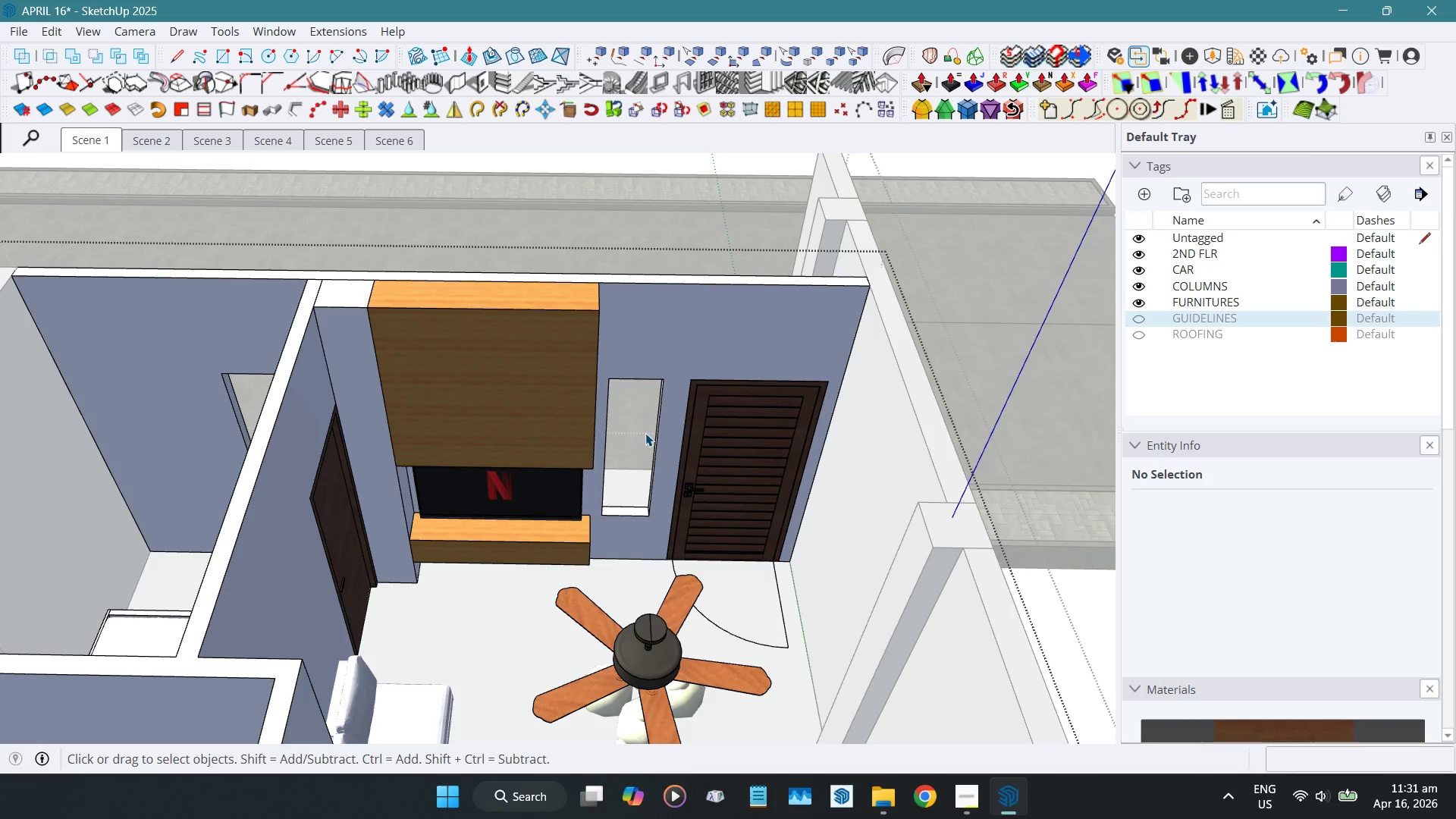 
key(Control+S)
 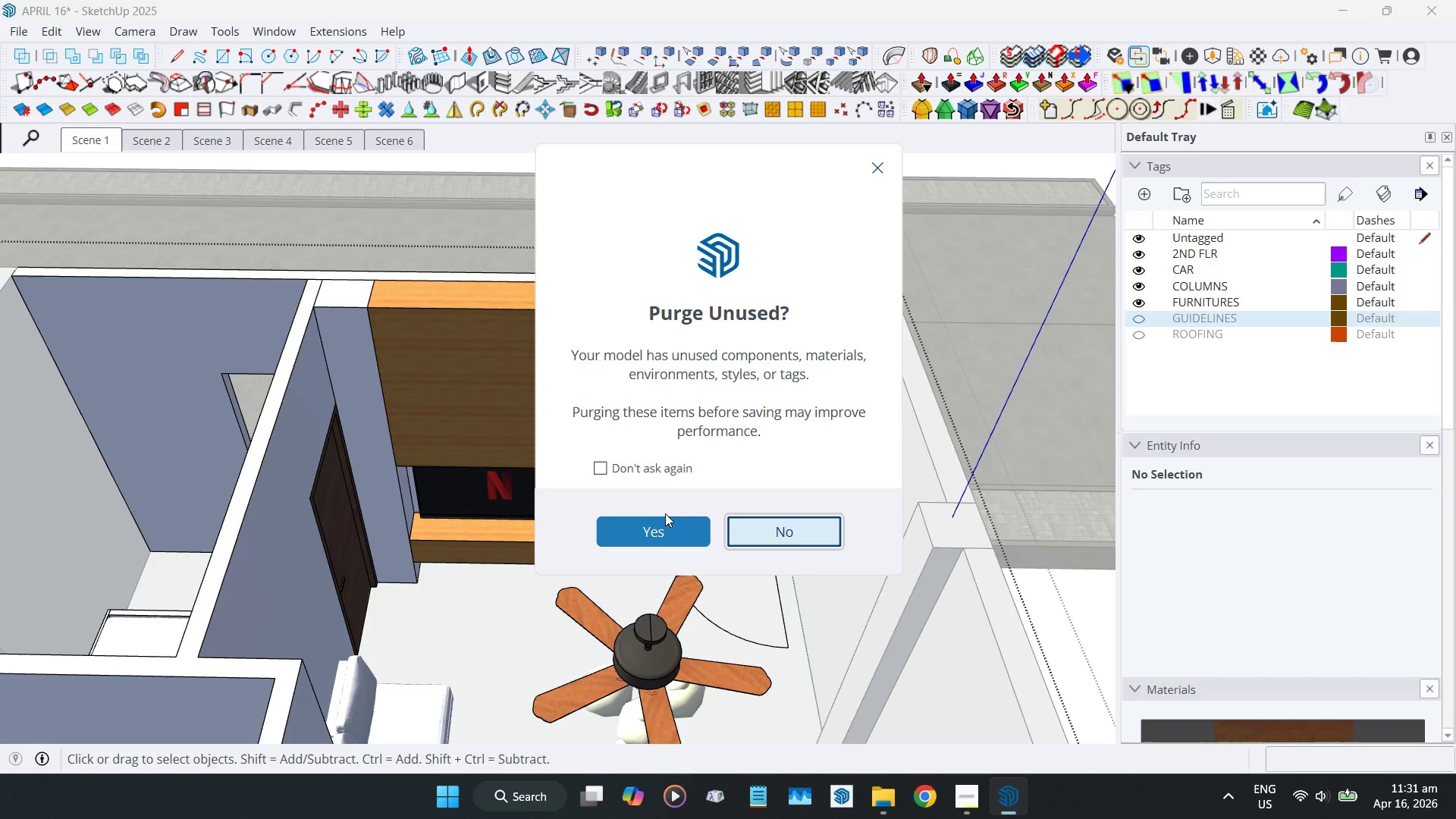 
left_click([665, 526])
 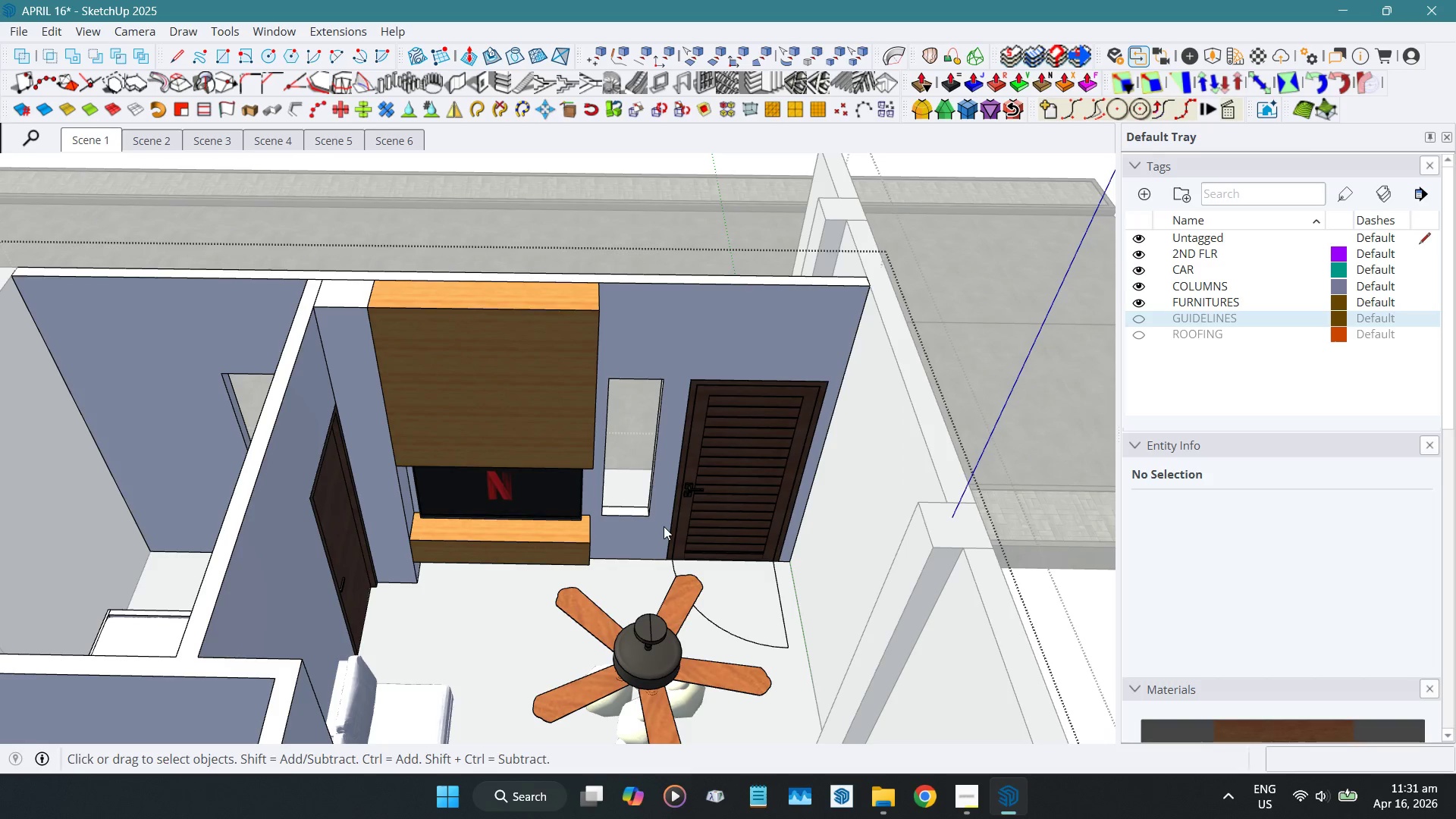 
key(R)
 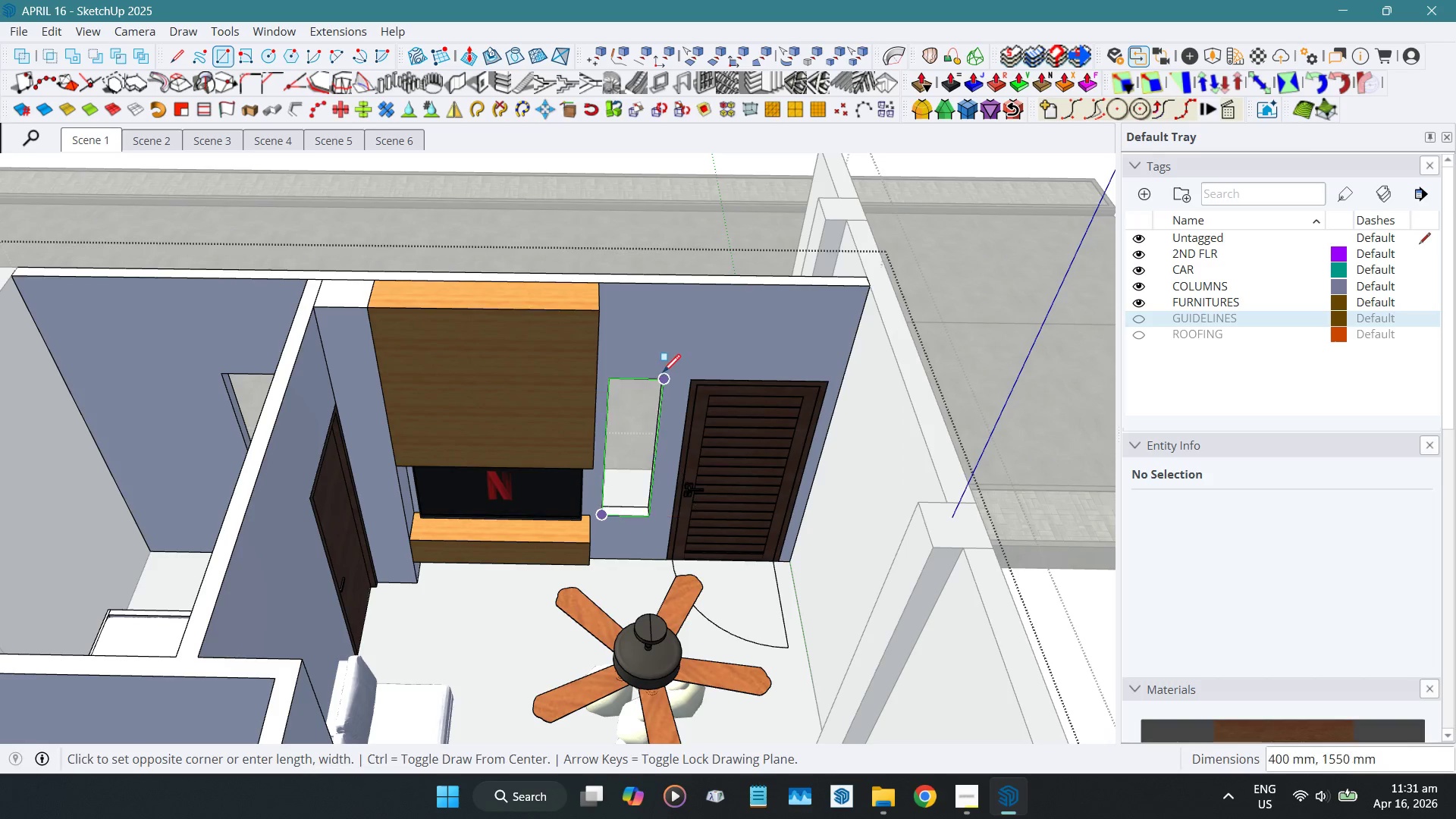 
left_click([662, 381])
 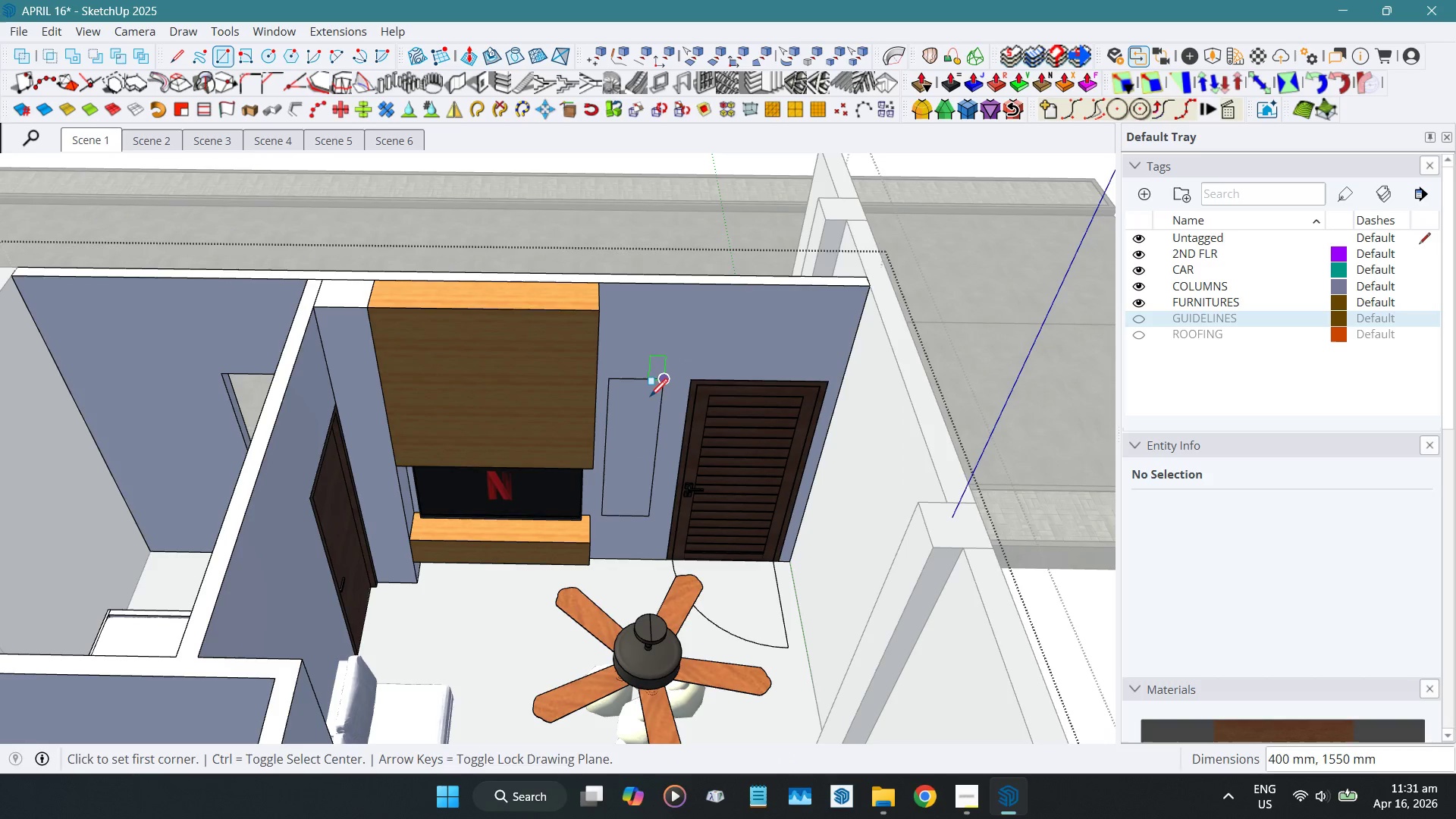 
key(Space)
 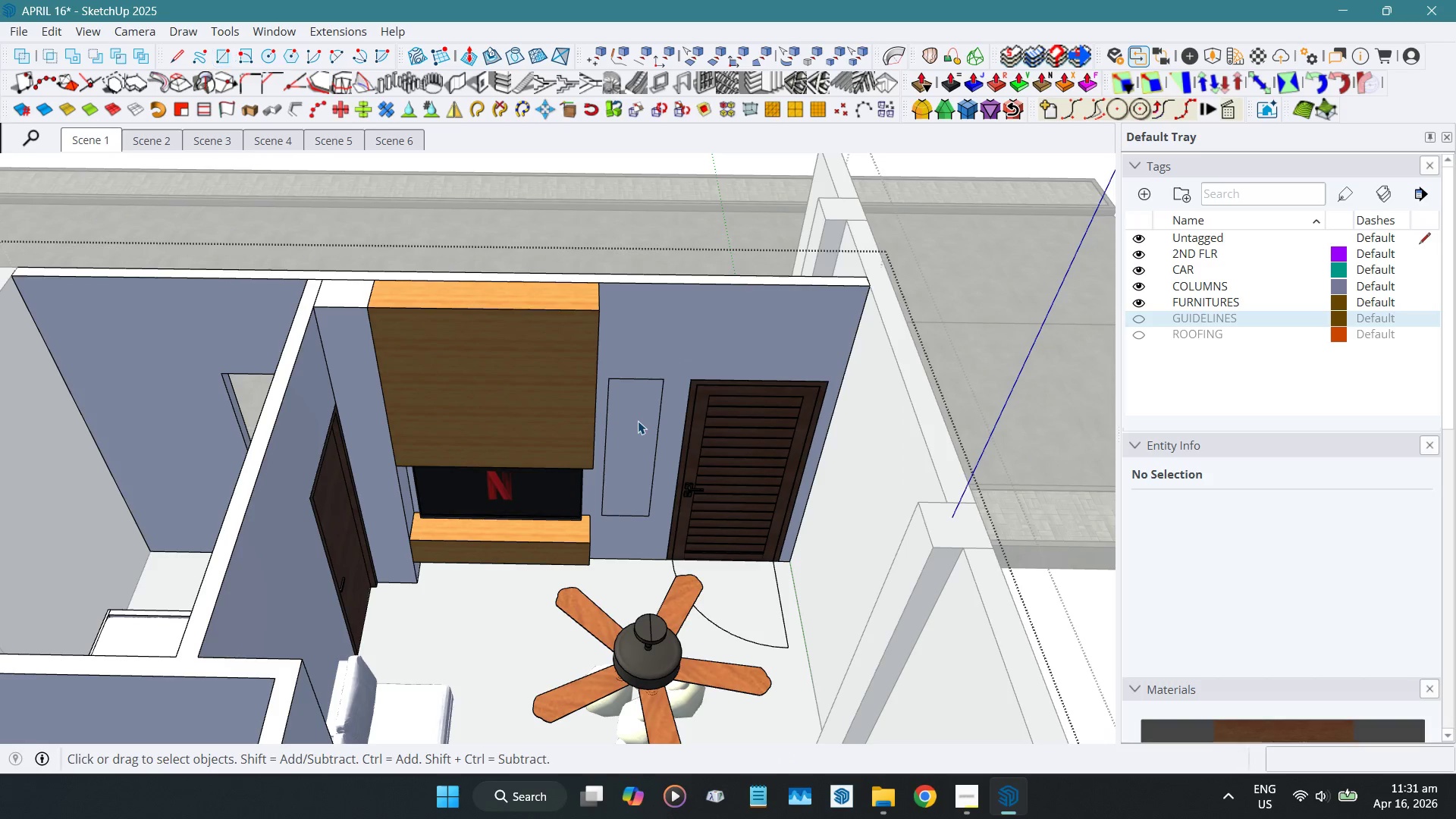 
left_click([638, 421])
 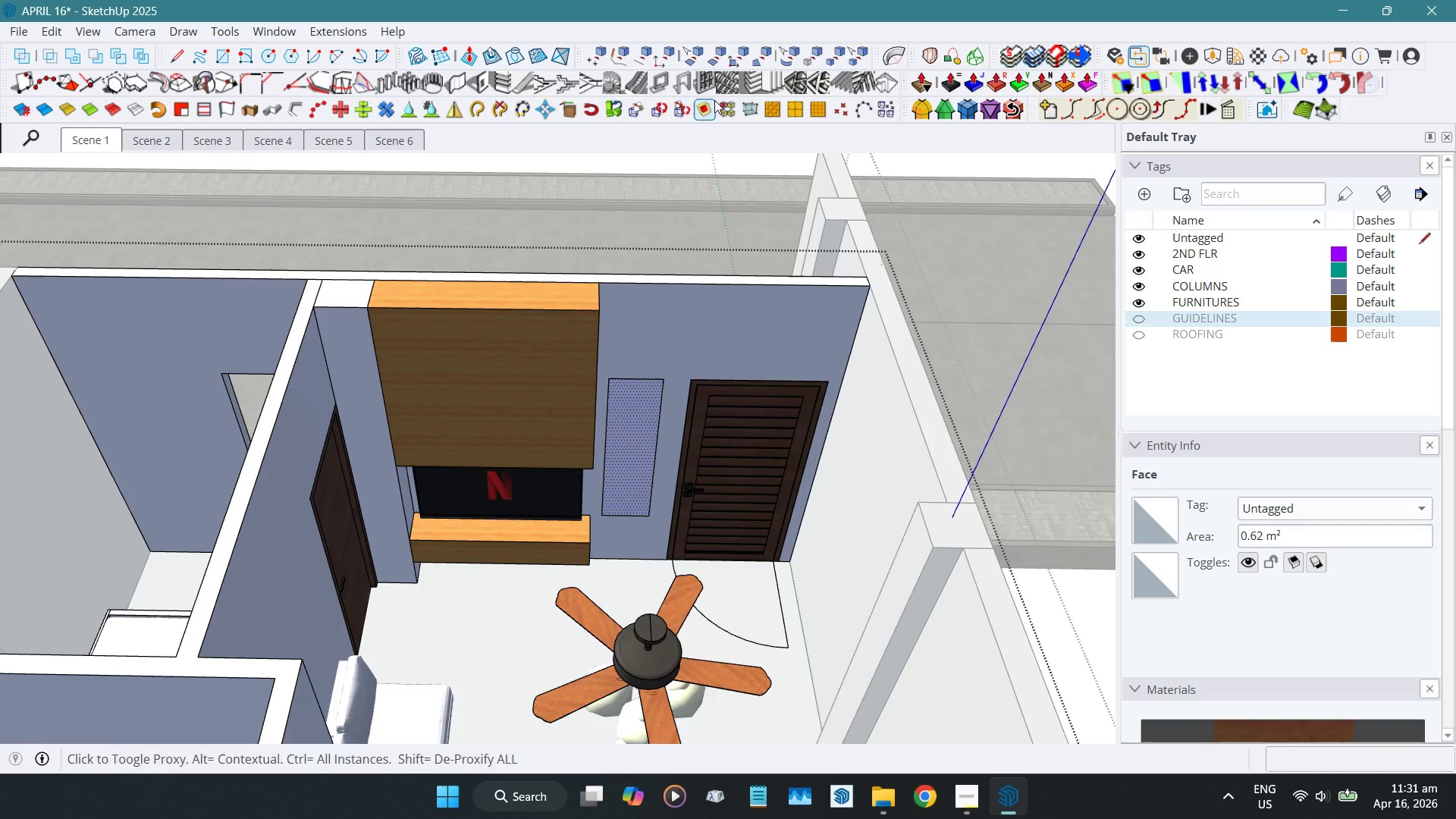 
left_click([709, 87])
 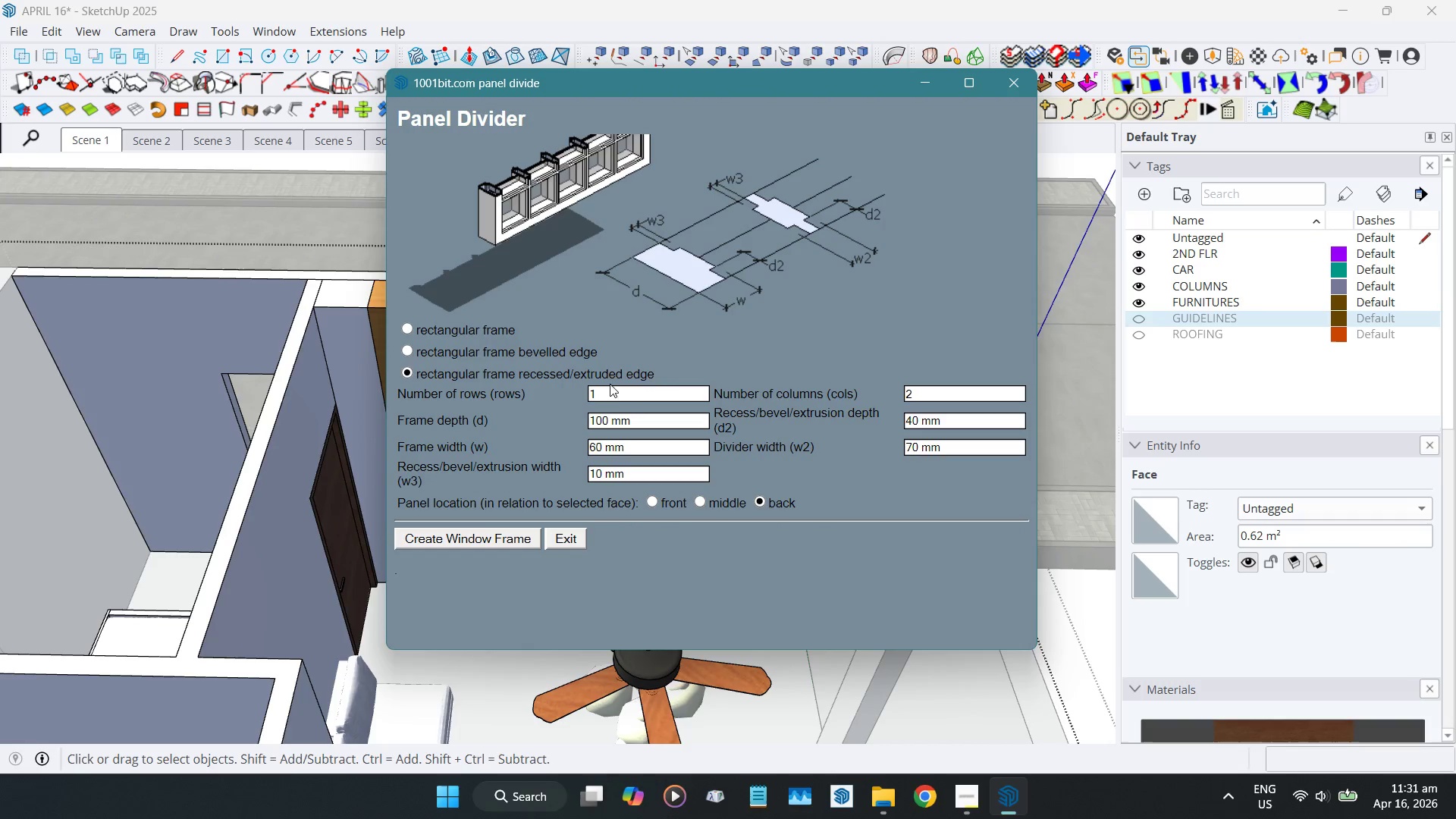 
left_click([609, 397])
 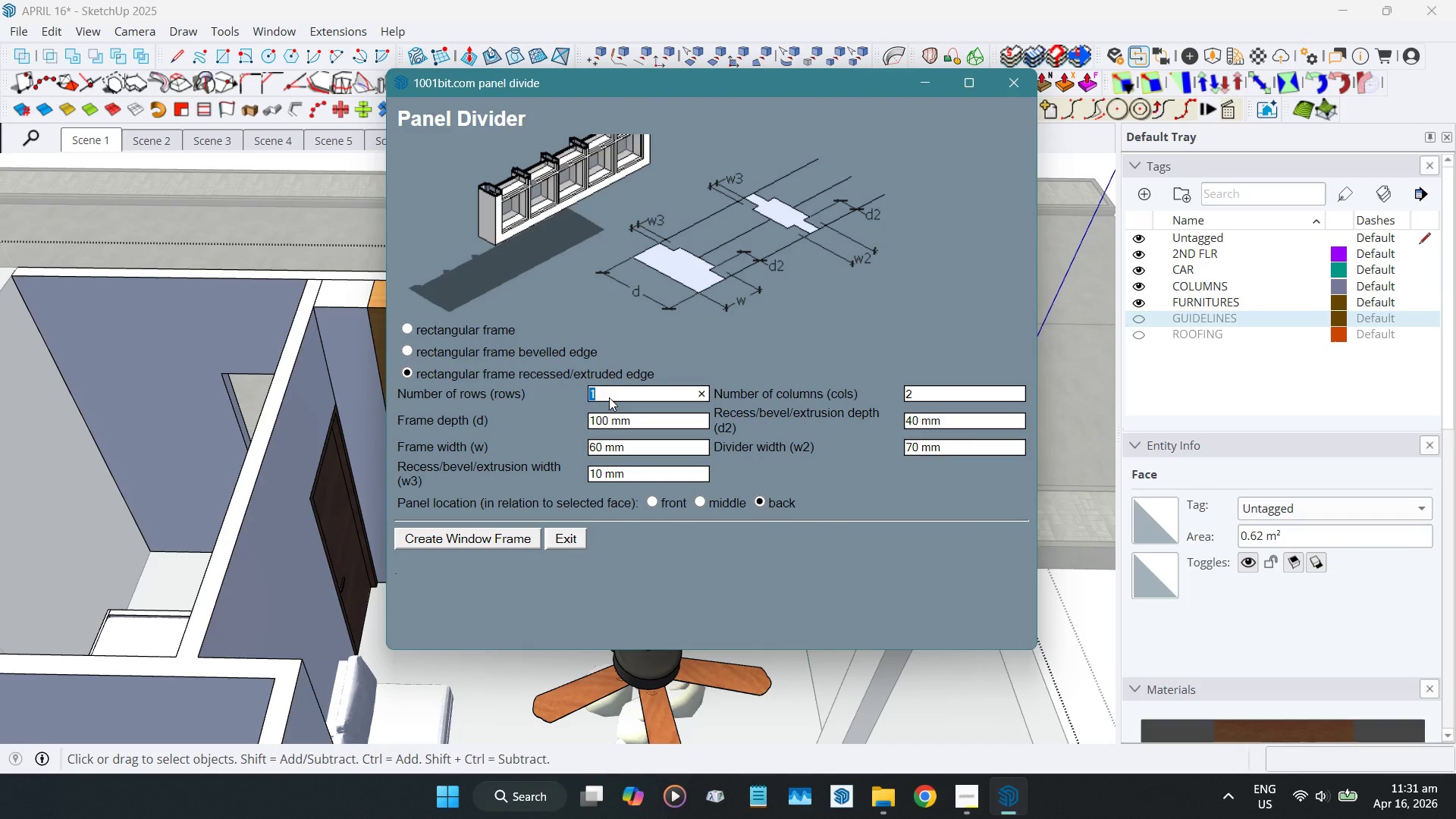 
key(3)
 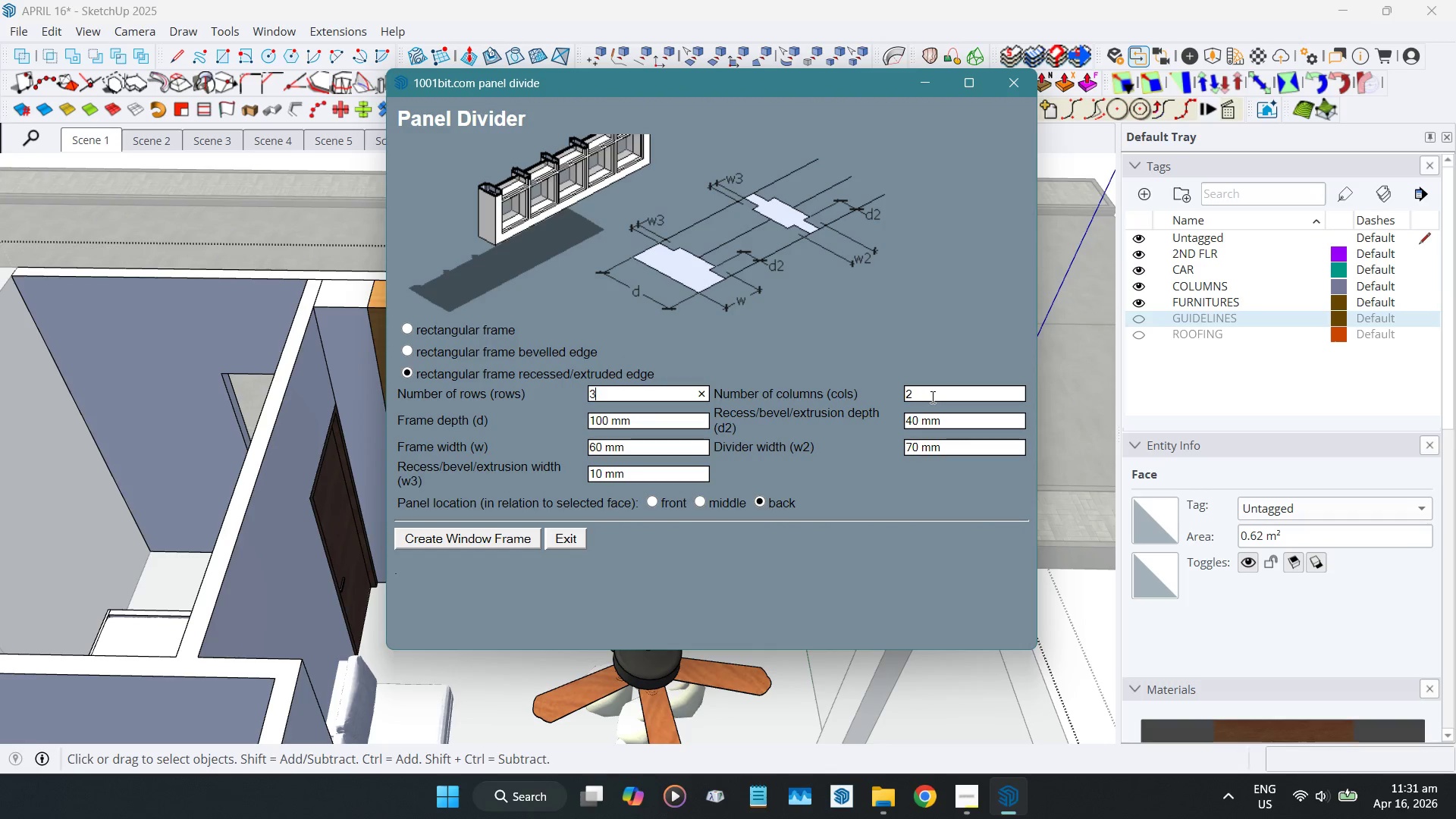 
wait(10.03)
 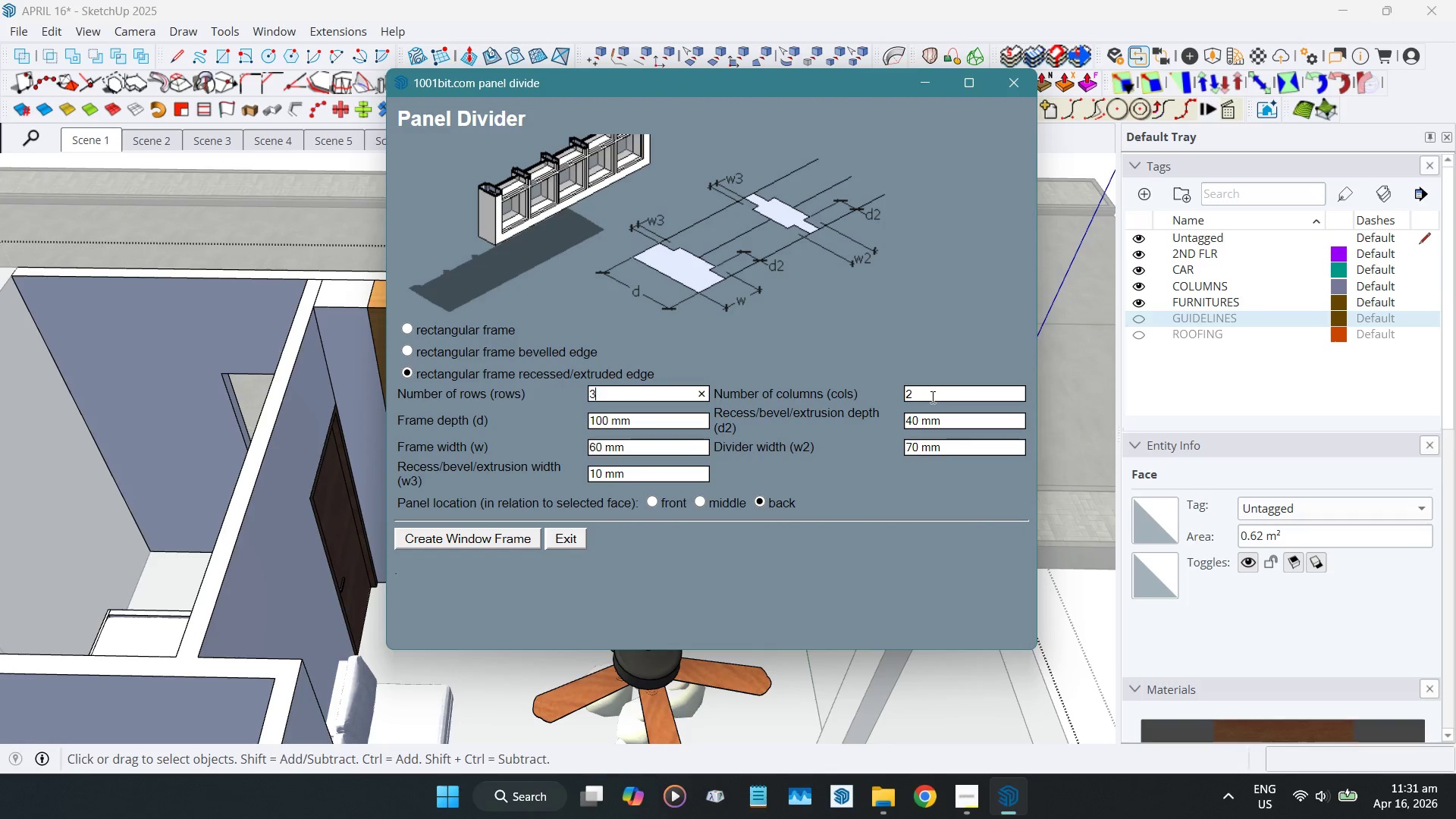 
left_click([931, 397])
 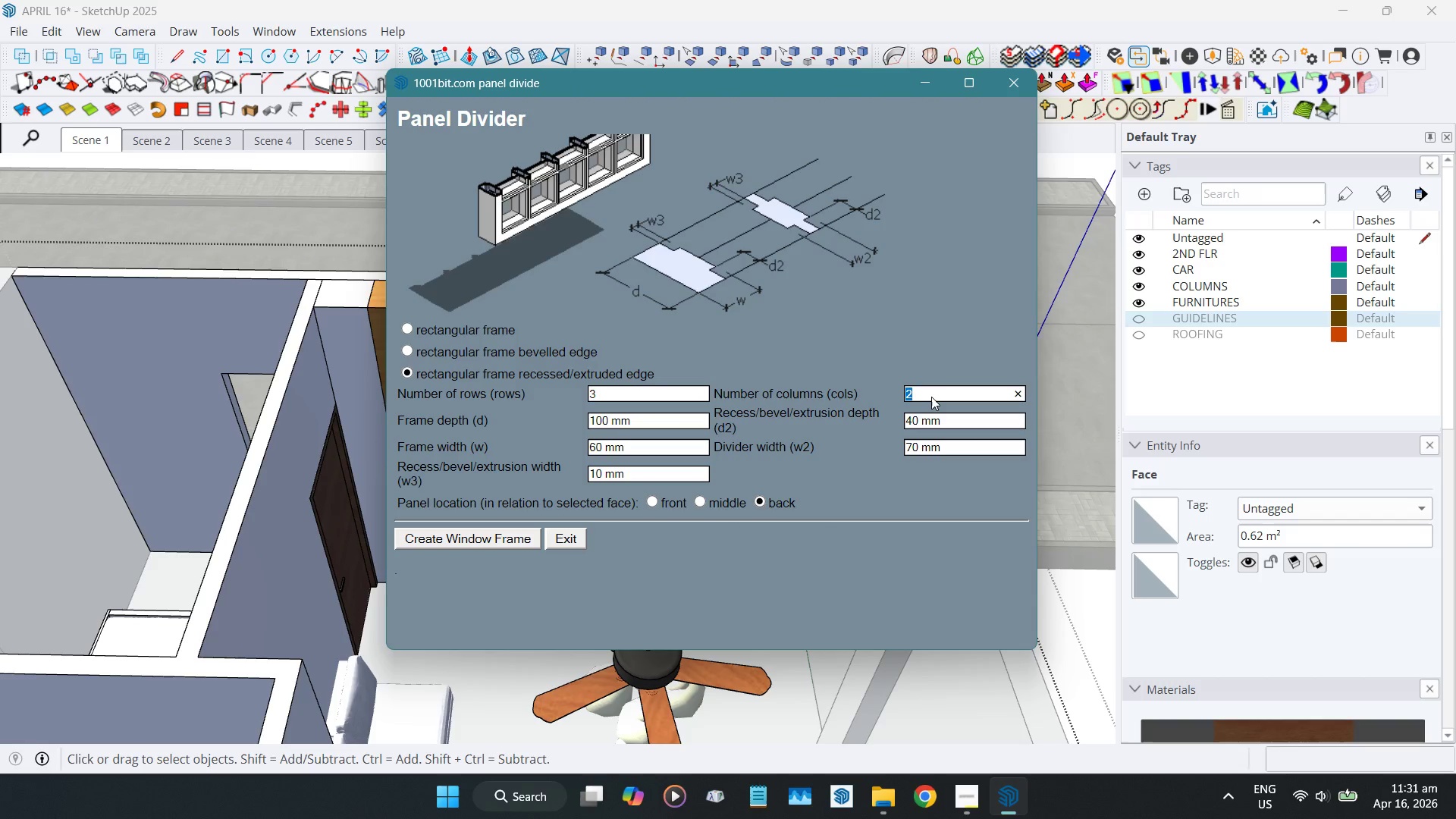 
key(Numpad1)
 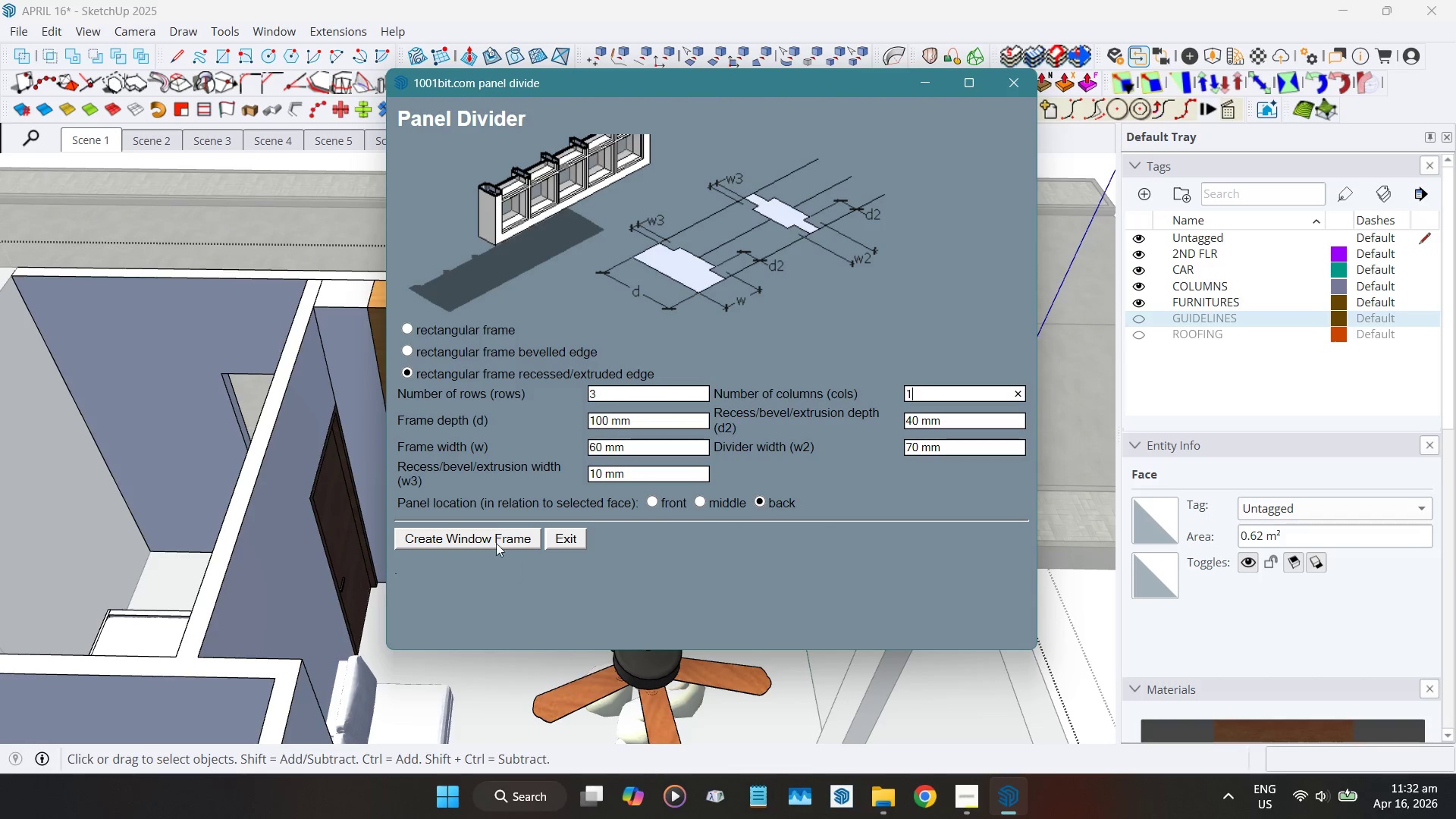 
left_click([488, 536])
 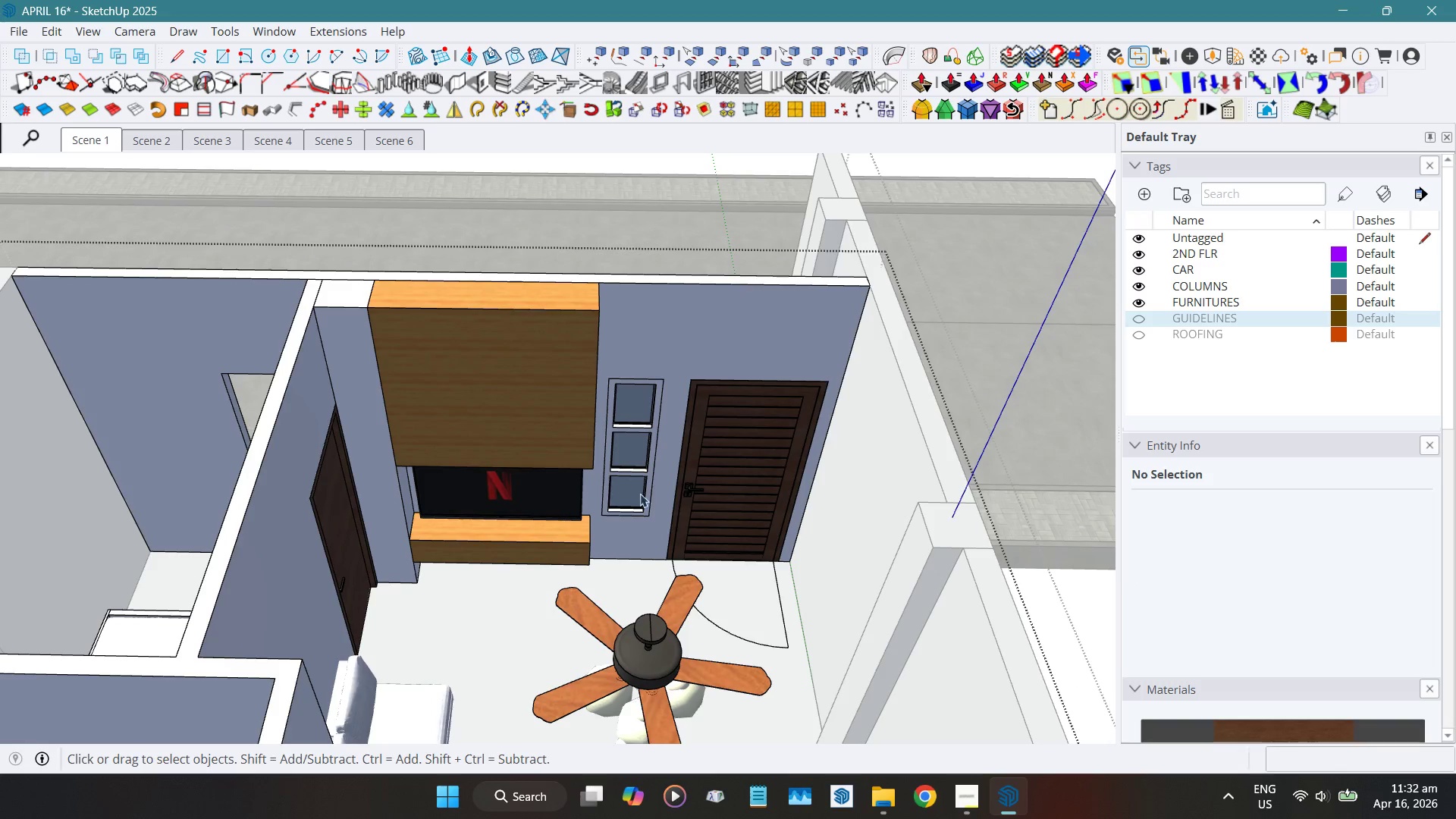 
left_click([658, 404])
 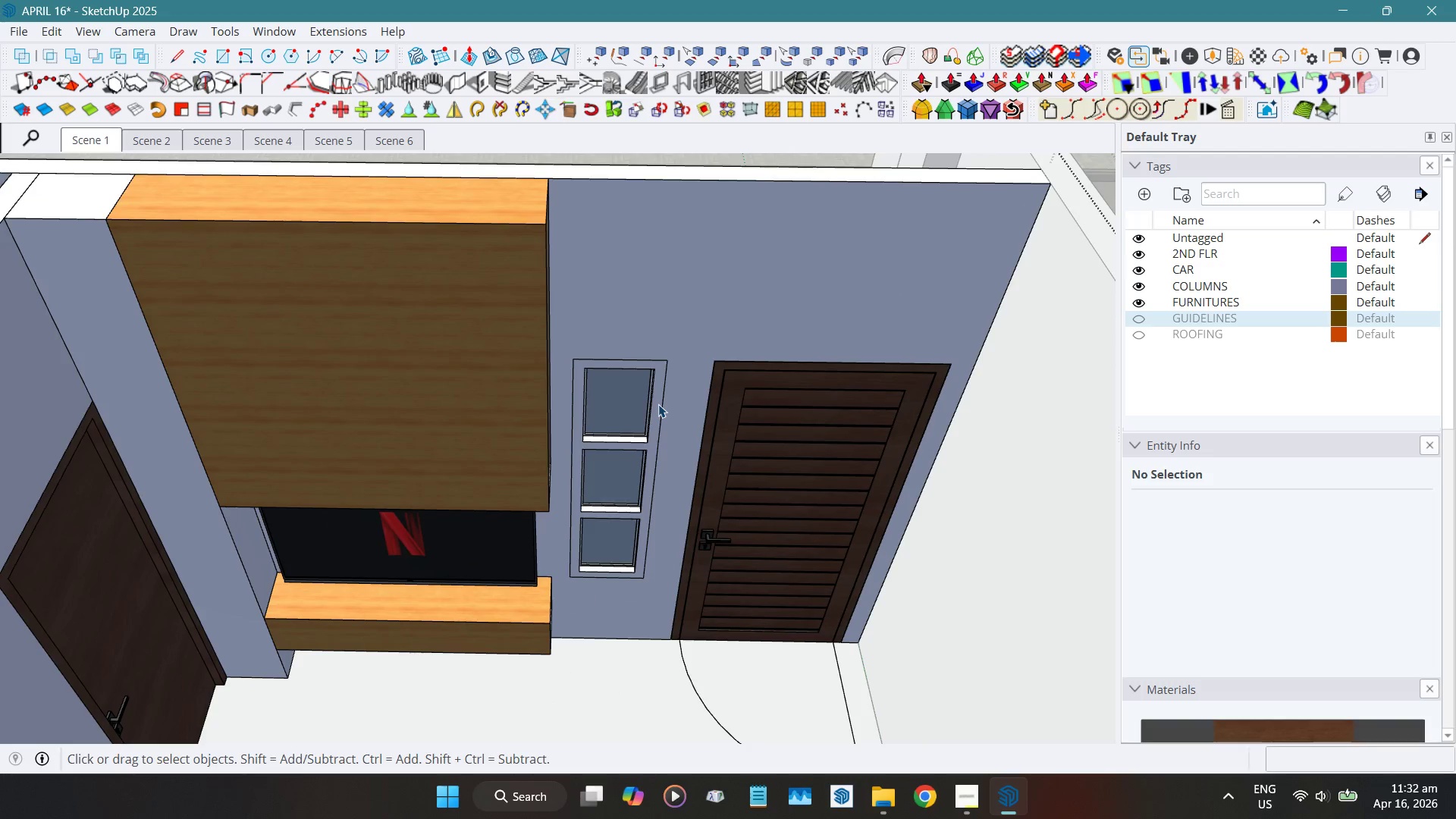 
scroll: coordinate [658, 405], scroll_direction: up, amount: 5.0
 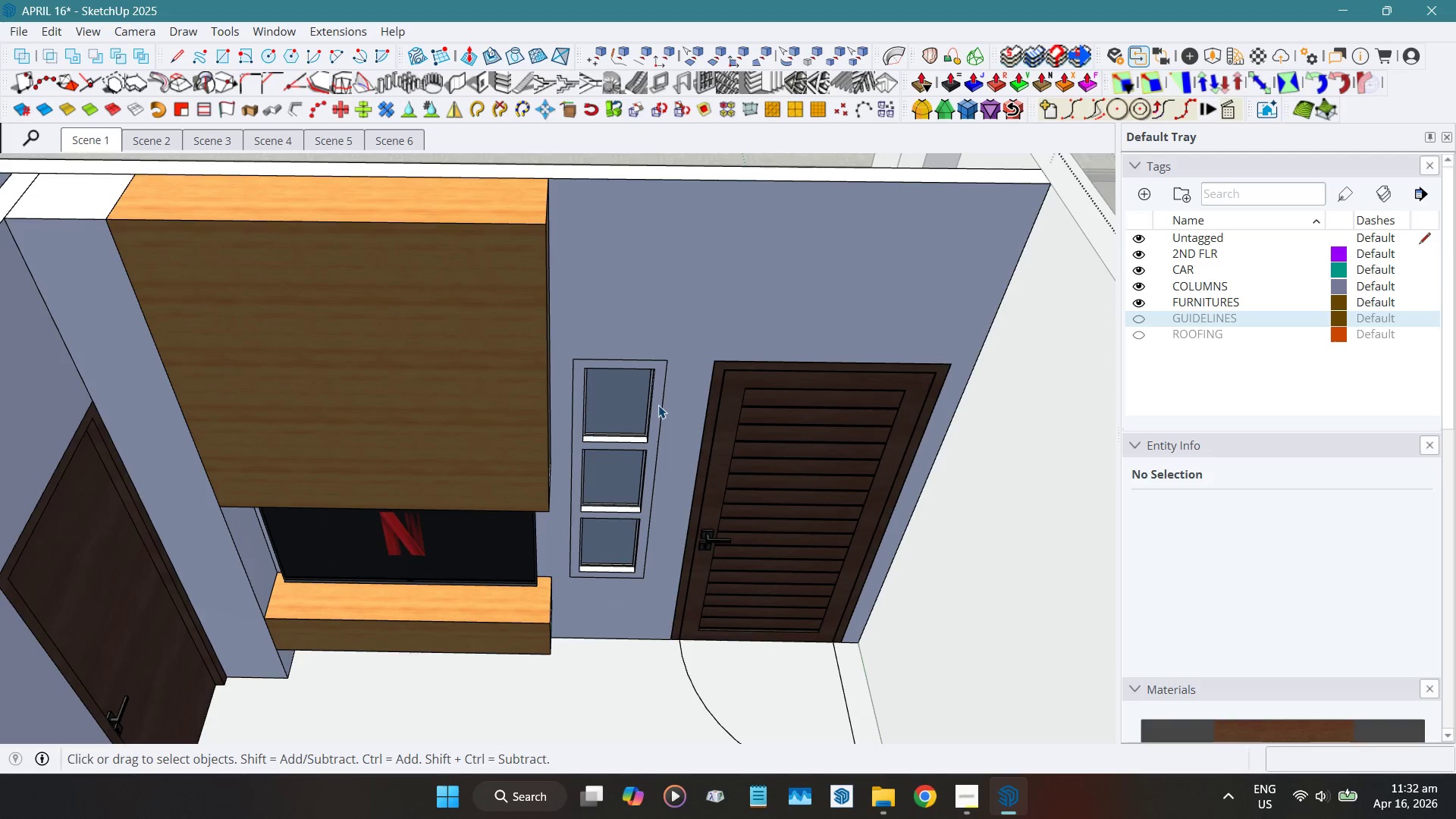 
double_click([658, 404])
 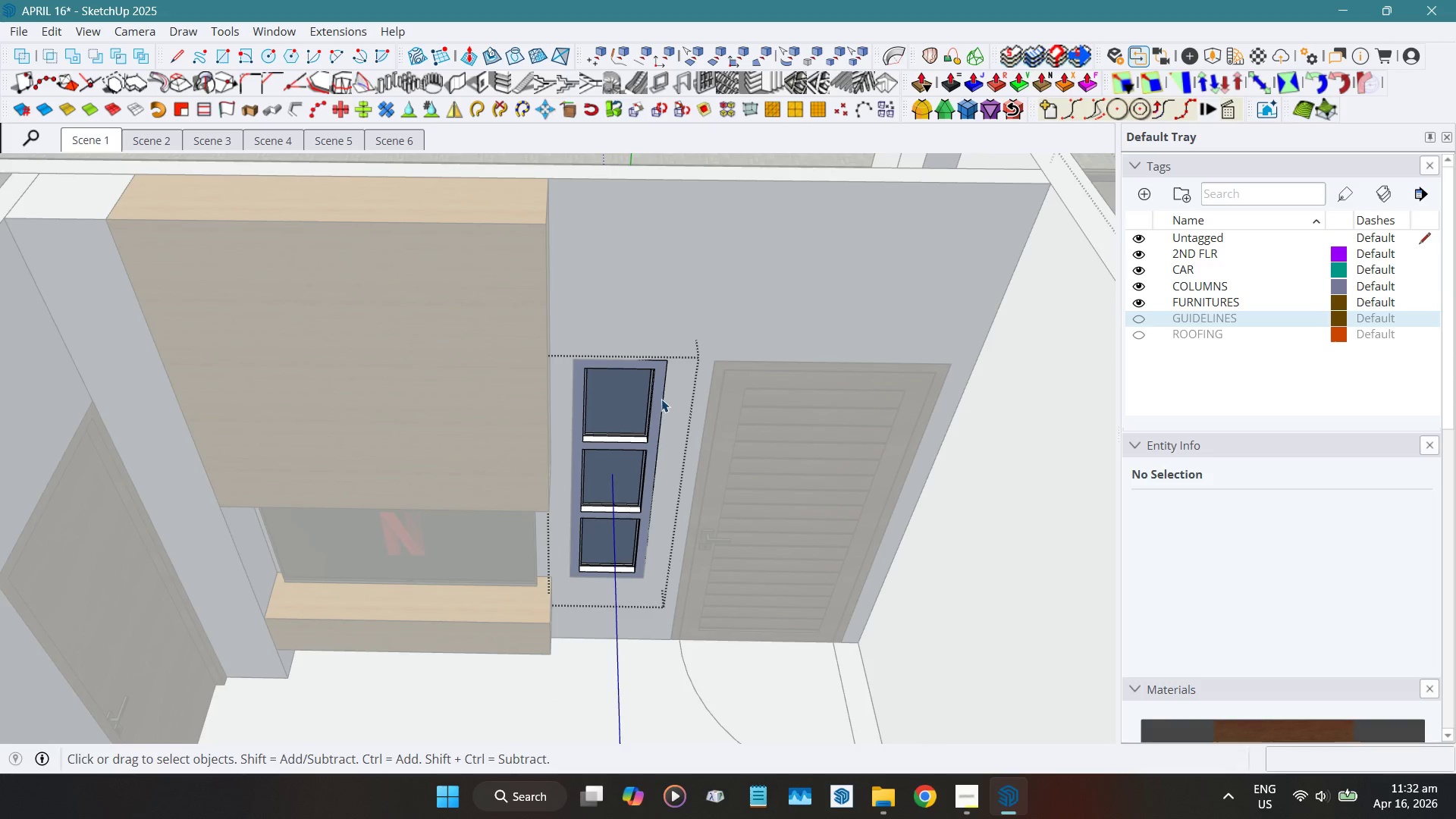 
left_click([661, 398])
 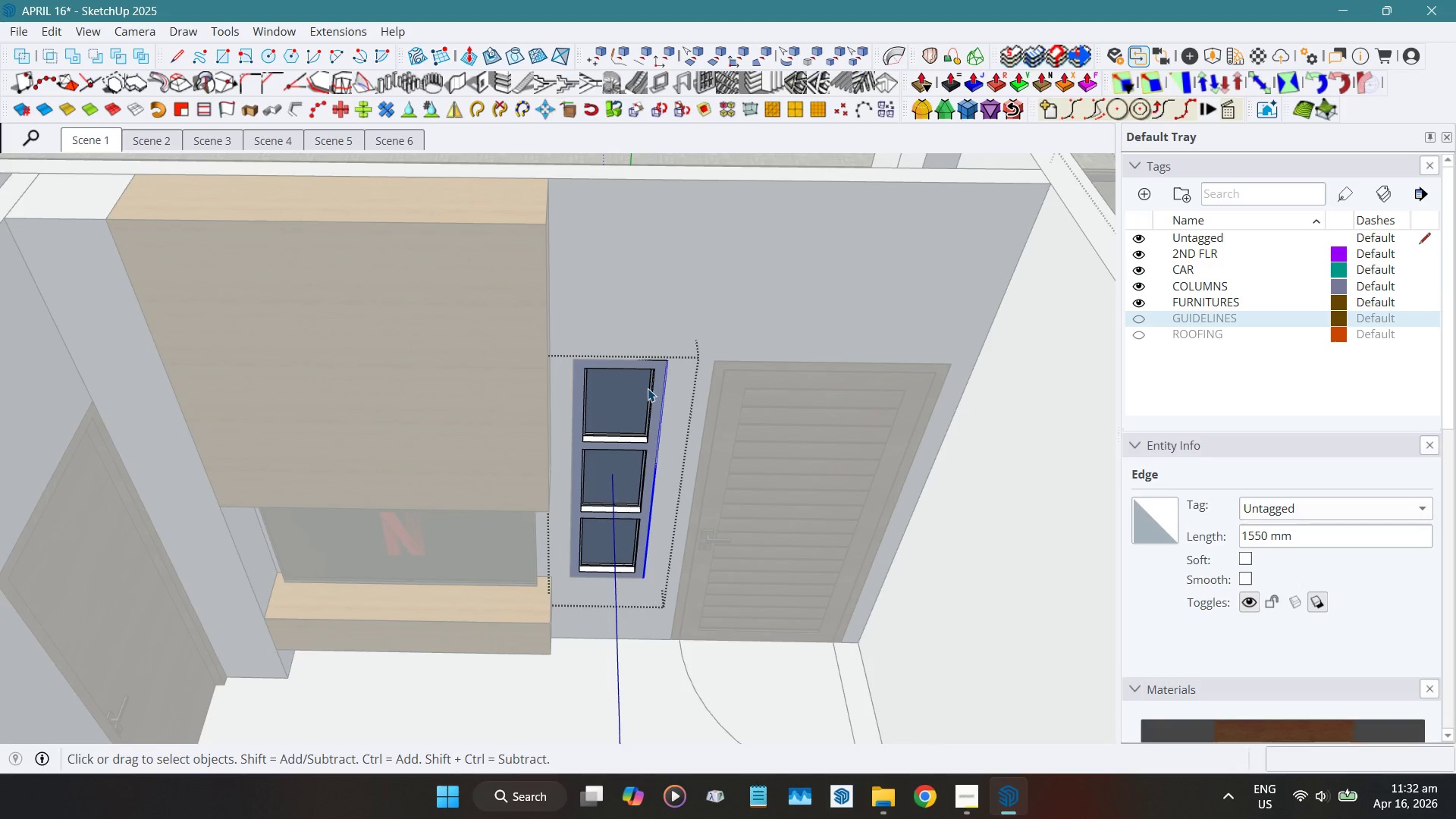 
left_click([653, 388])
 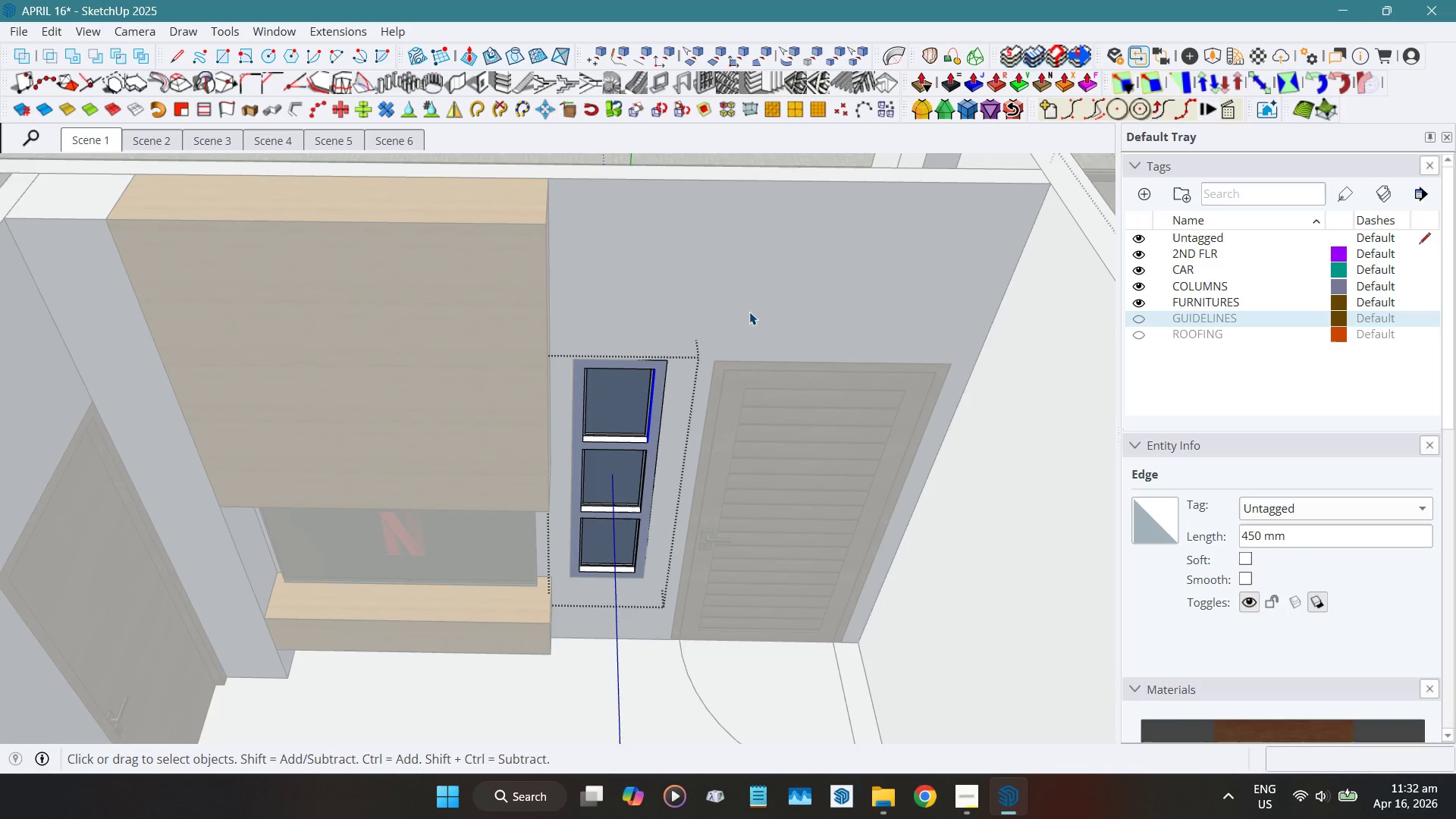 
left_click([749, 312])
 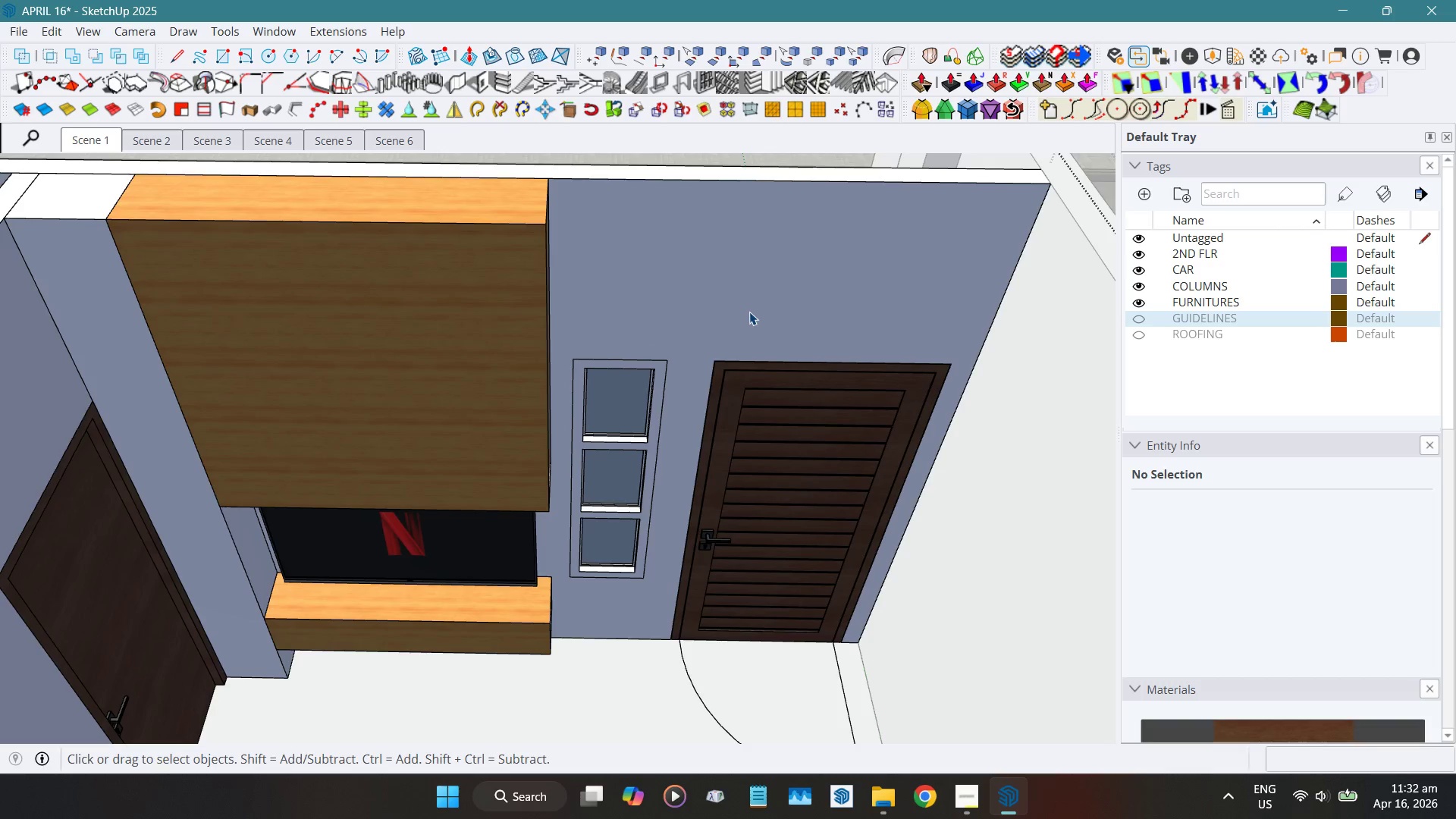 
scroll: coordinate [714, 438], scroll_direction: down, amount: 6.0
 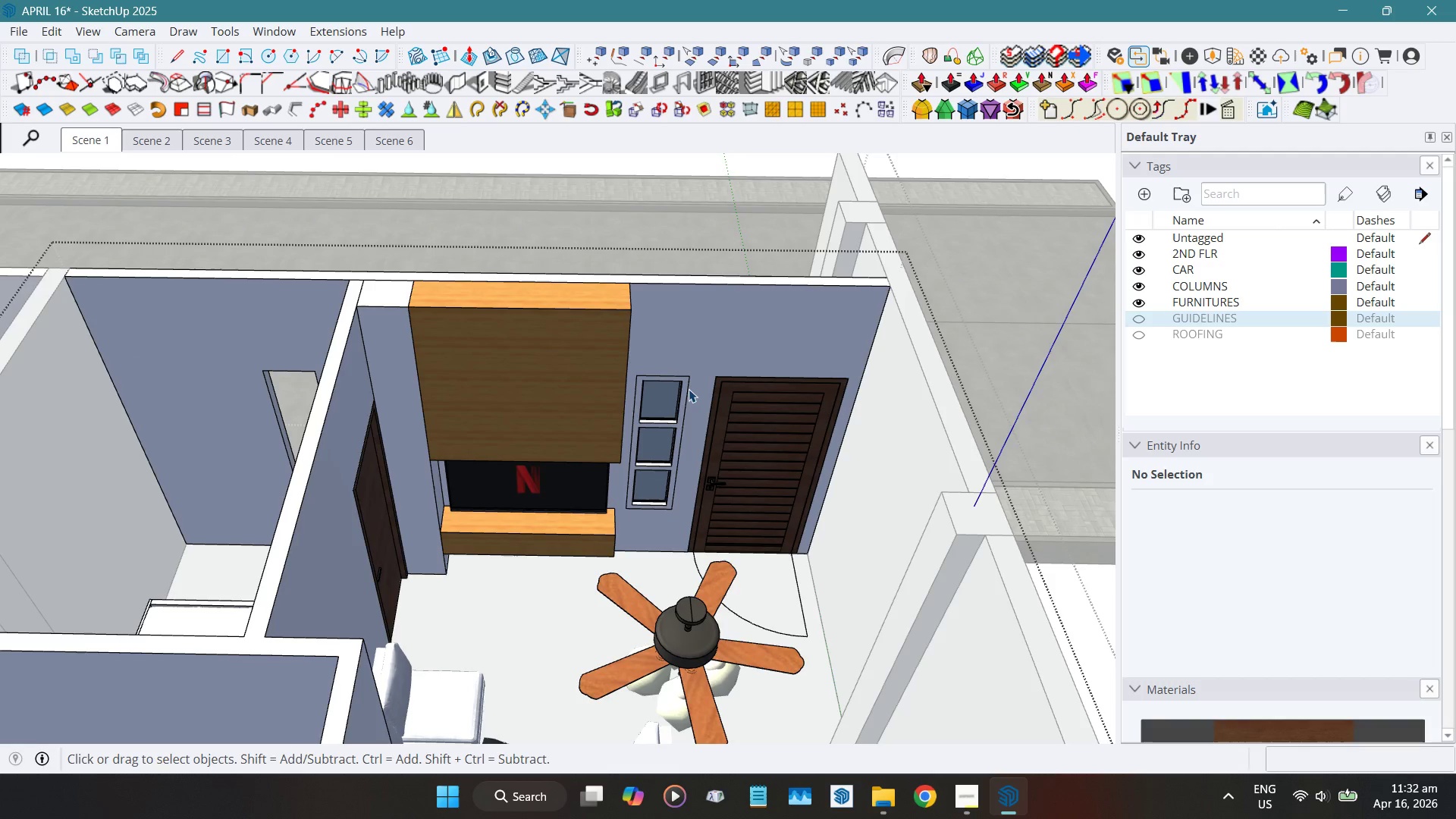 
double_click([689, 389])
 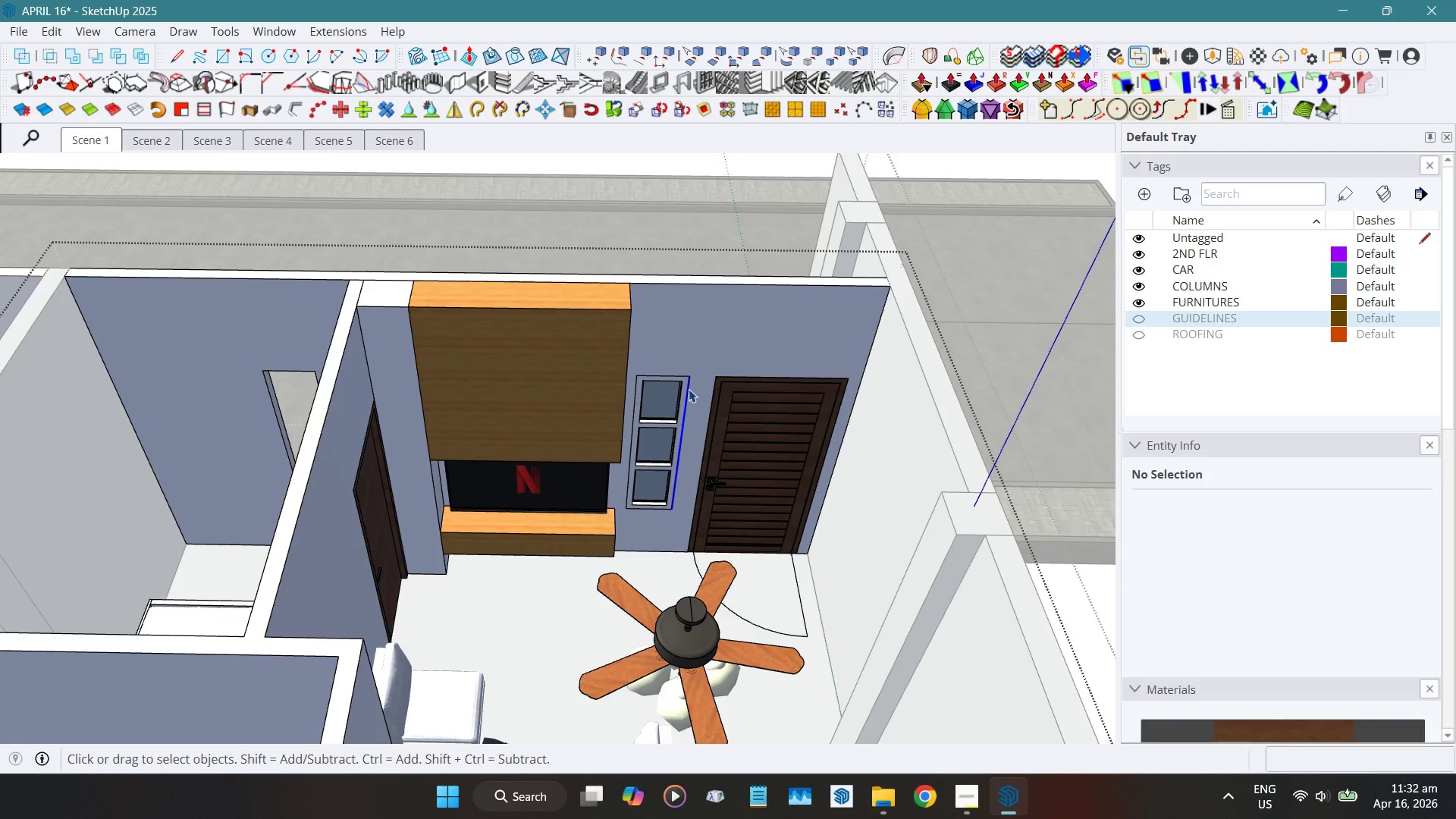 
triple_click([689, 389])
 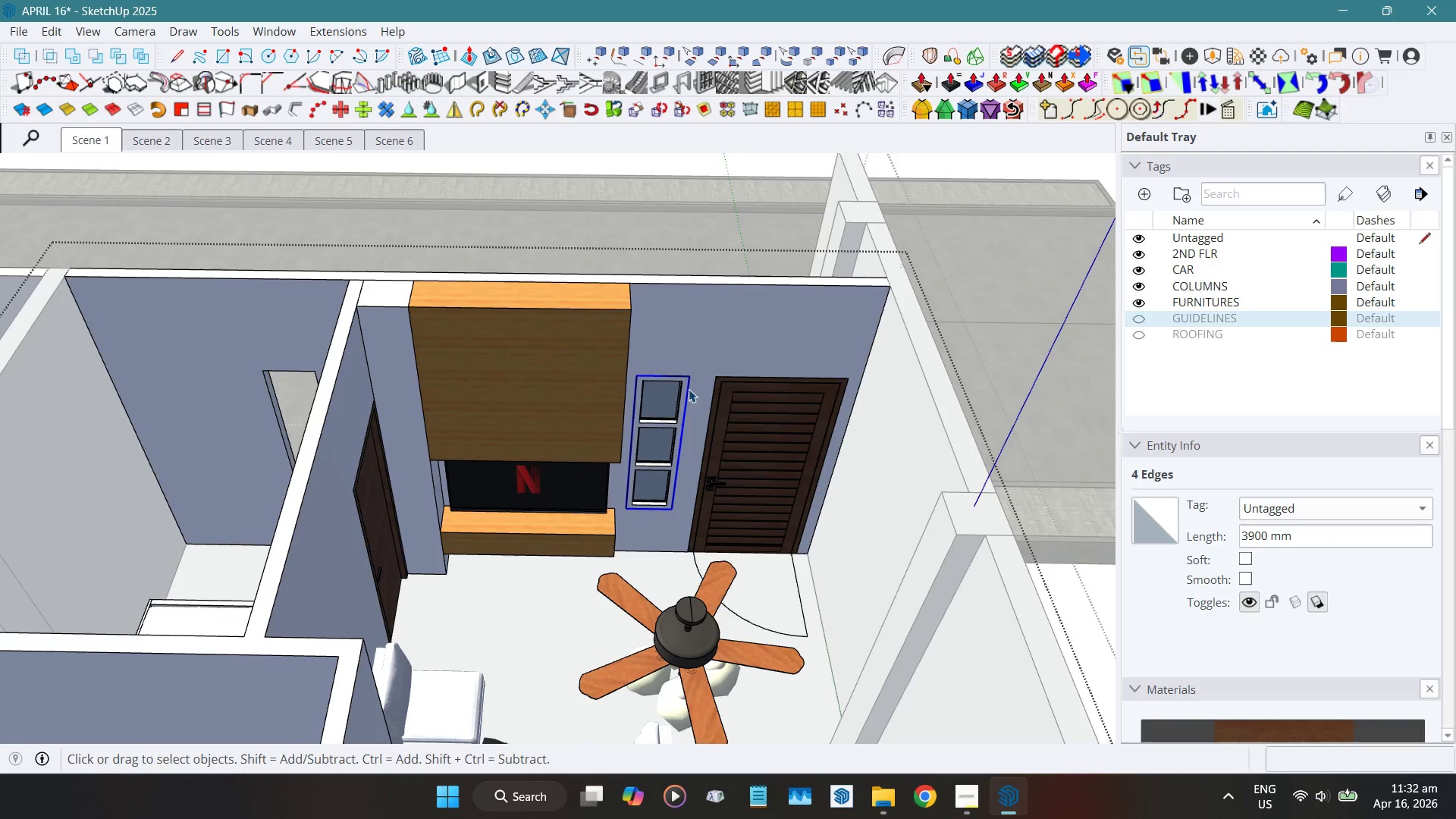 
key(Delete)
 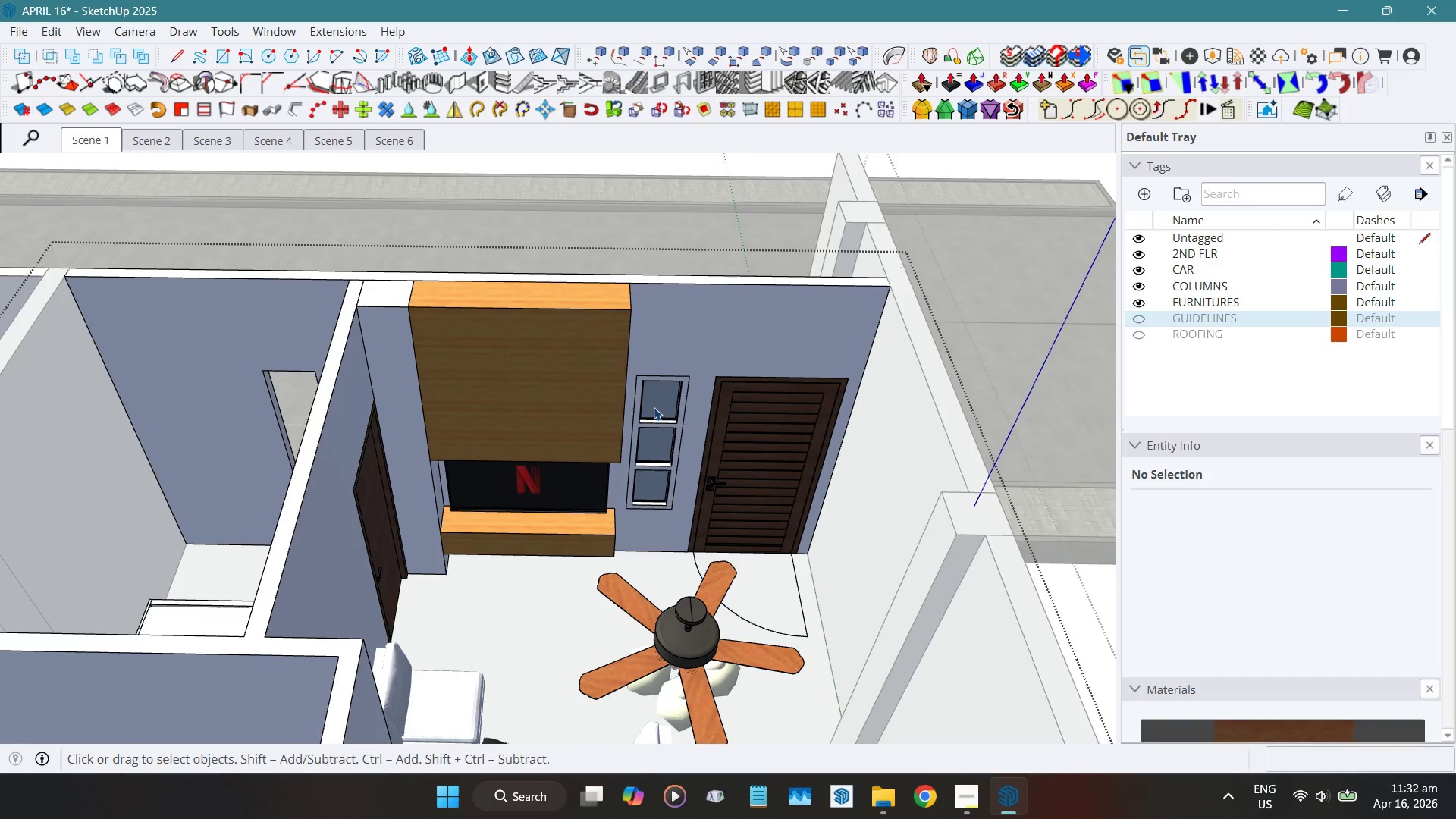 
right_click([654, 407])
 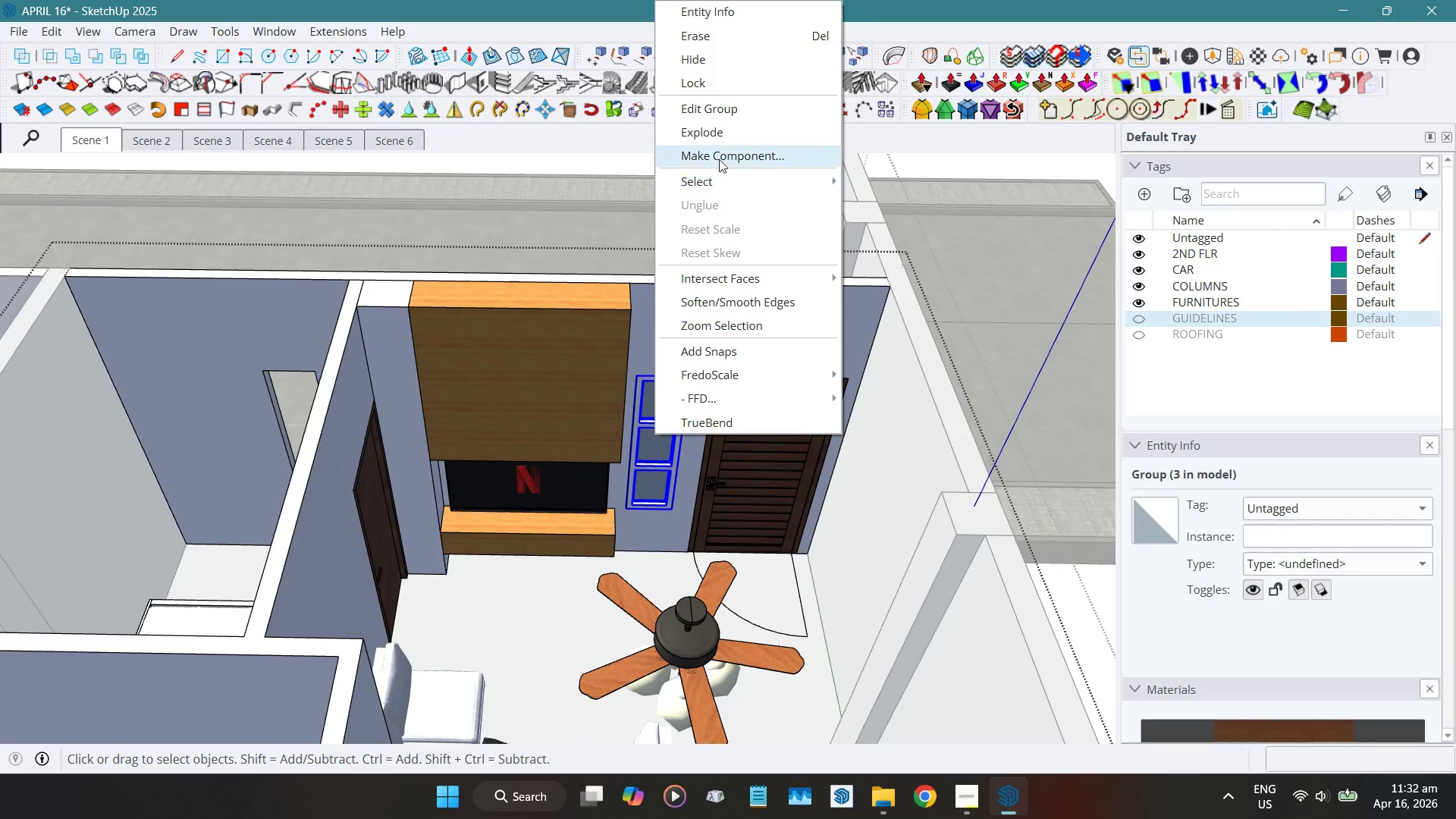 
left_click([717, 157])
 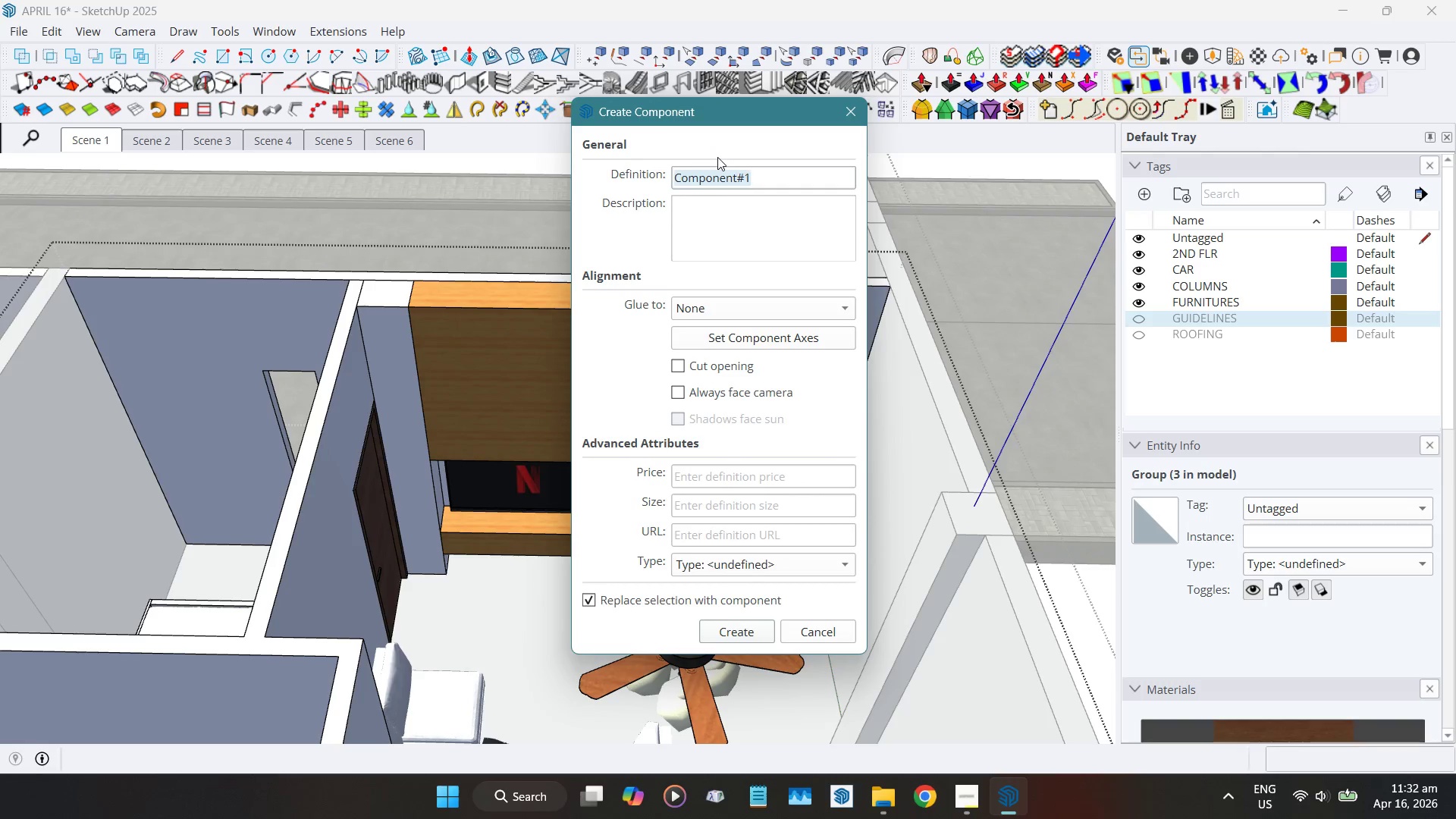 
type(W2)
 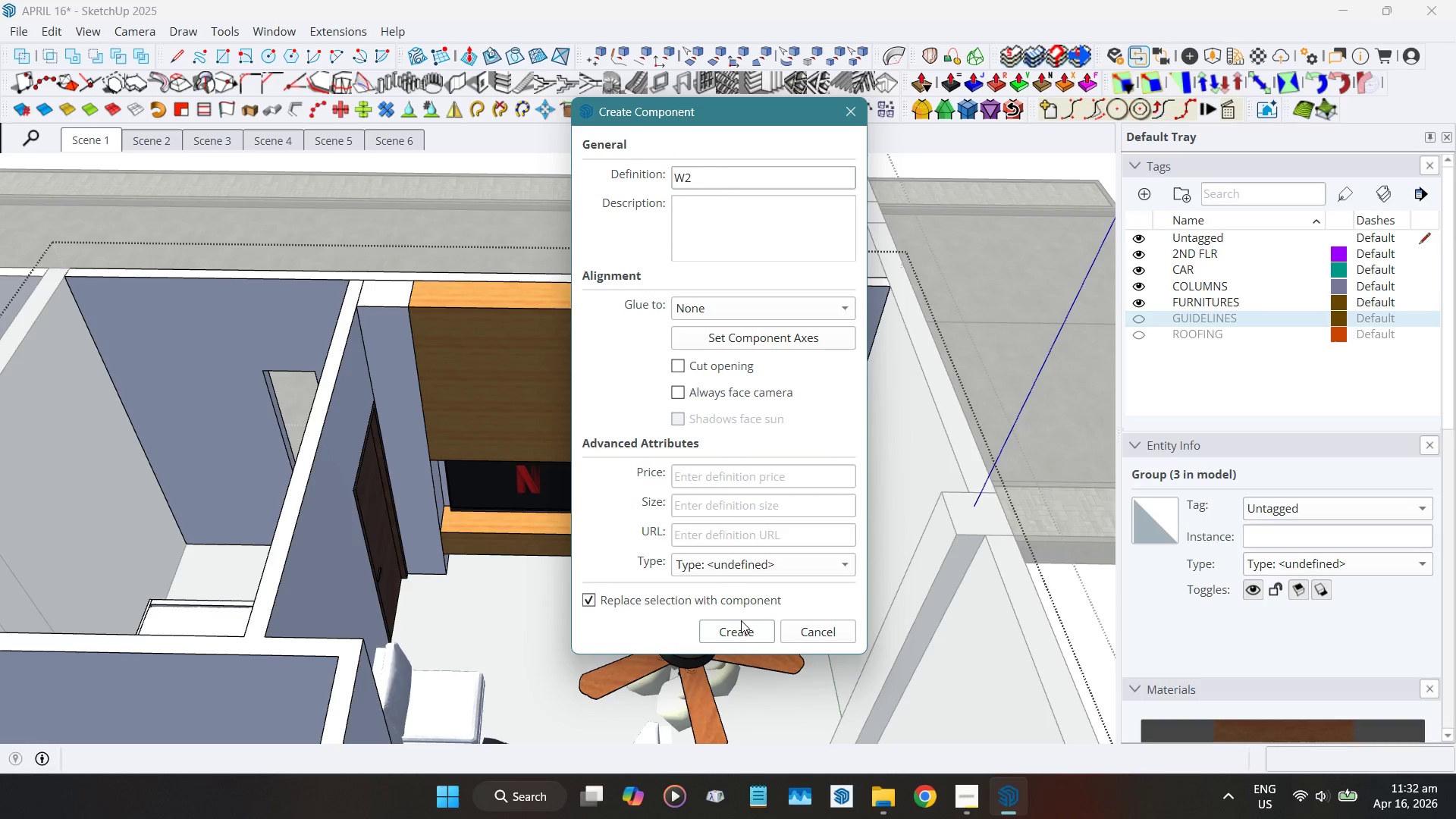 
key(Backspace)
 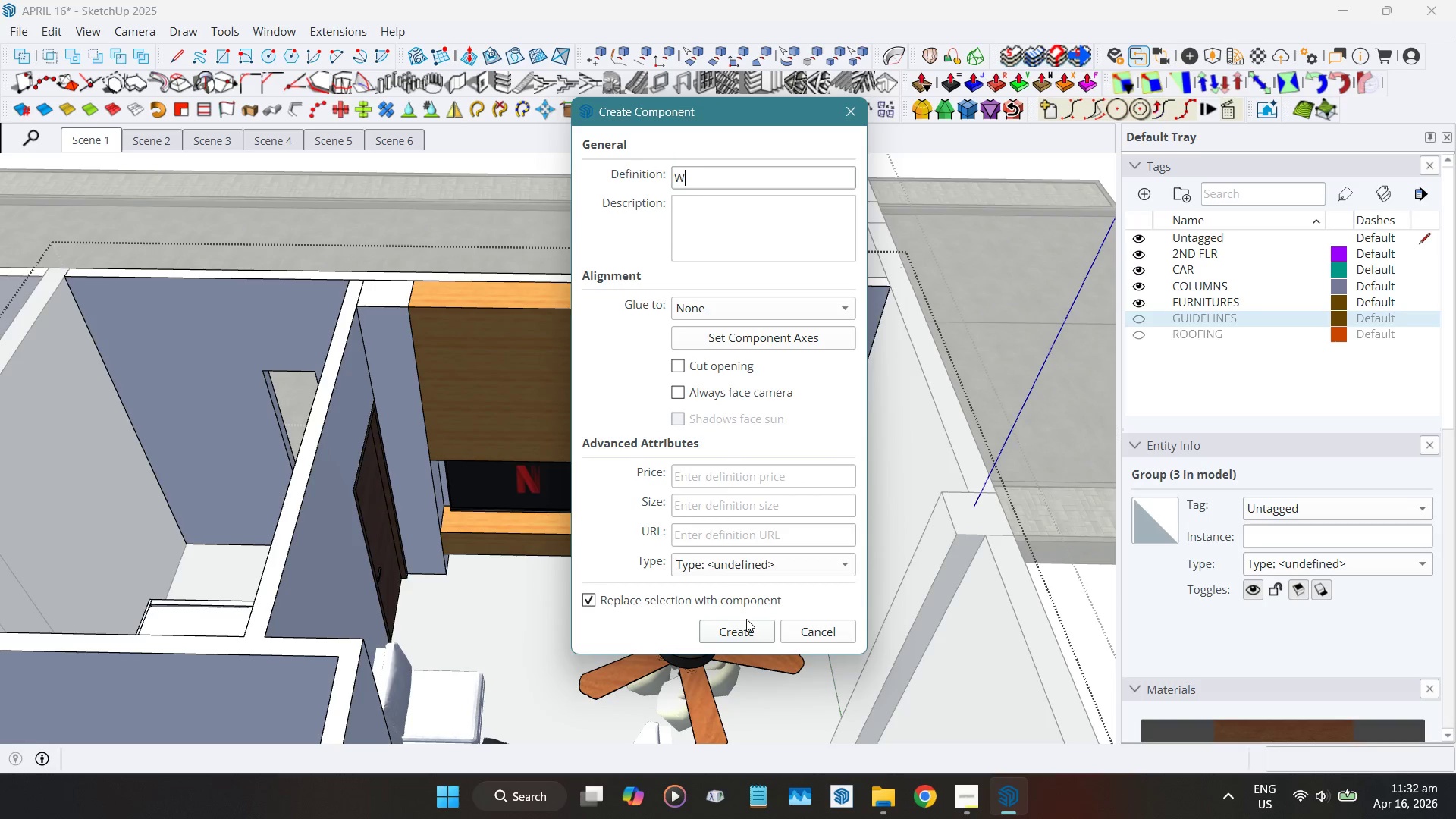 
key(3)
 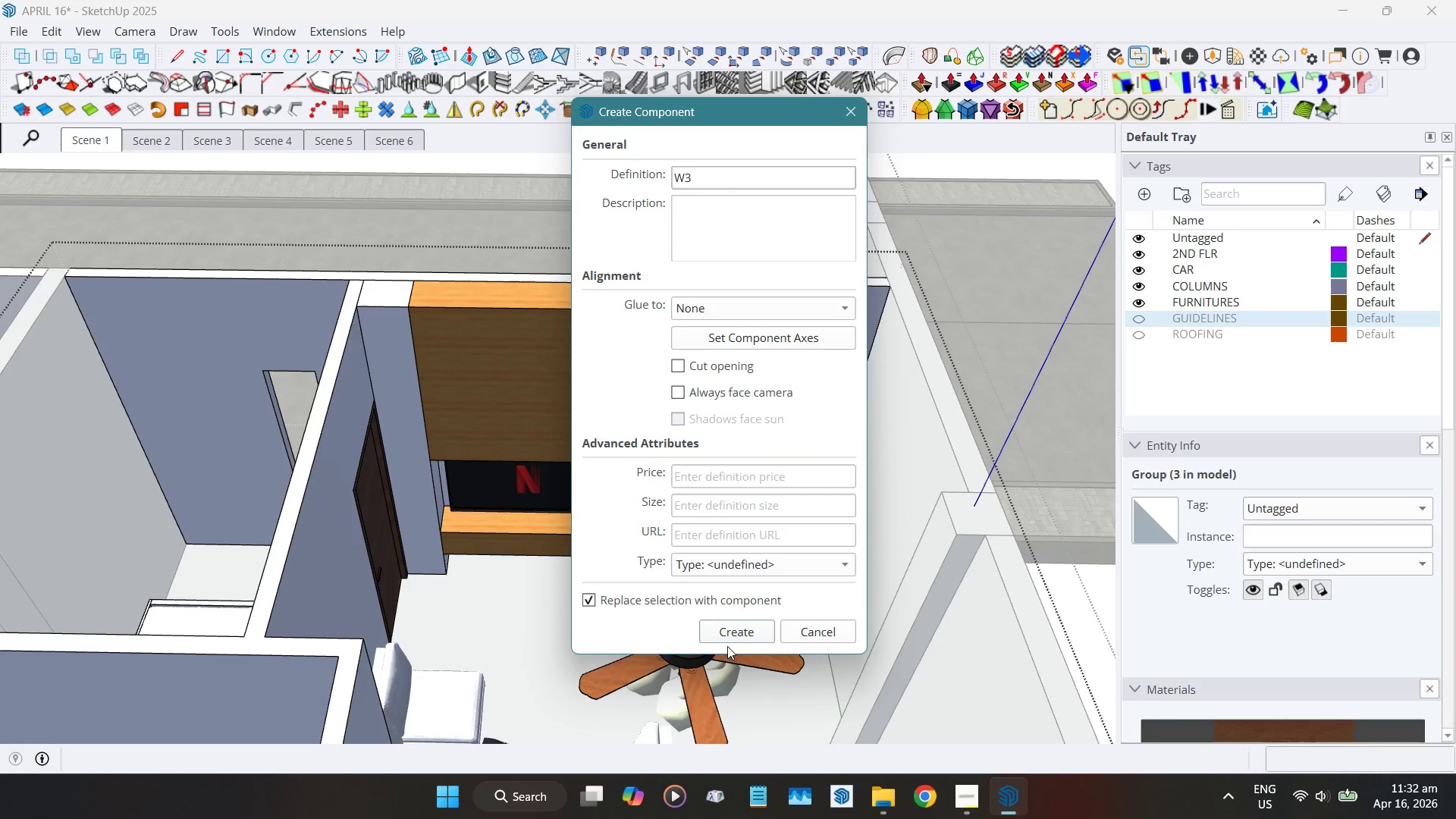 
left_click([732, 638])
 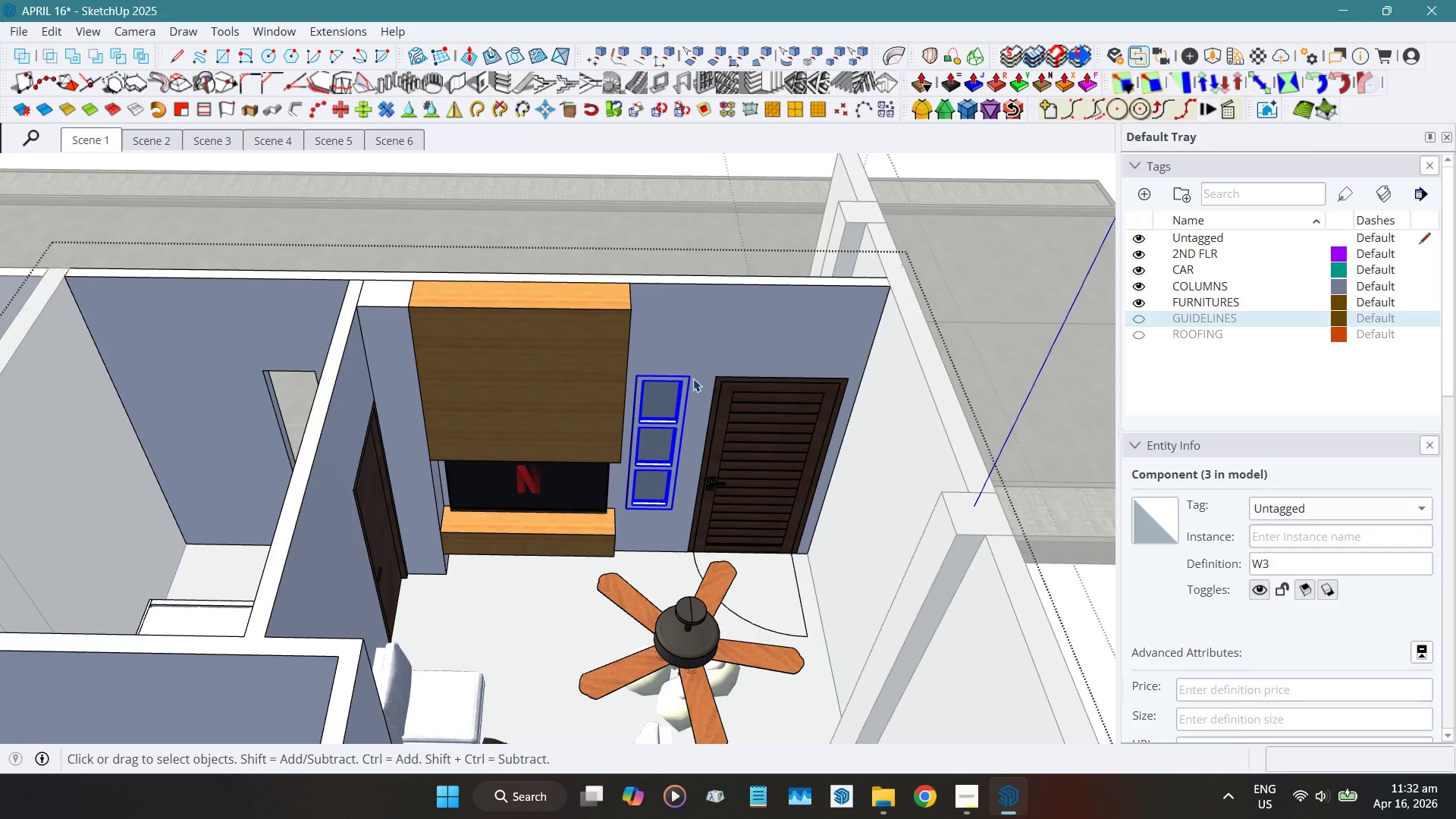 
key(Shift+ShiftLeft)
 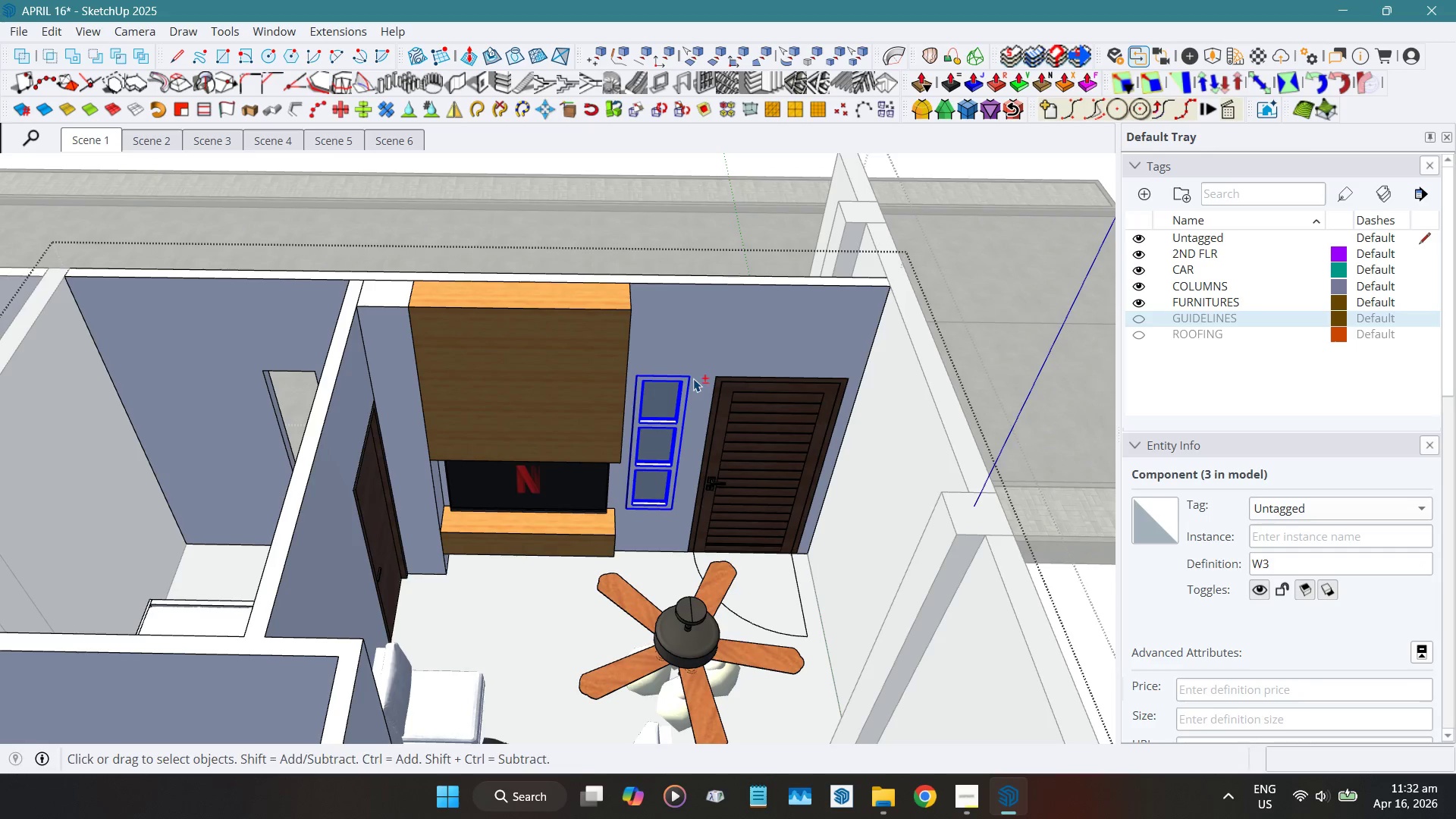 
key(Shift+W)
 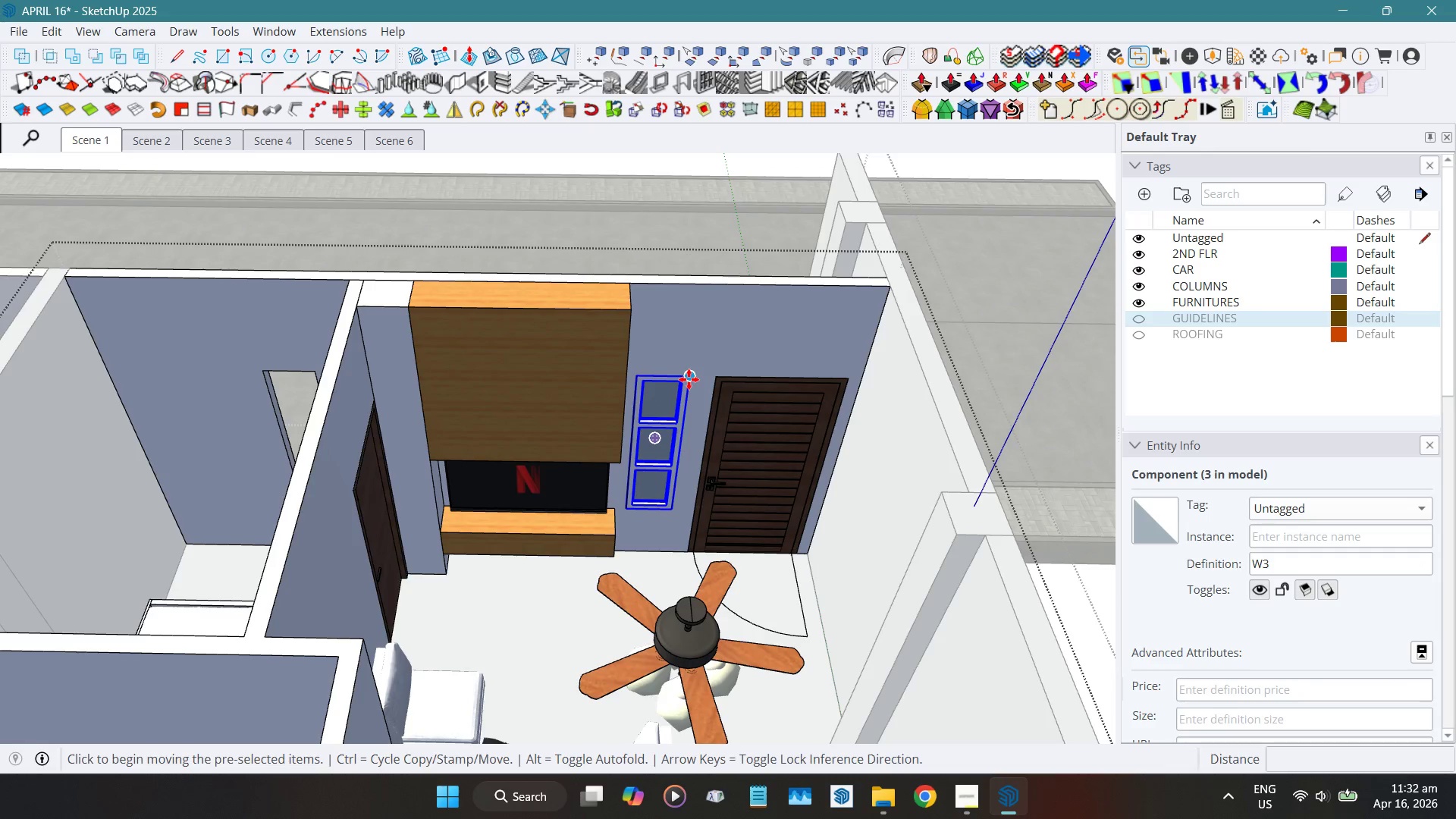 
left_click([689, 379])
 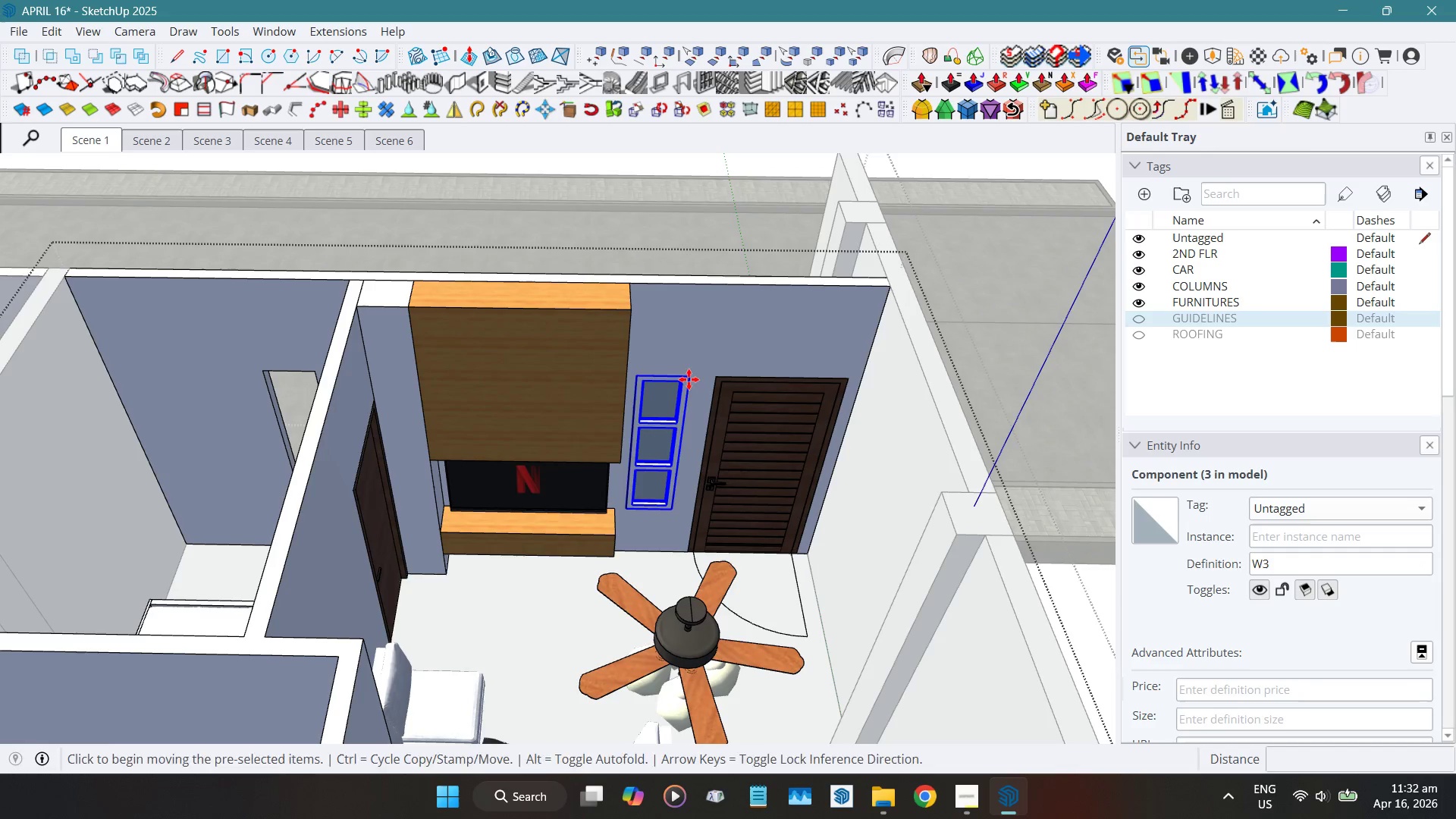 
key(Control+ControlLeft)
 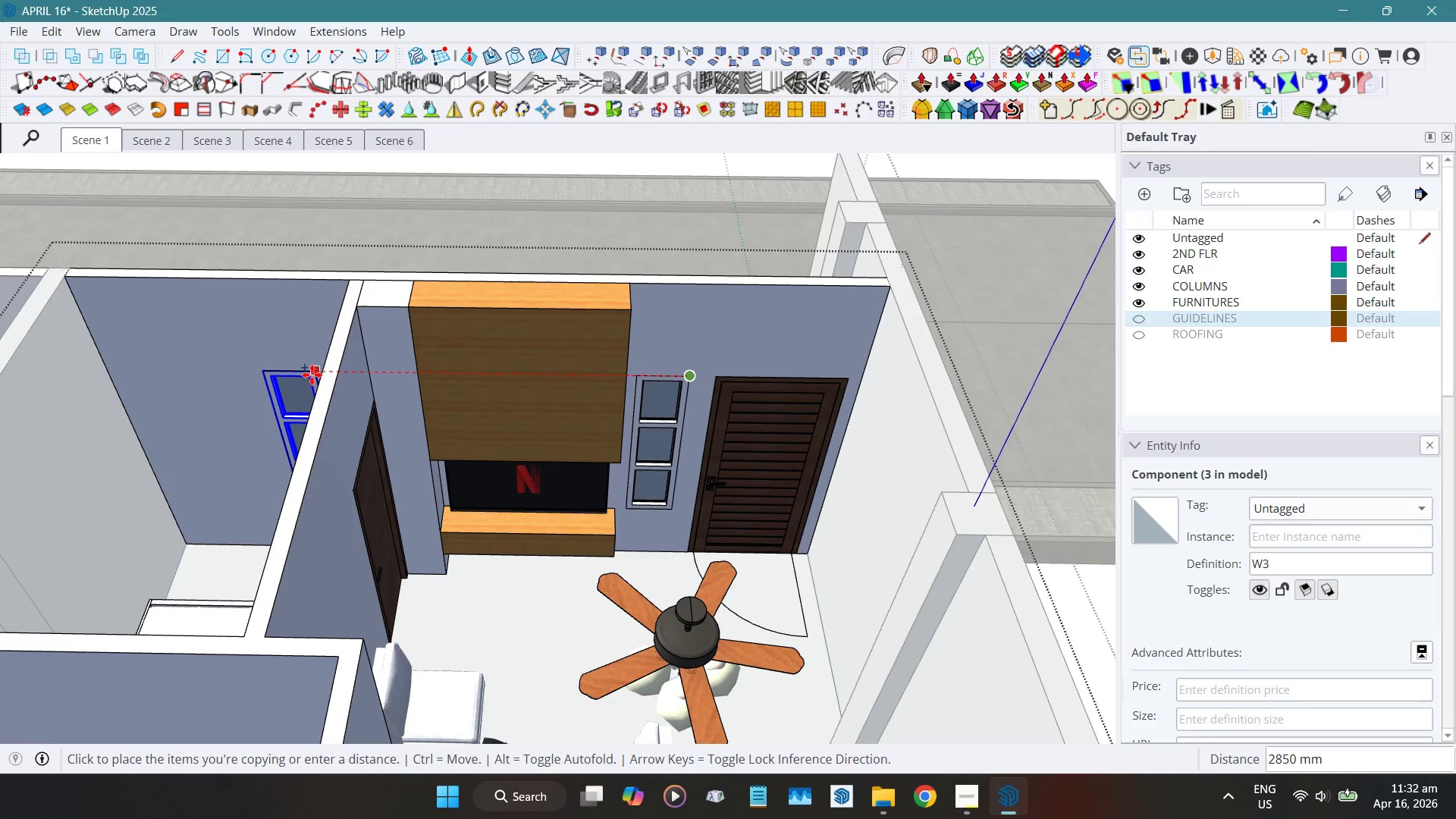 
key(Space)
 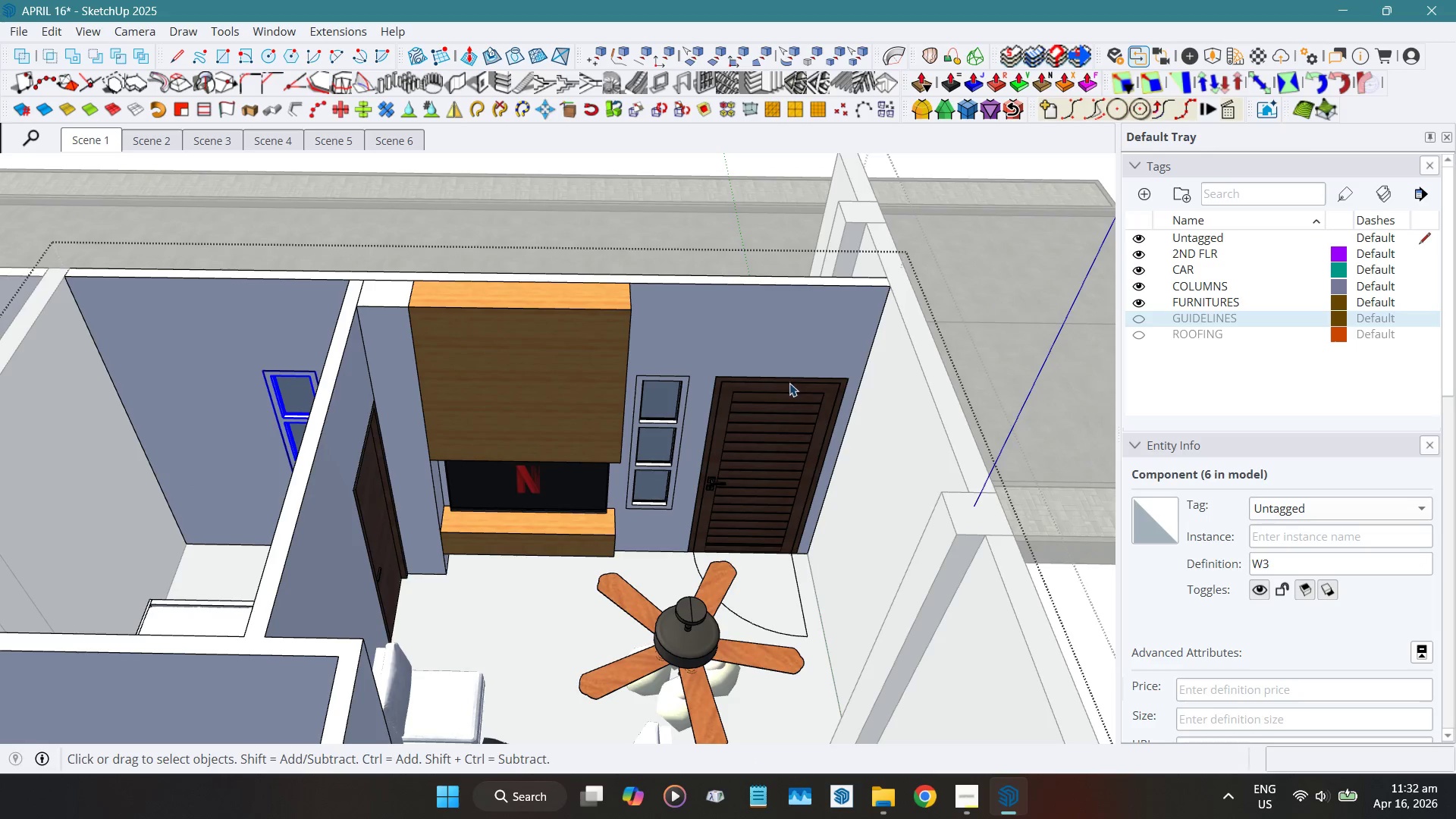 
scroll: coordinate [543, 525], scroll_direction: down, amount: 6.0
 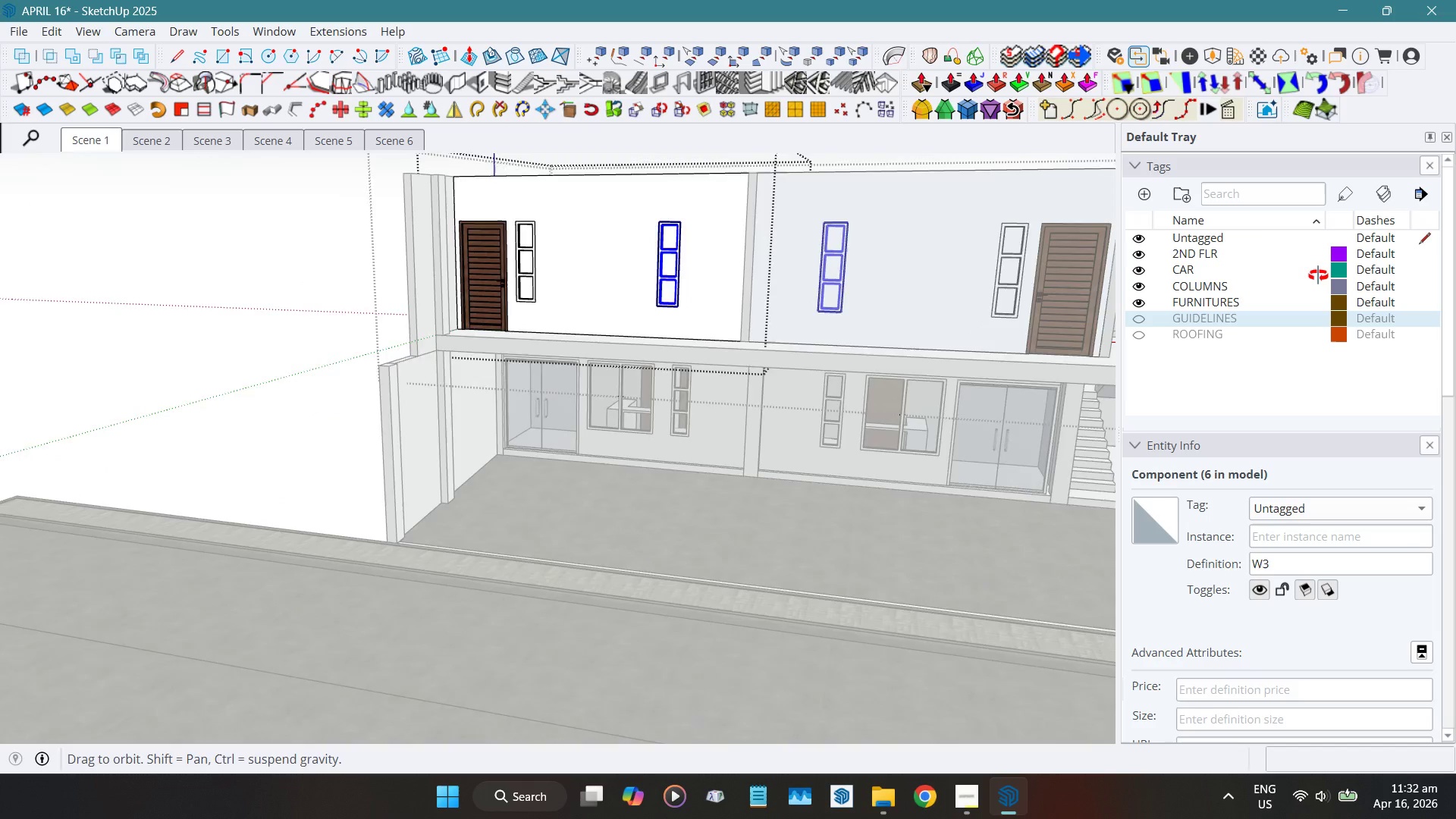 
hold_key(key=ShiftLeft, duration=0.62)
 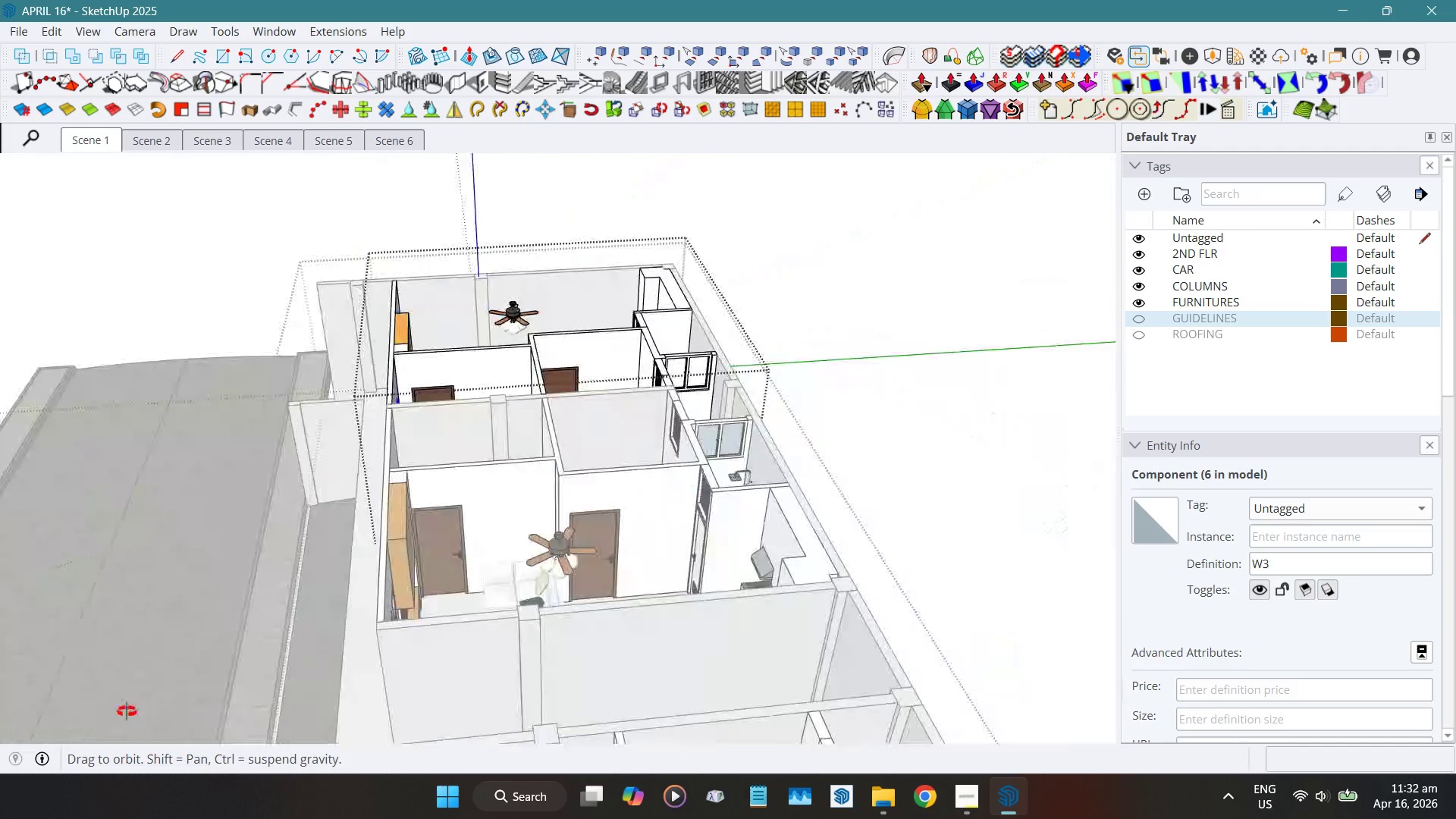 
hold_key(key=ShiftLeft, duration=0.36)
 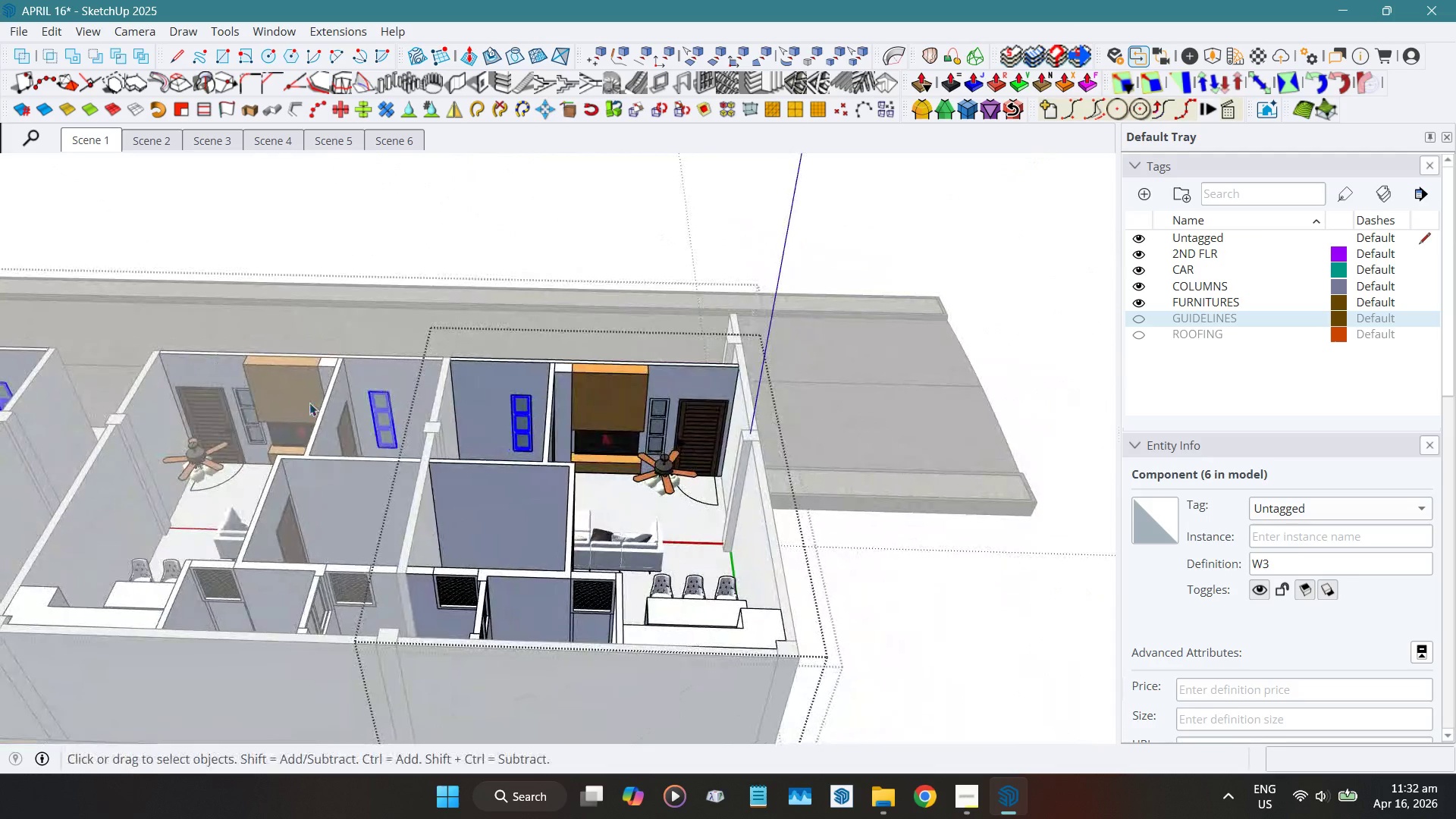 
scroll: coordinate [606, 412], scroll_direction: up, amount: 10.0
 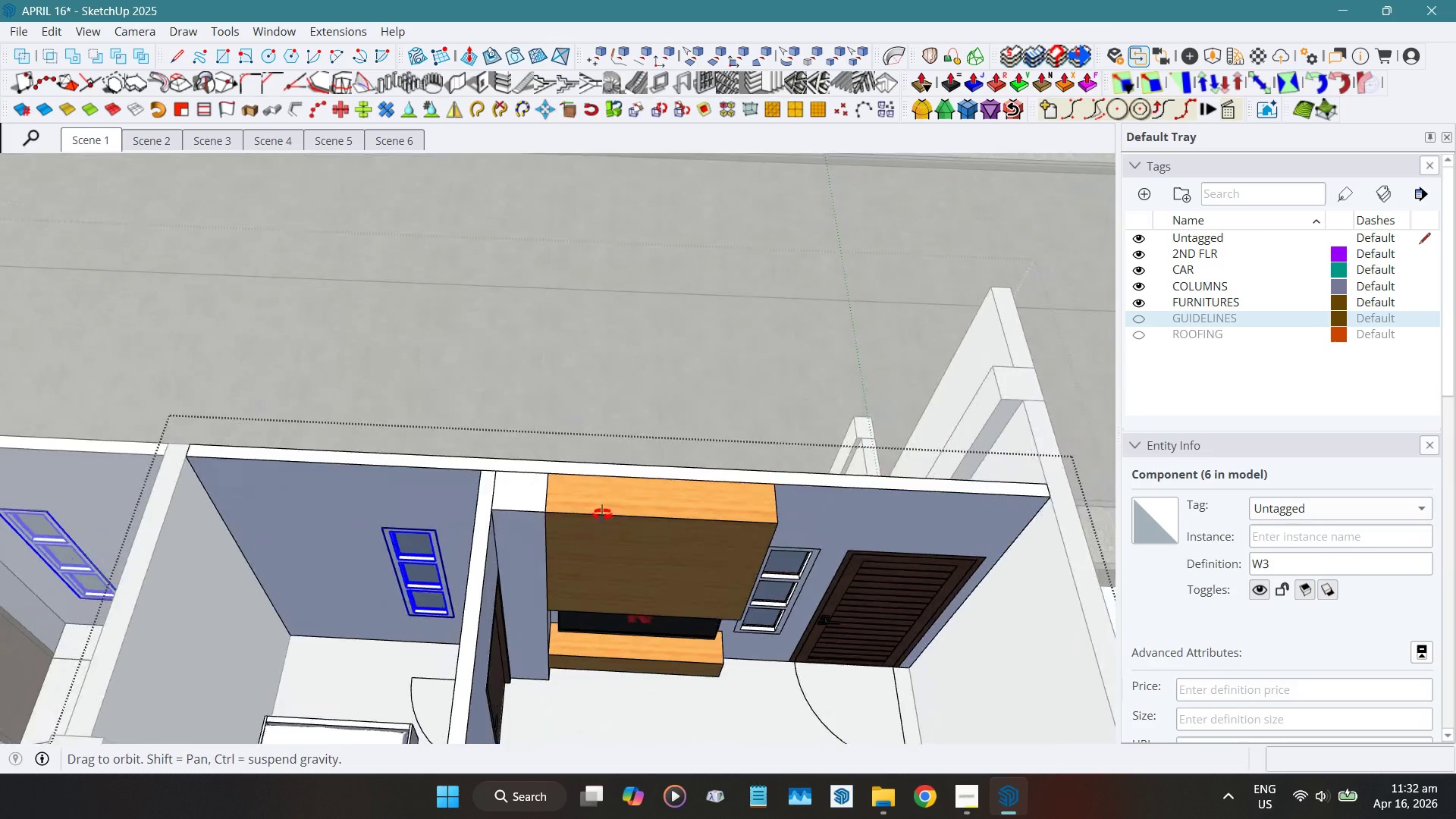 
hold_key(key=ShiftLeft, duration=0.5)
 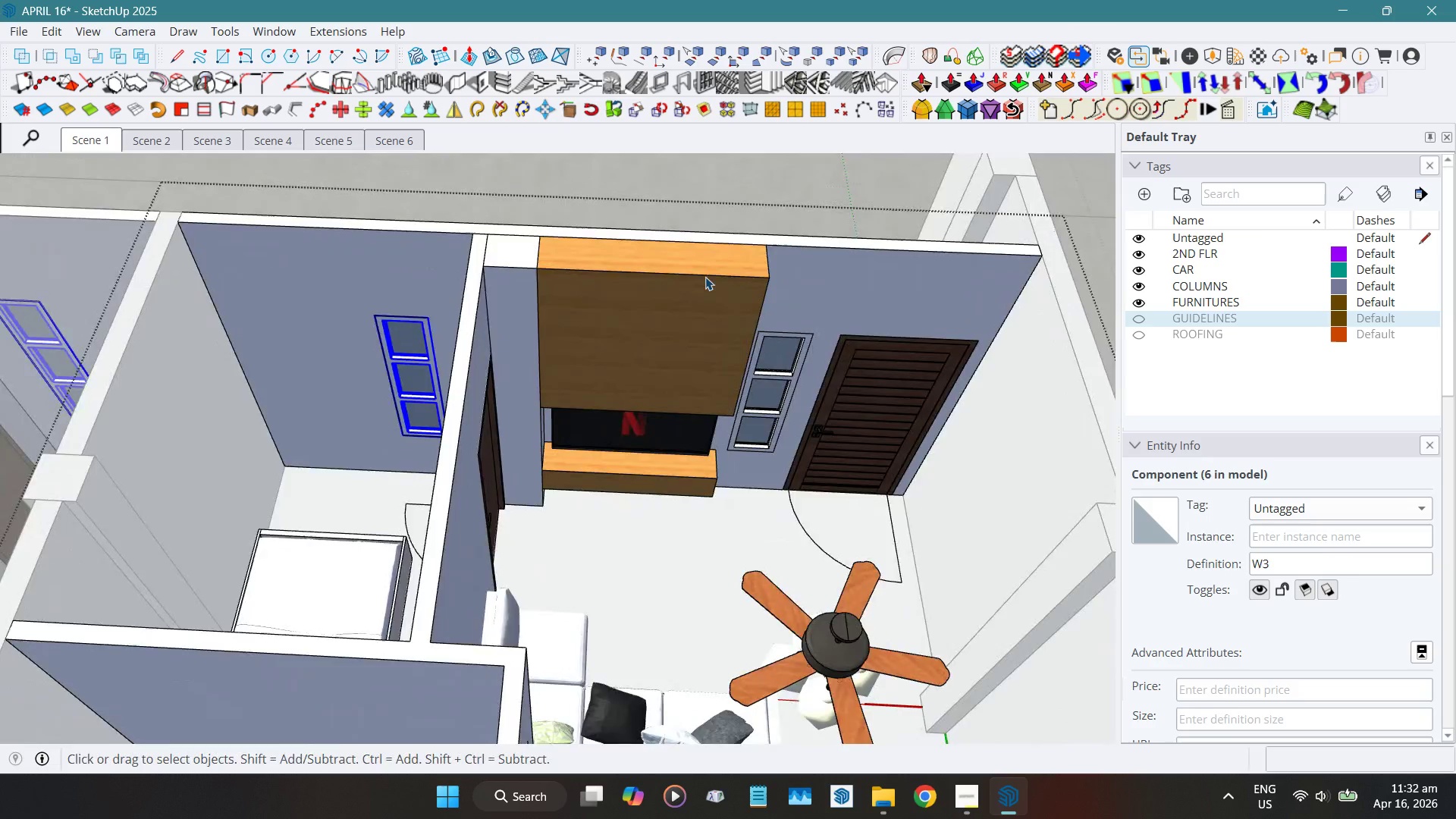 
left_click([803, 359])
 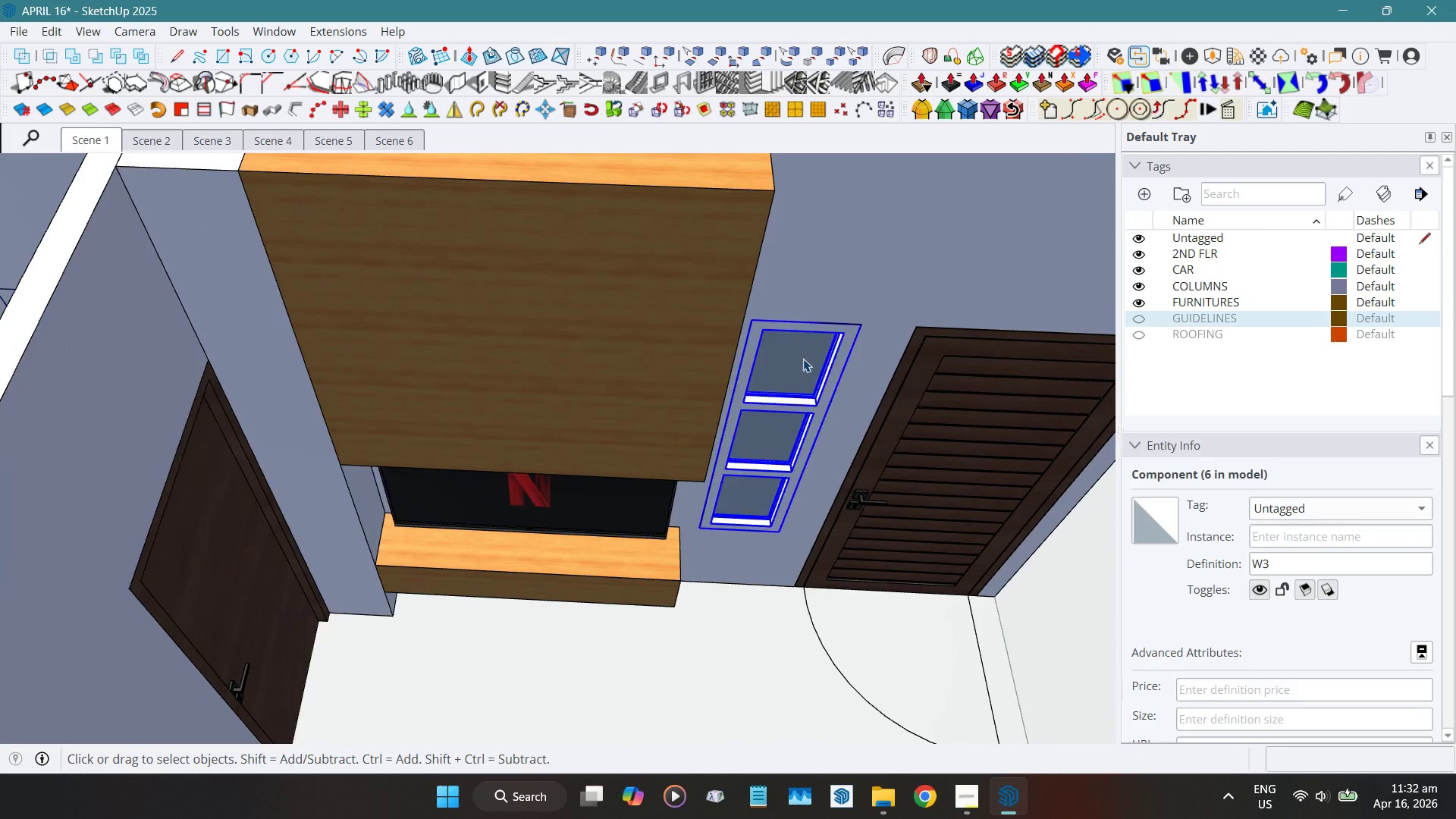 
scroll: coordinate [846, 435], scroll_direction: up, amount: 7.0
 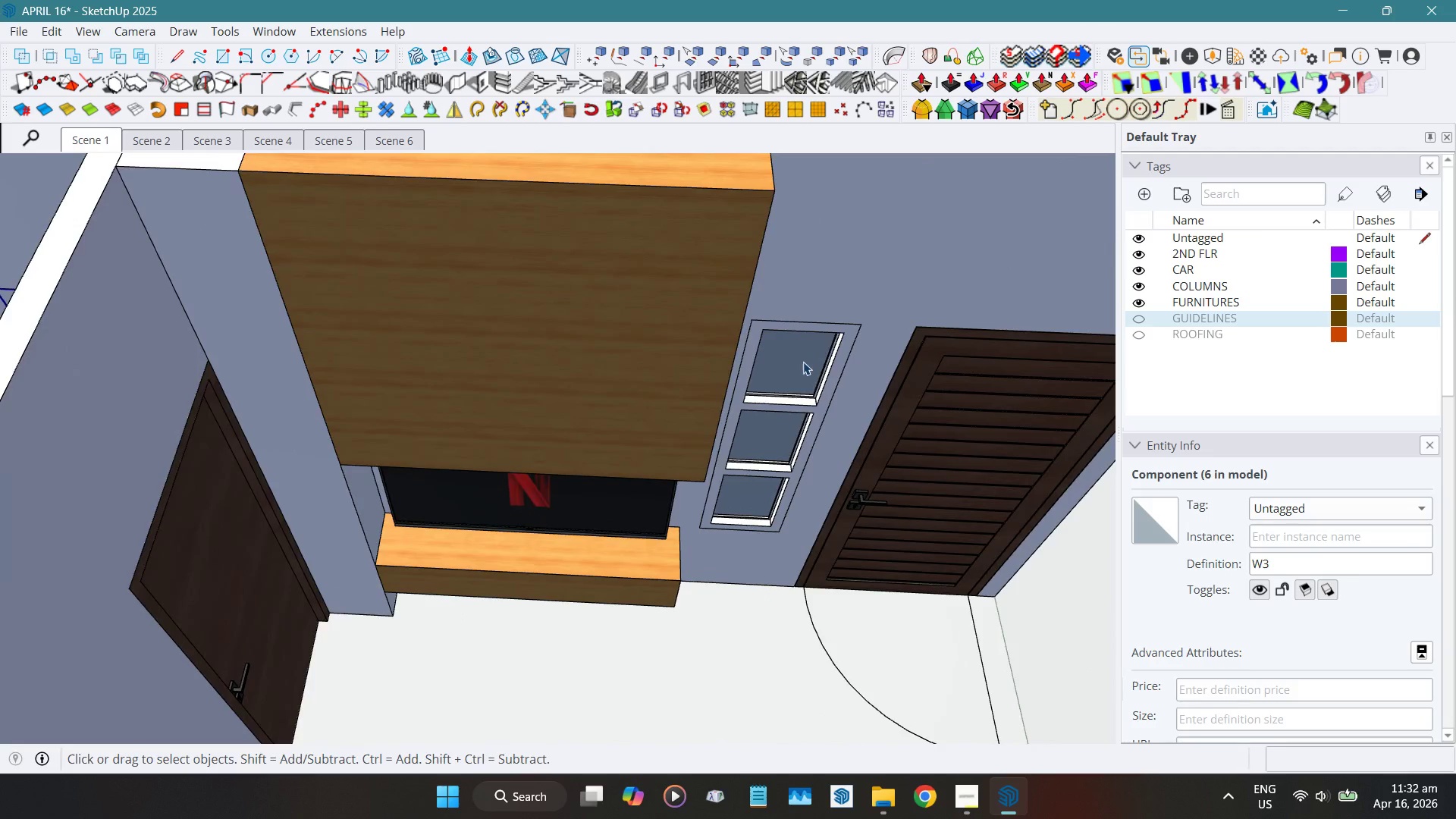 
double_click([803, 359])
 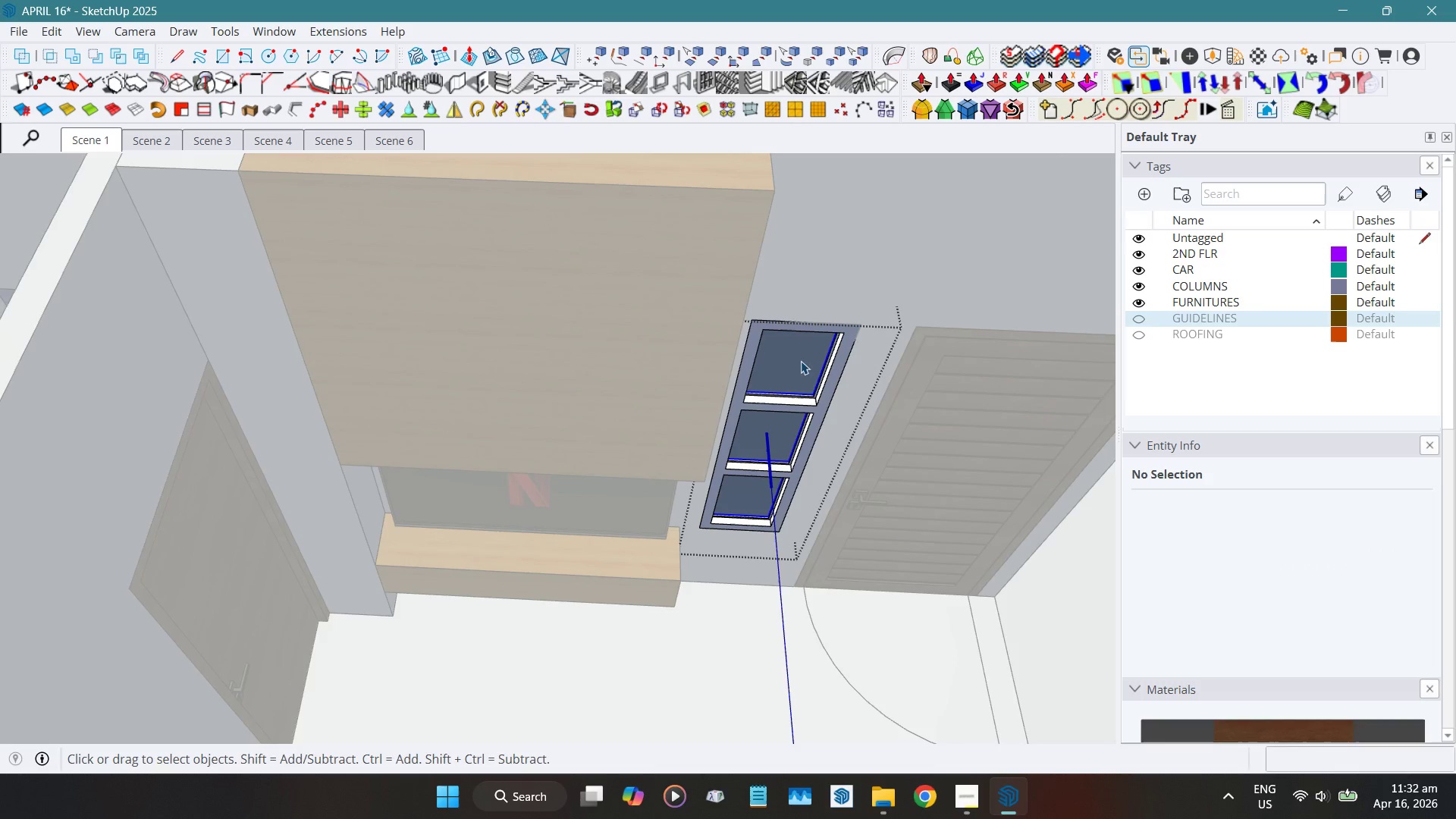 
scroll: coordinate [1189, 623], scroll_direction: down, amount: 6.0
 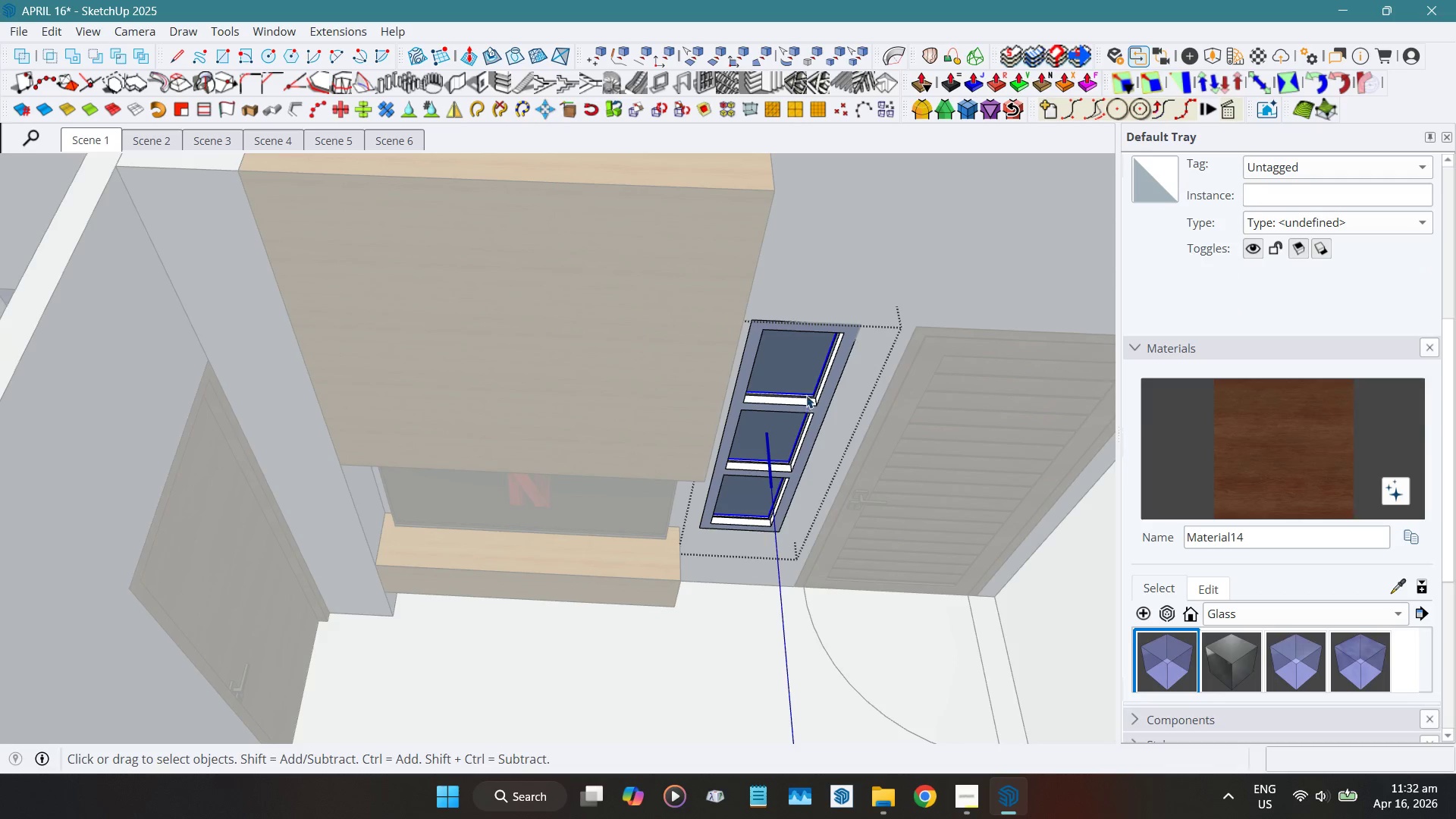 
key(B)
 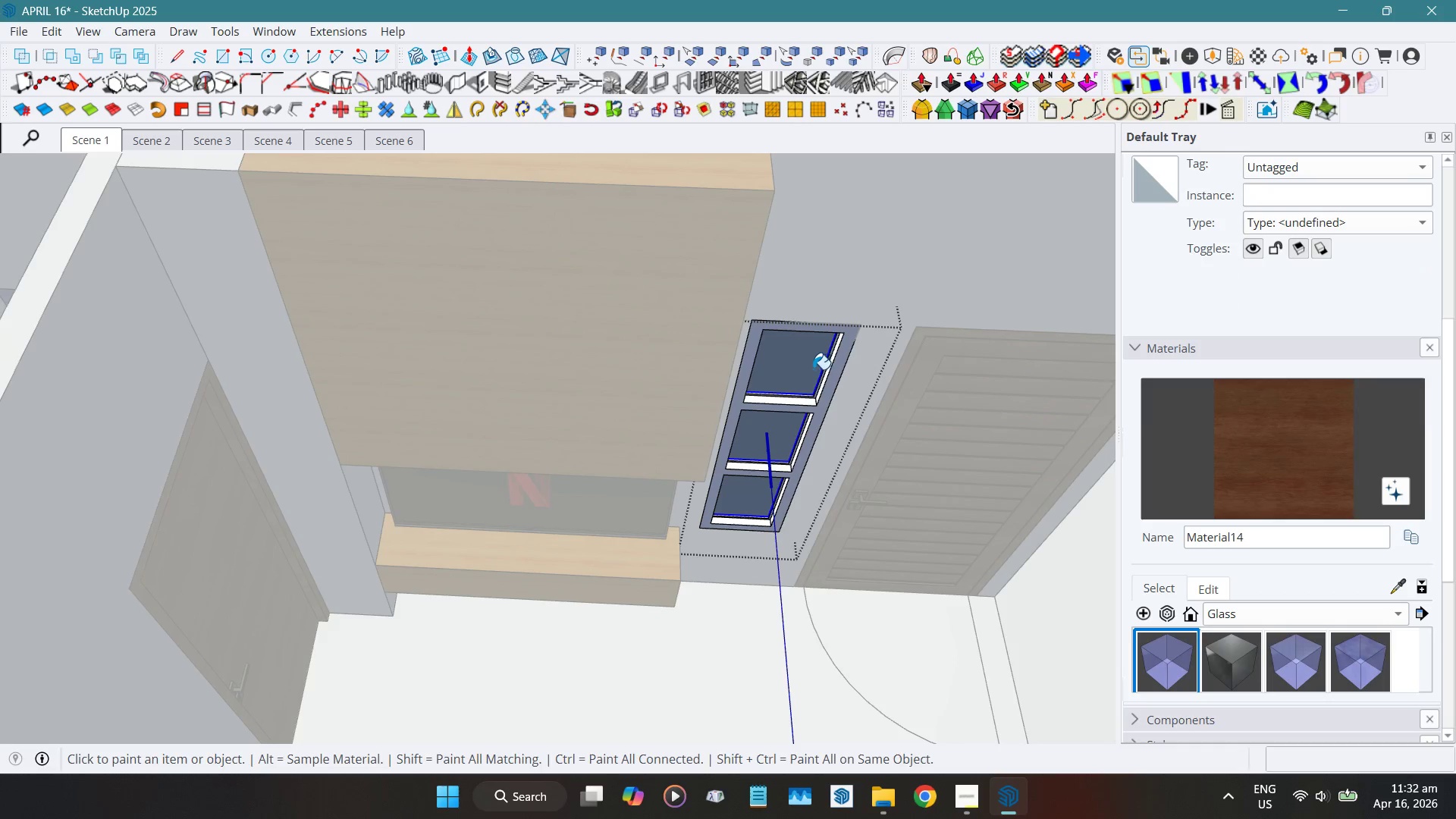 
left_click([810, 368])
 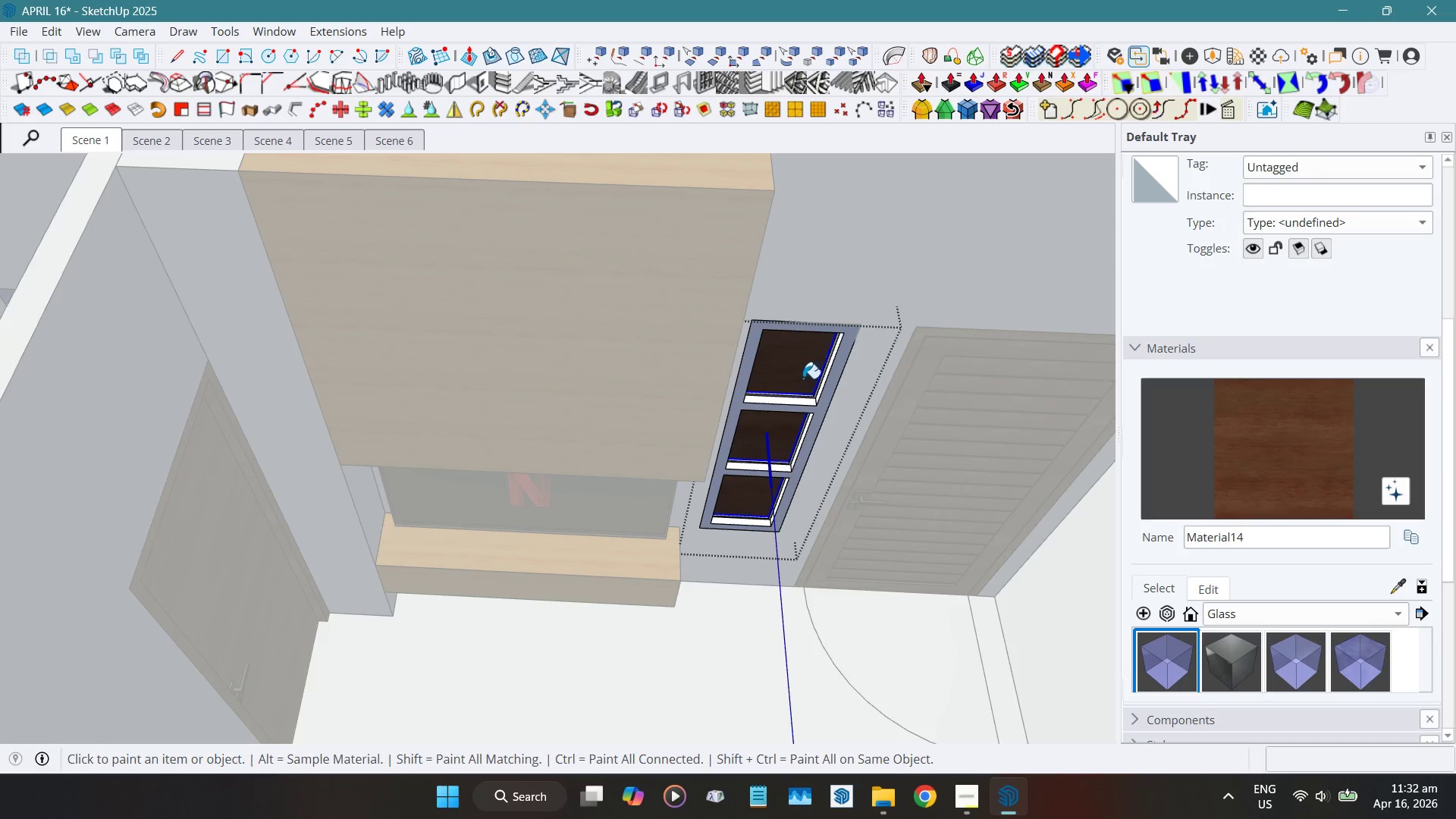 
key(Space)
 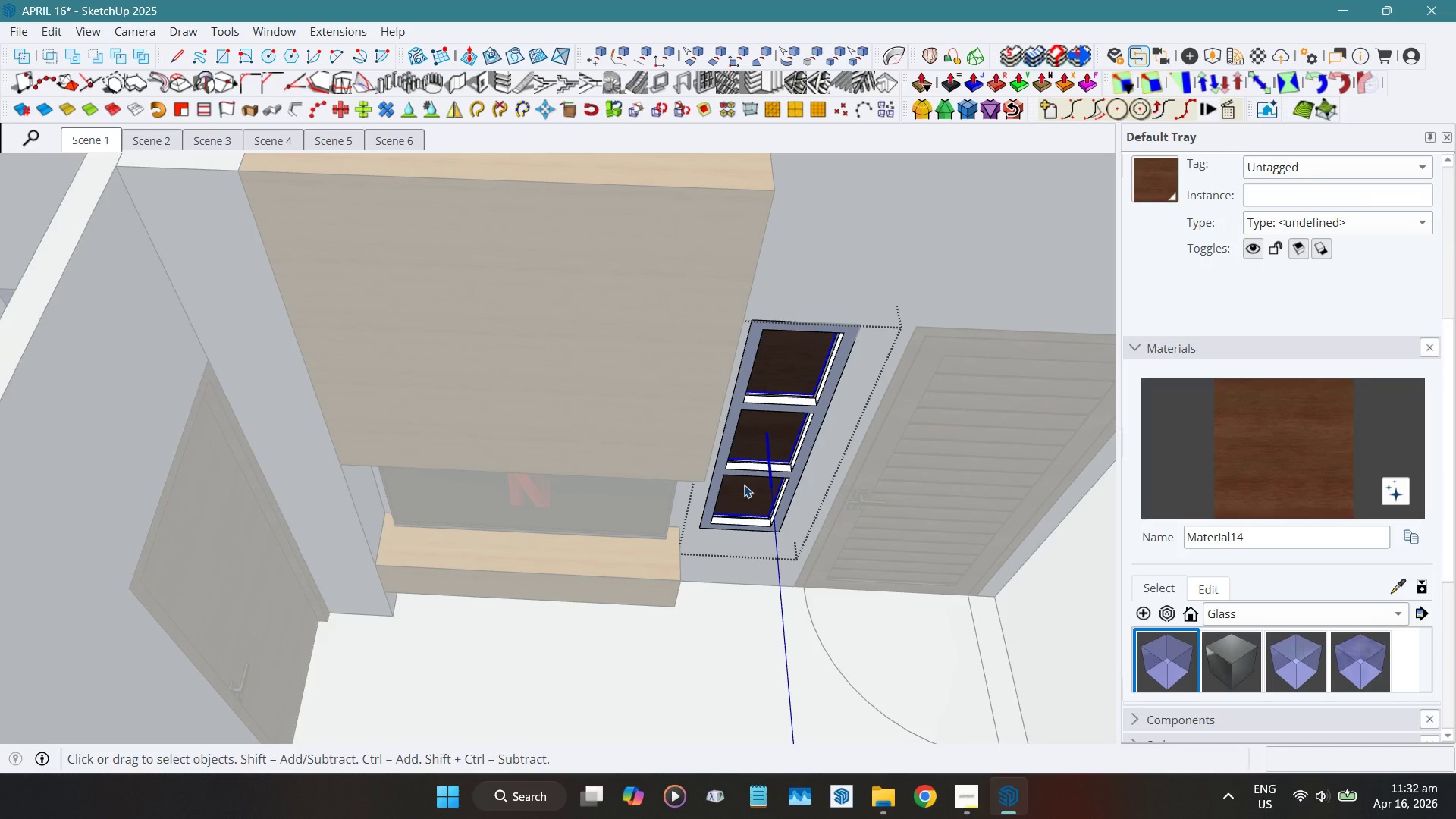 
key(Control+ControlLeft)
 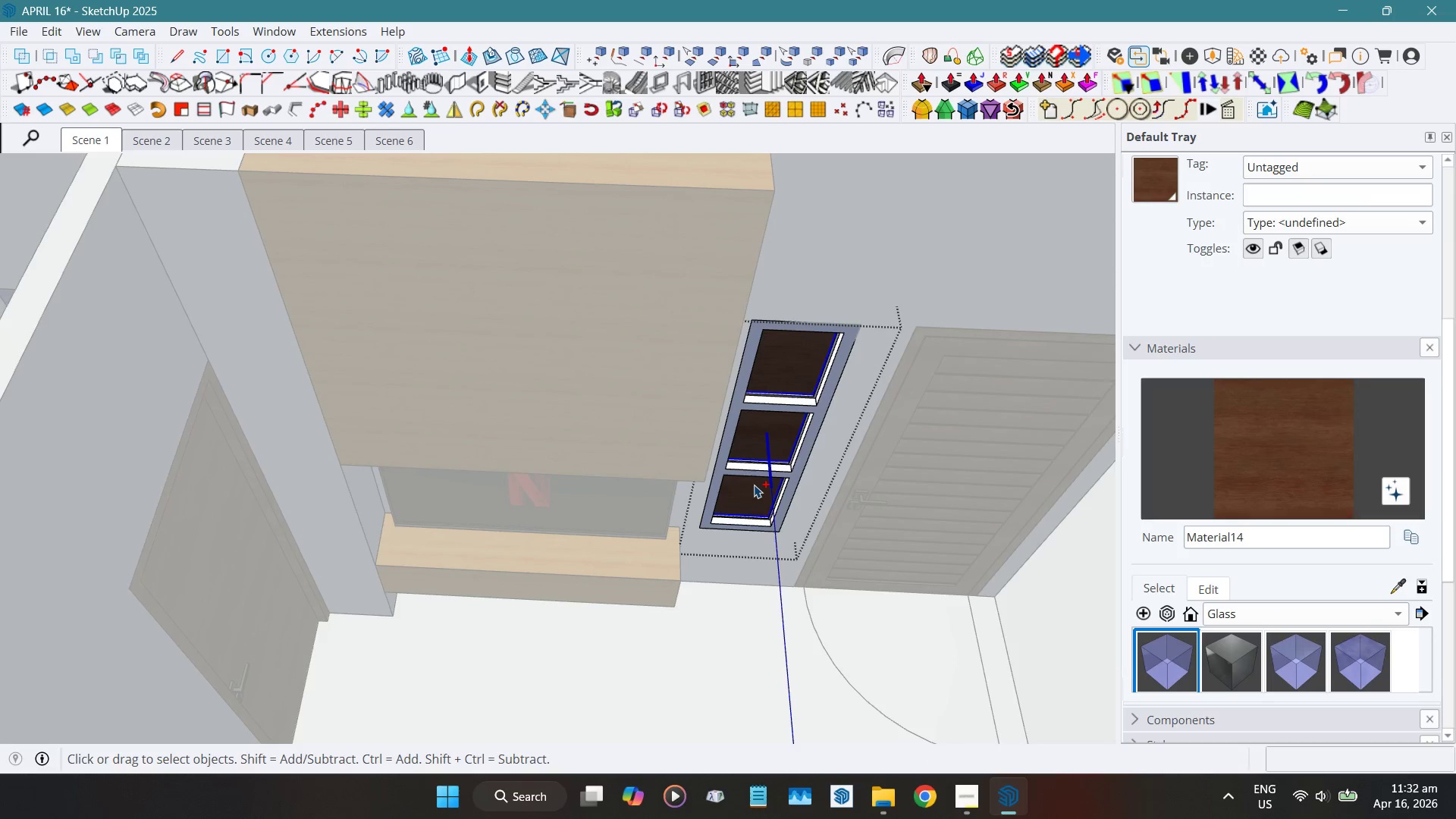 
key(Control+Z)
 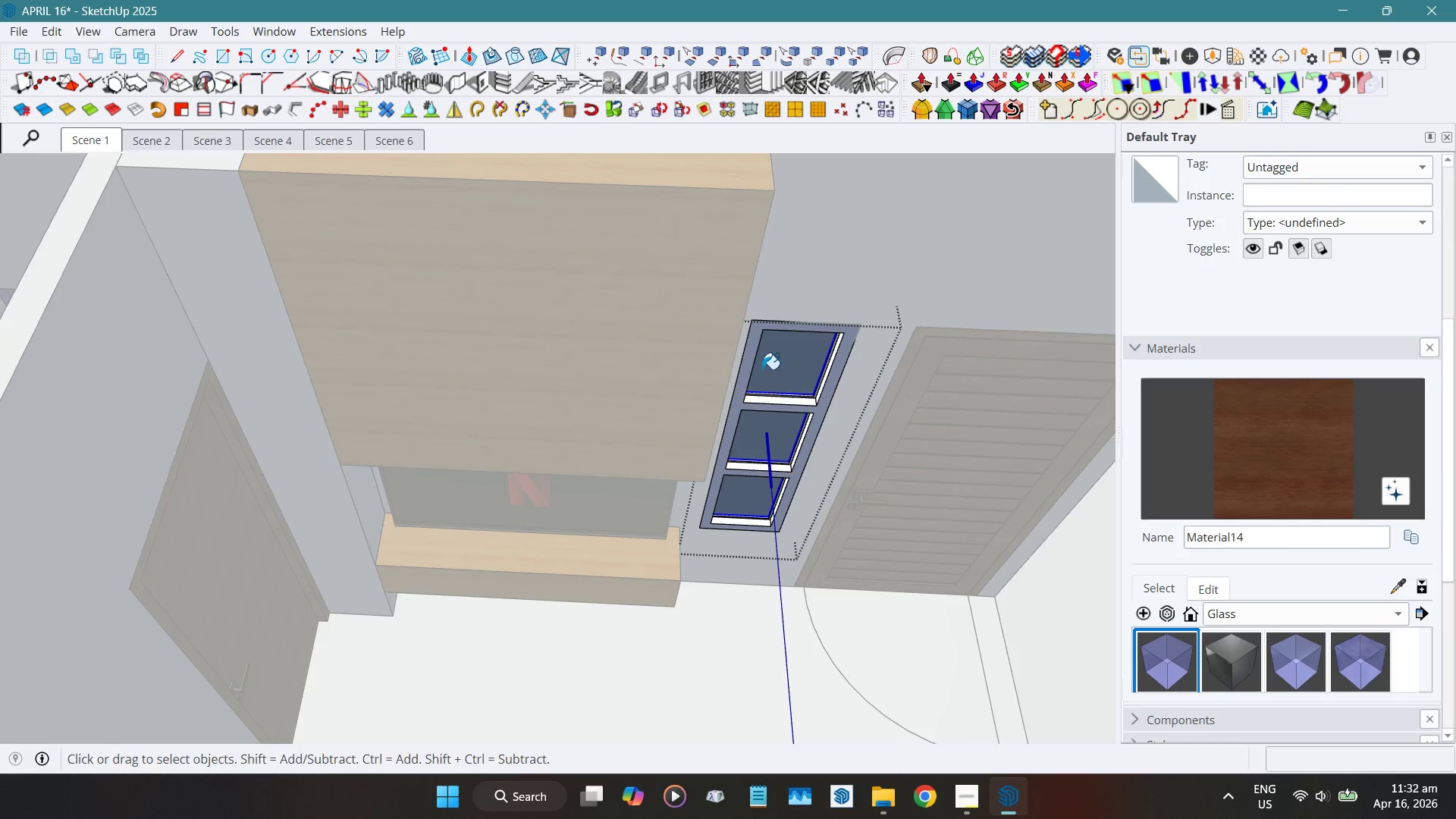 
left_click([796, 373])
 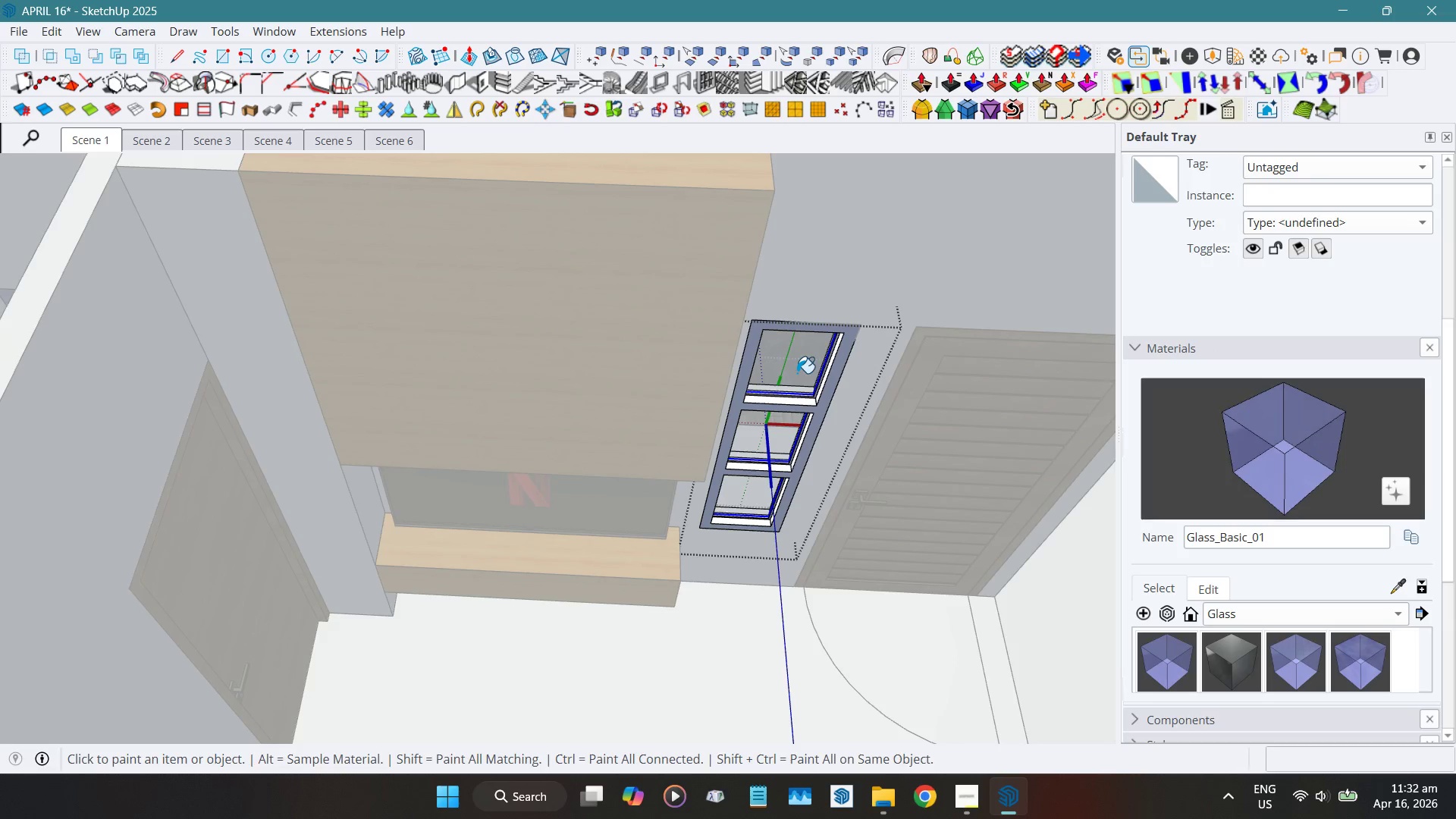 
key(Space)
 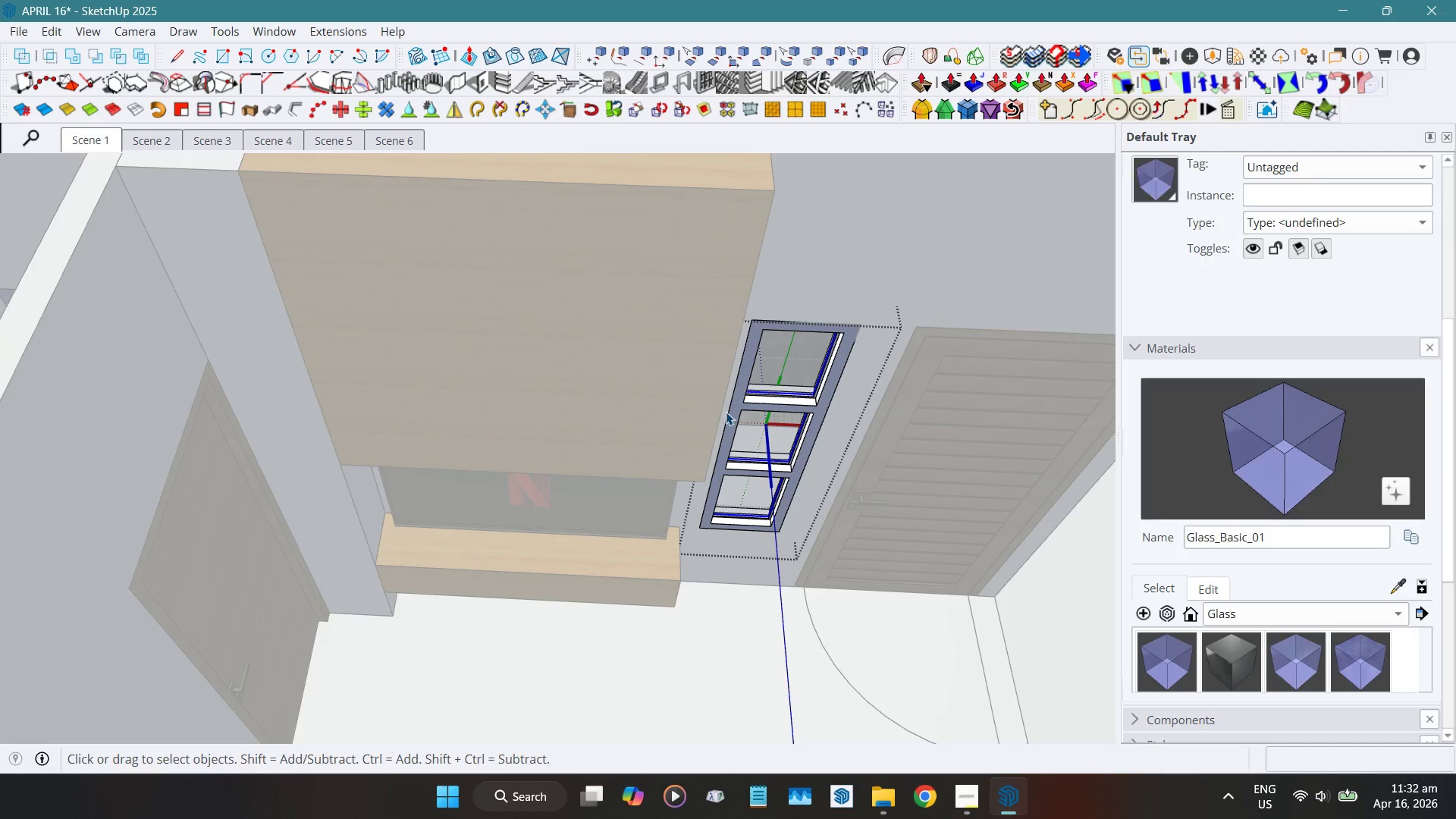 
key(Escape)
 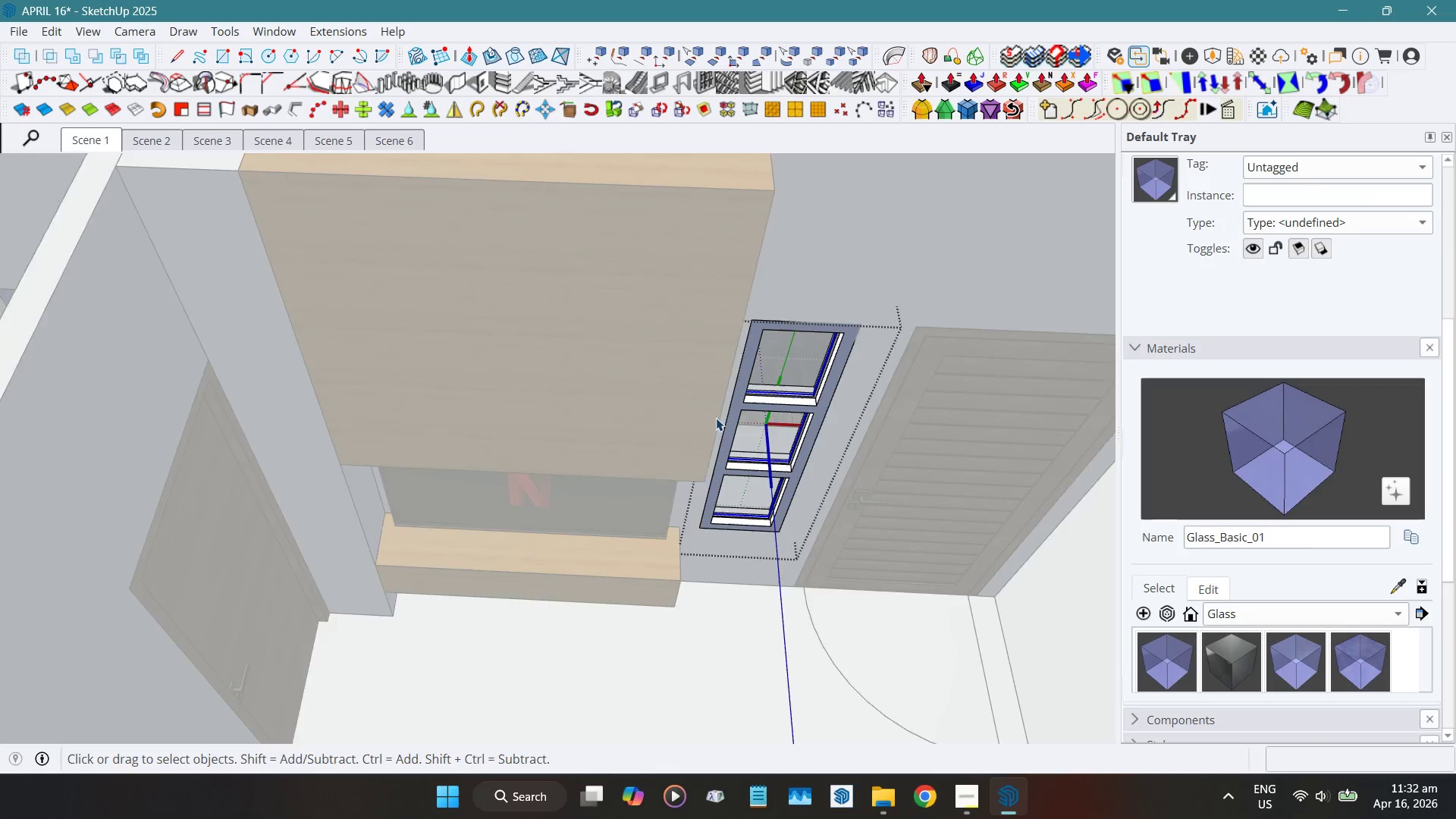 
key(Escape)
 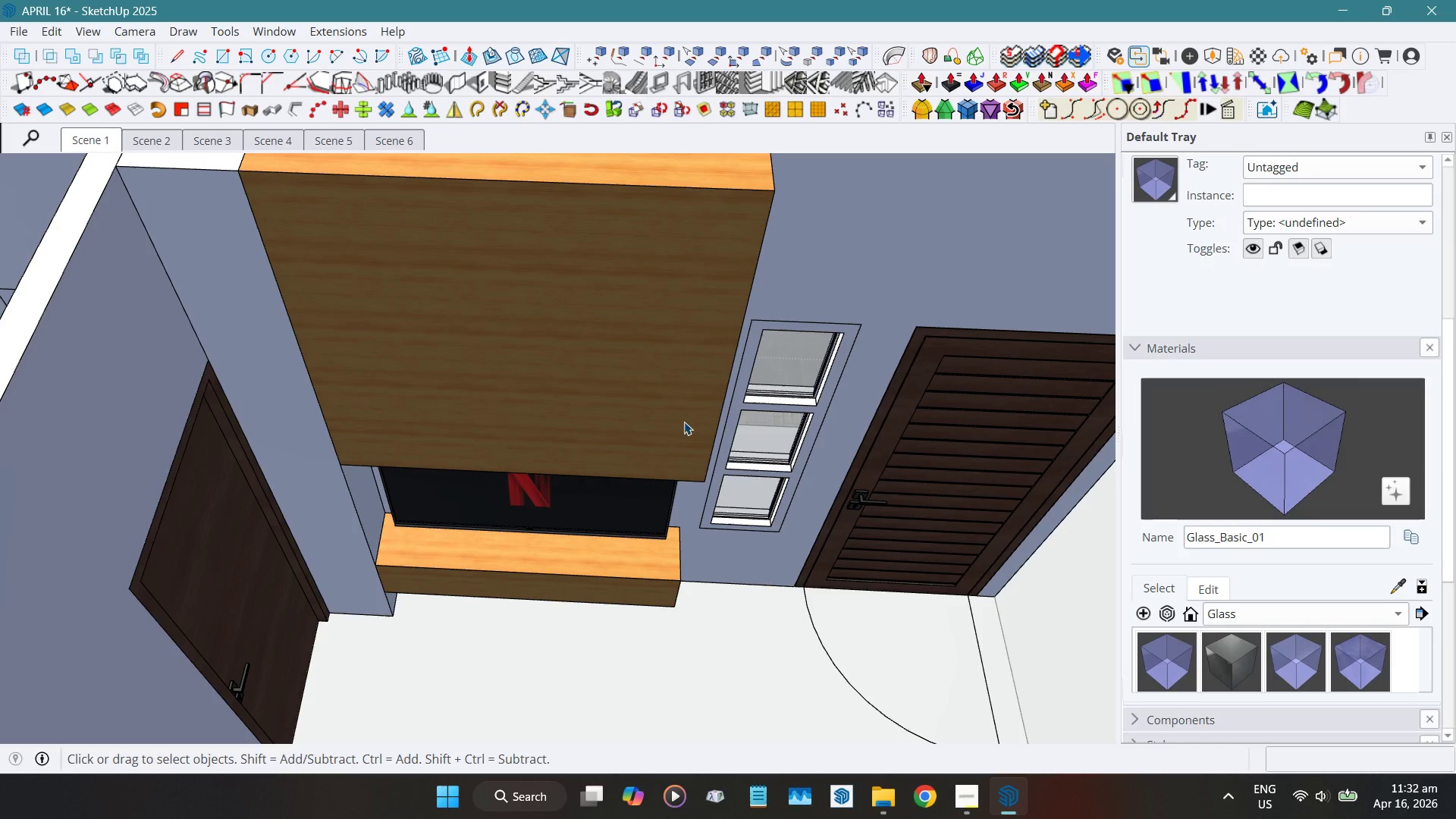 
key(Escape)
 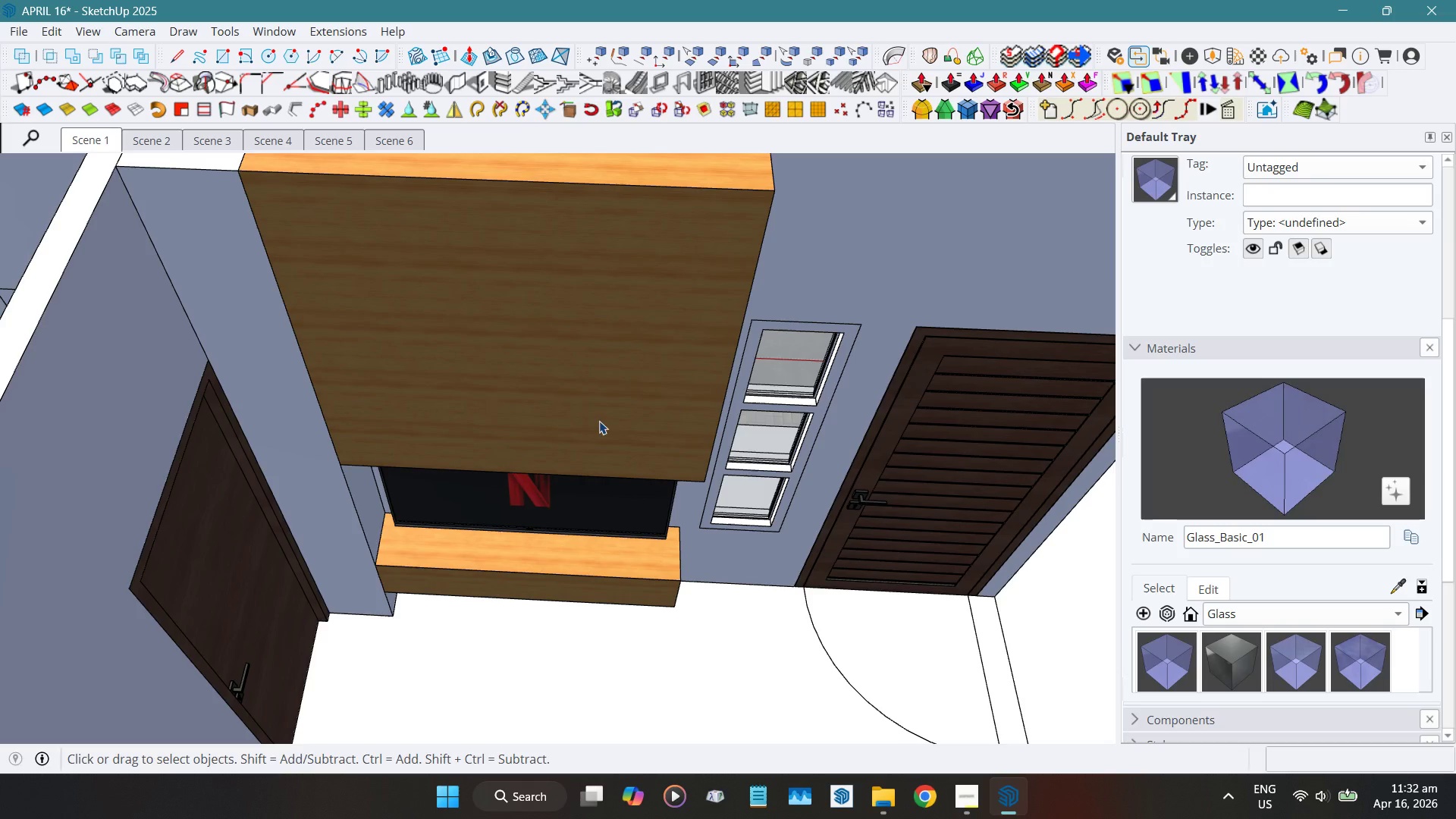 
key(Escape)
 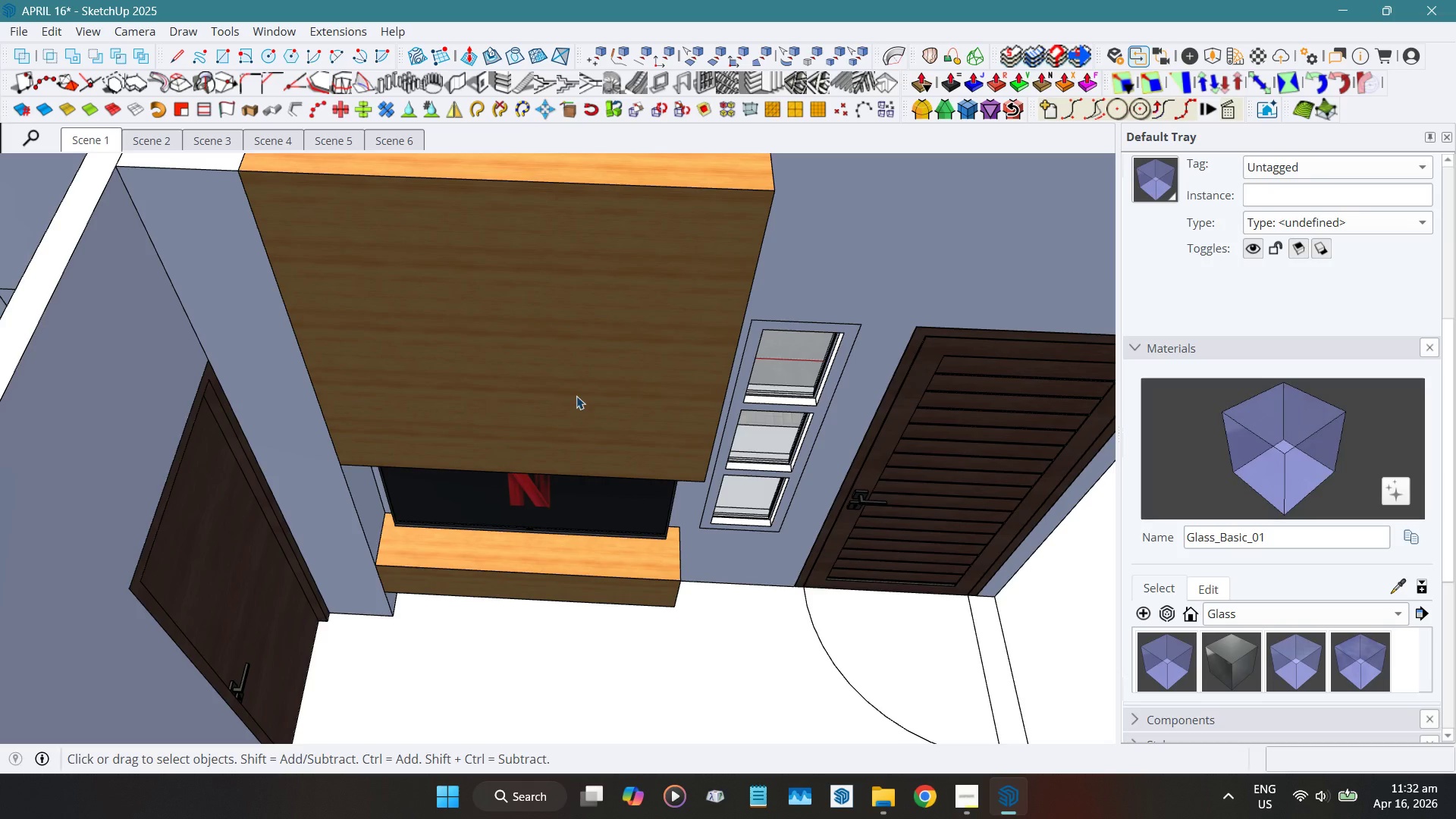 
scroll: coordinate [337, 447], scroll_direction: down, amount: 15.0
 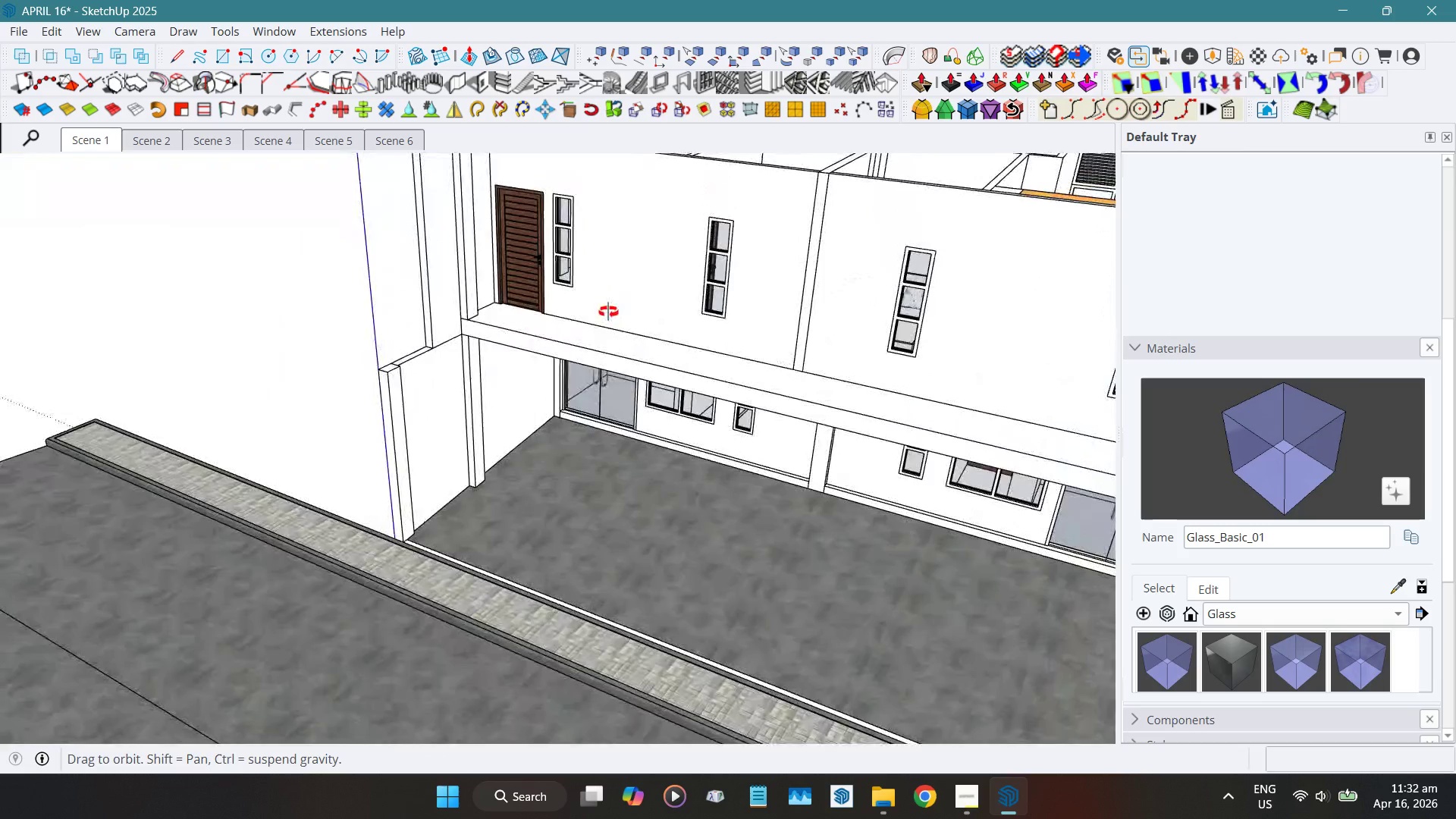 
hold_key(key=ShiftLeft, duration=0.47)
 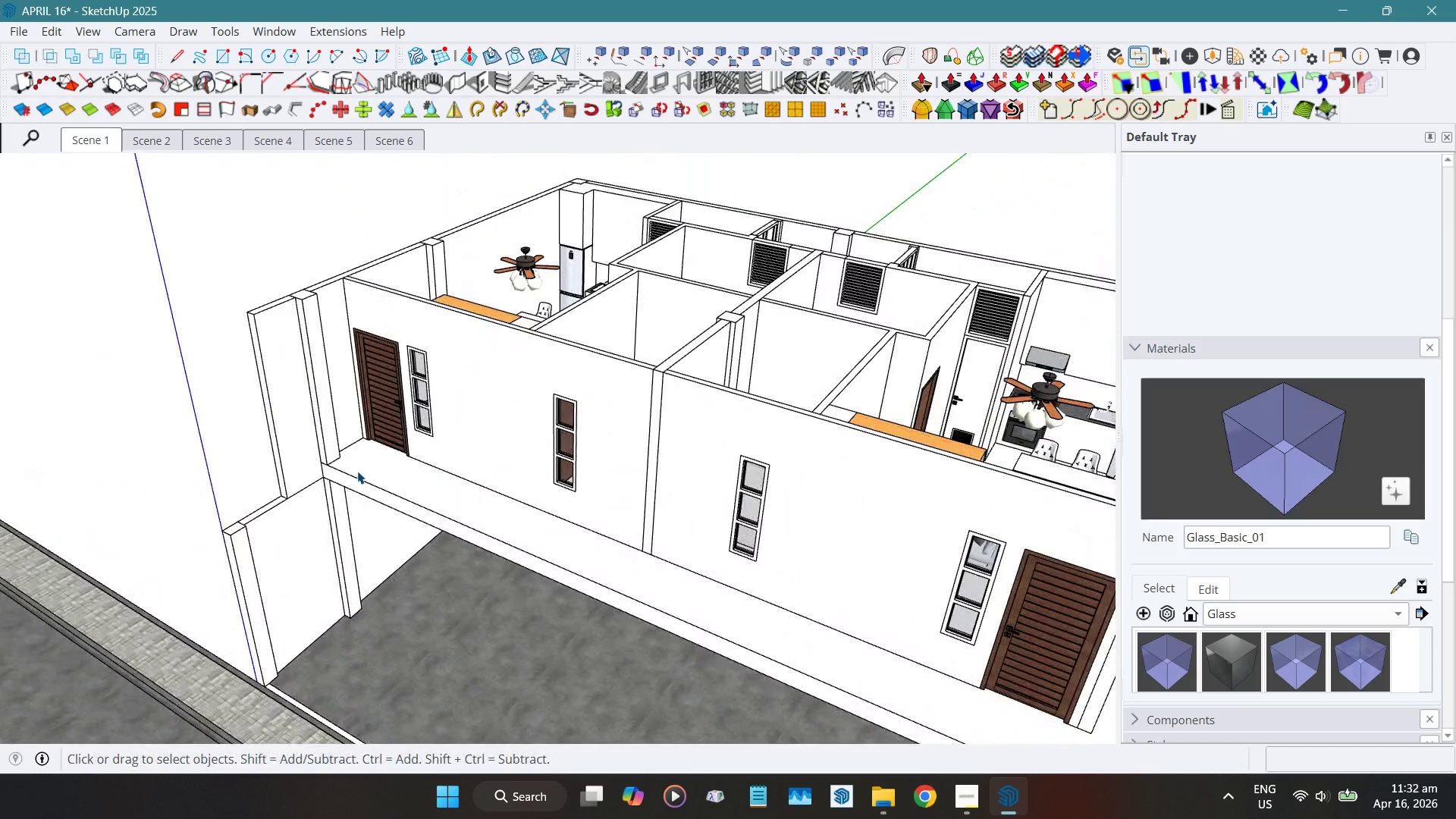 
scroll: coordinate [358, 469], scroll_direction: up, amount: 20.0
 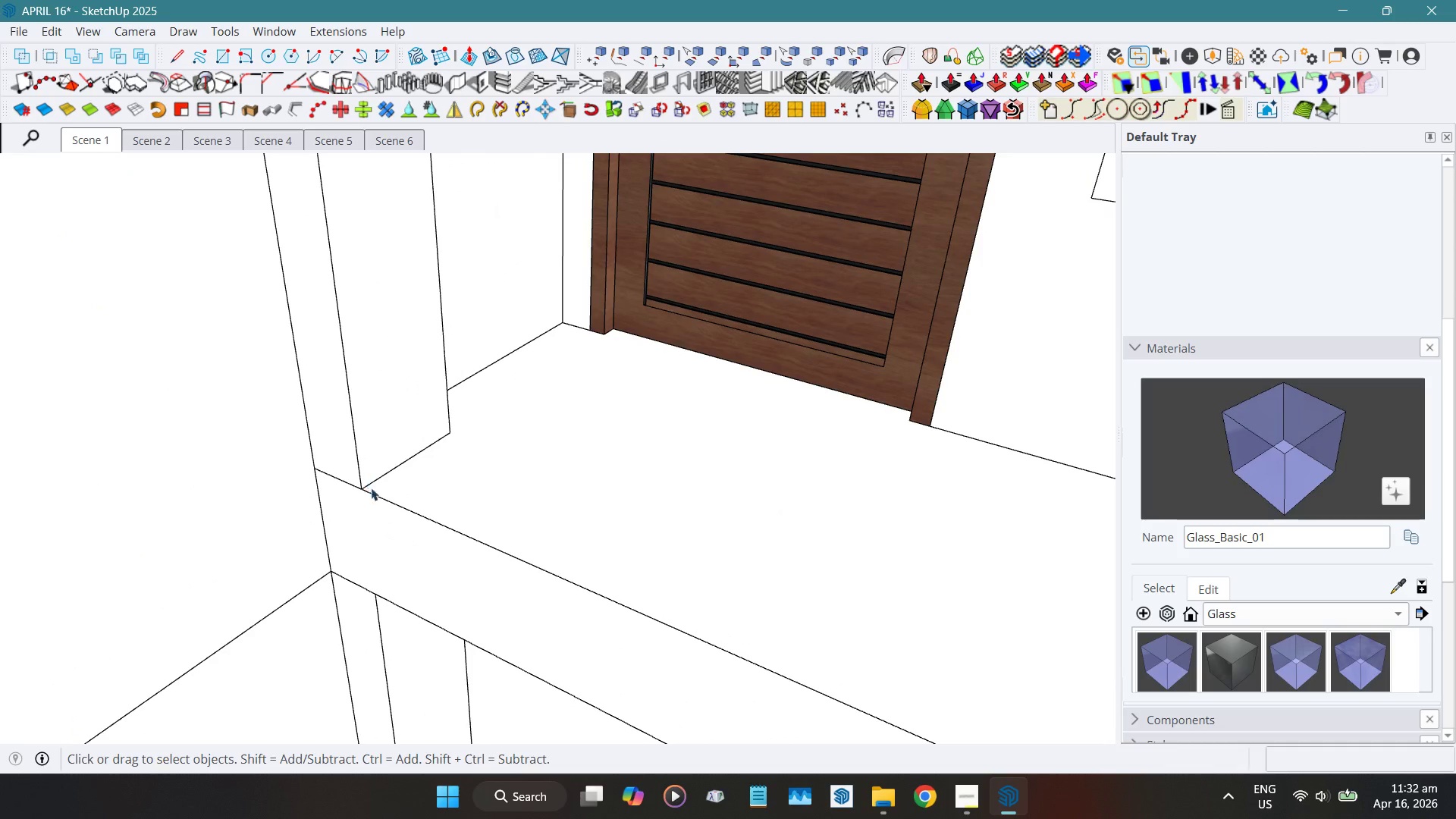 
key(T)
 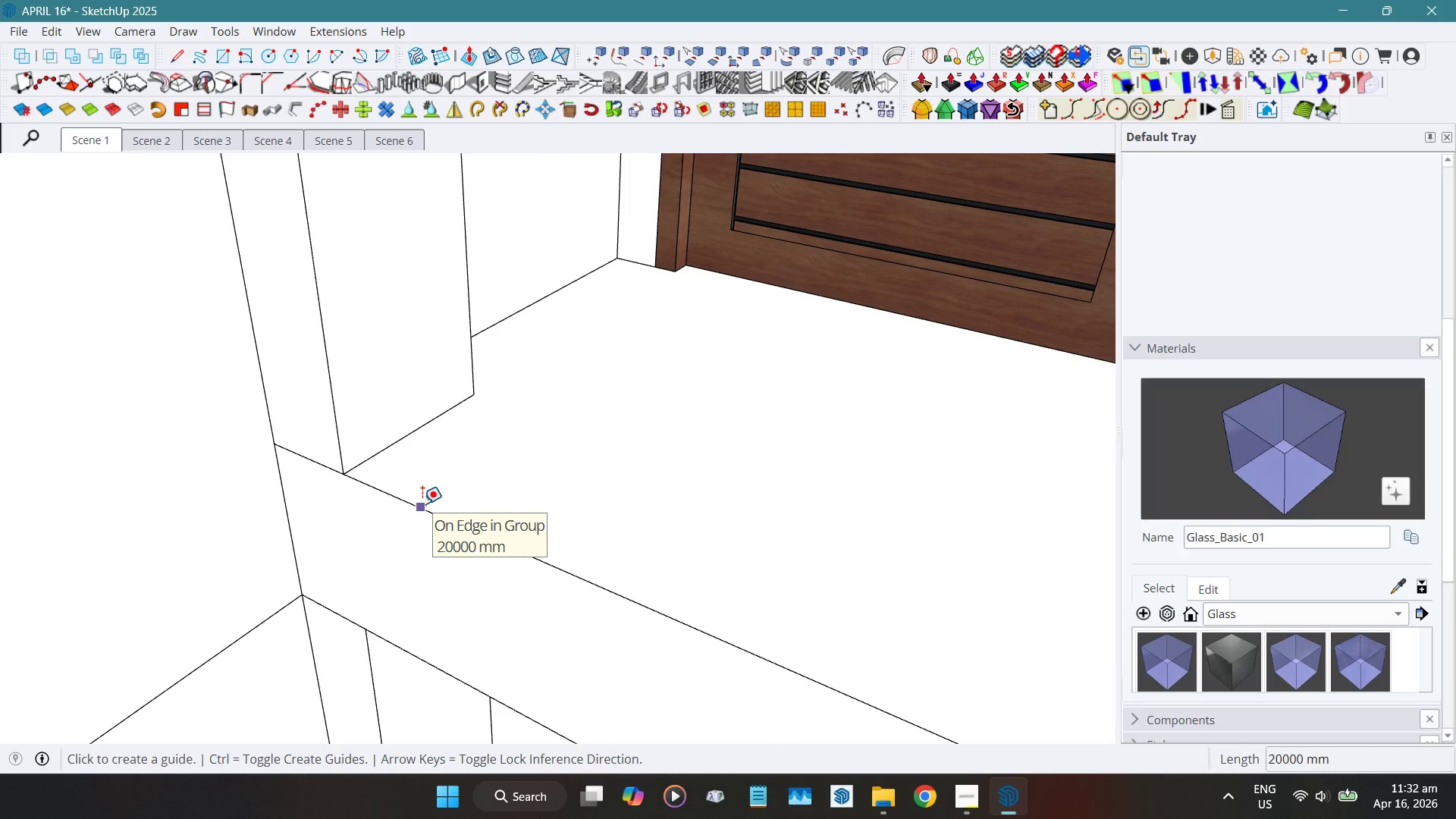 
scroll: coordinate [398, 517], scroll_direction: up, amount: 4.0
 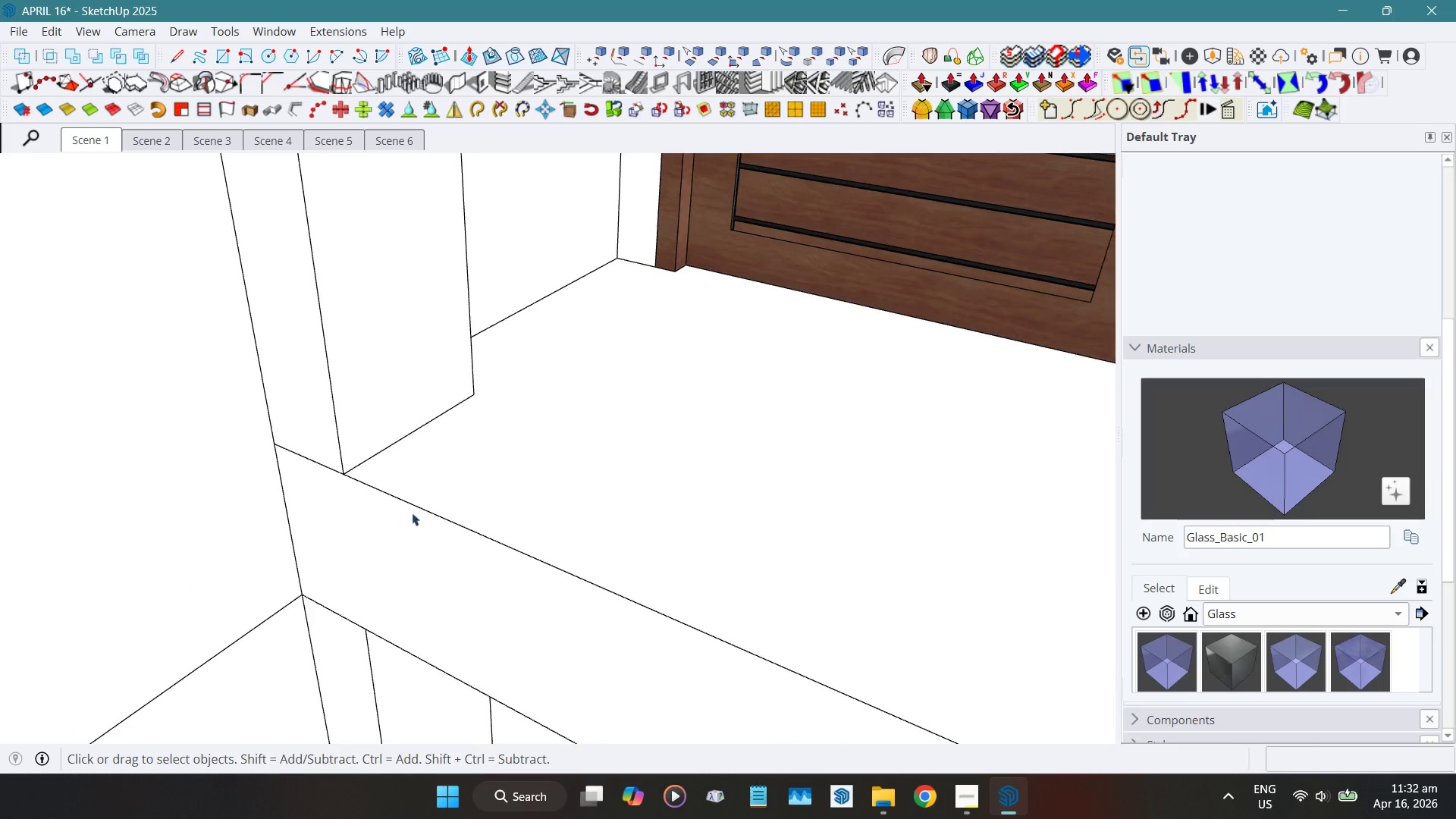 
left_click([422, 504])
 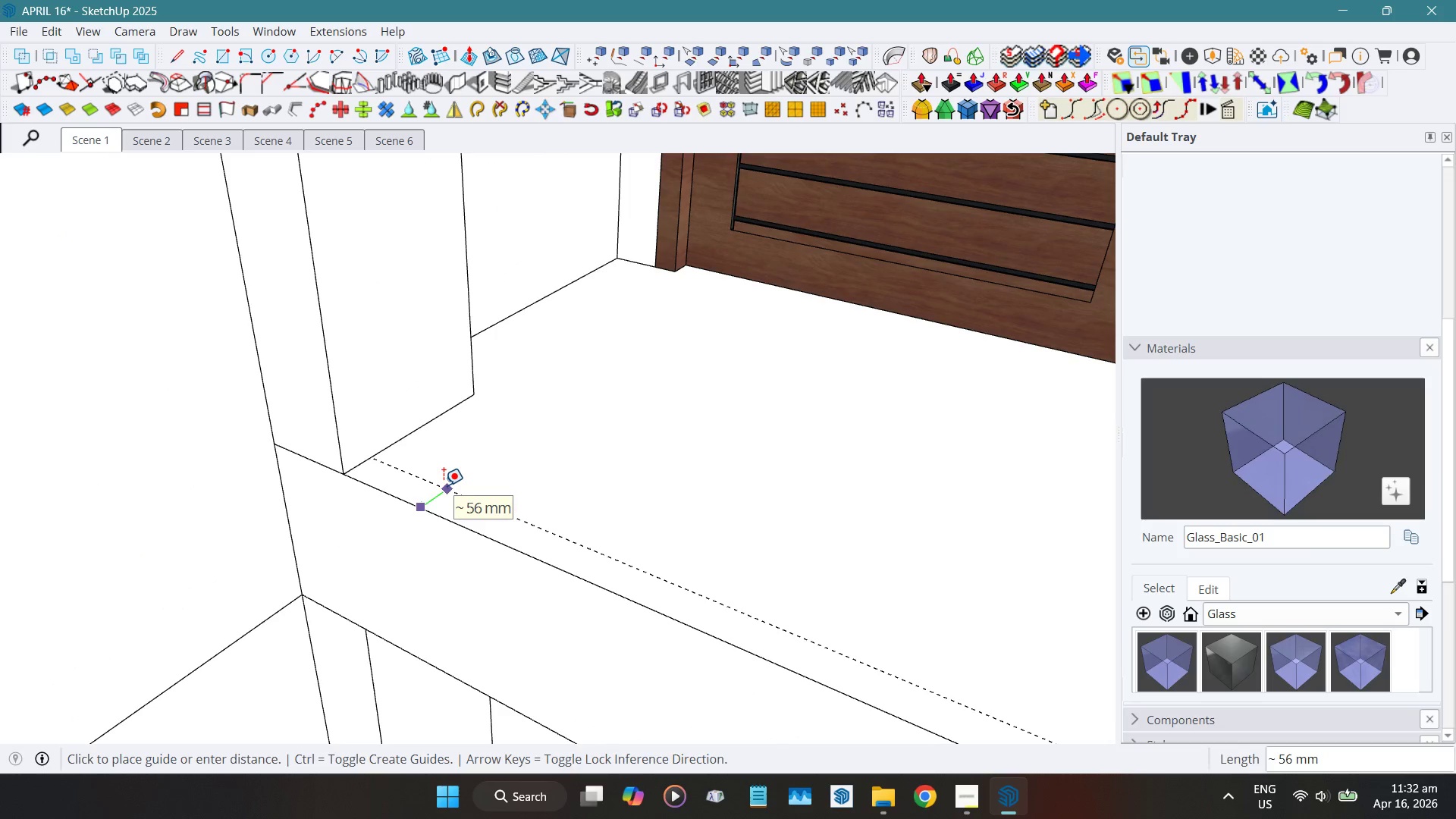 
key(Numpad5)
 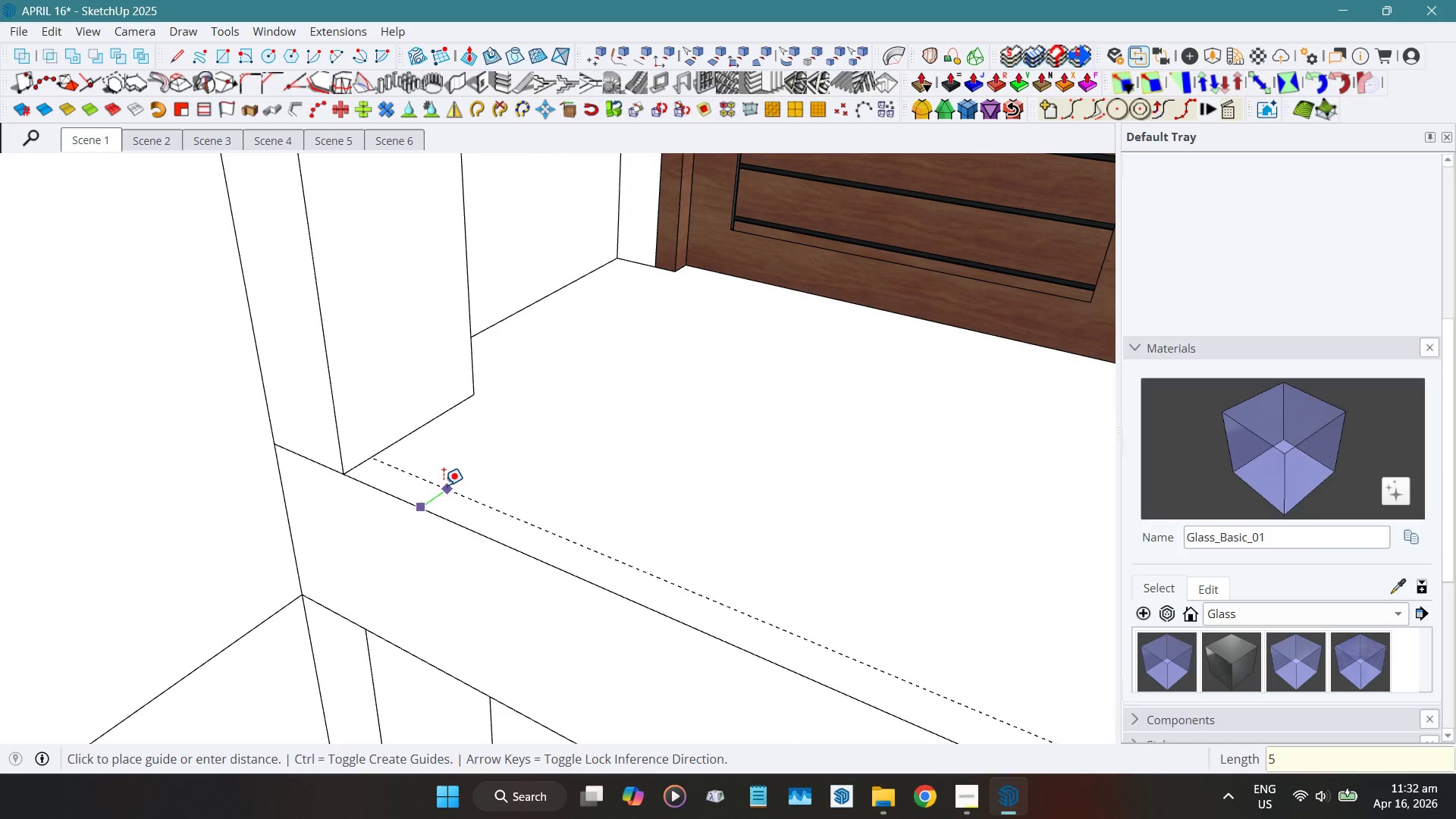 
key(Numpad0)
 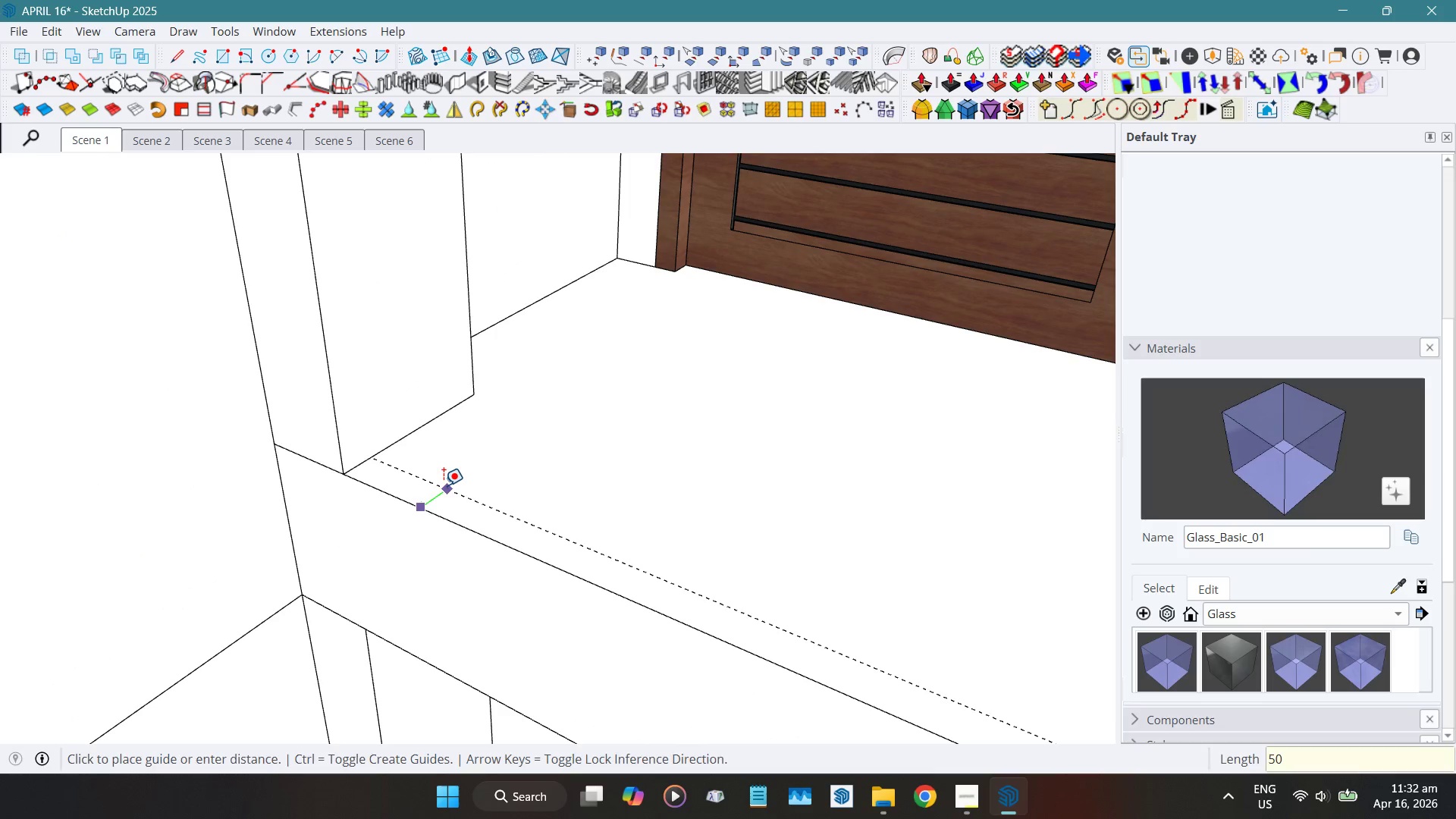 
key(NumpadEnter)
 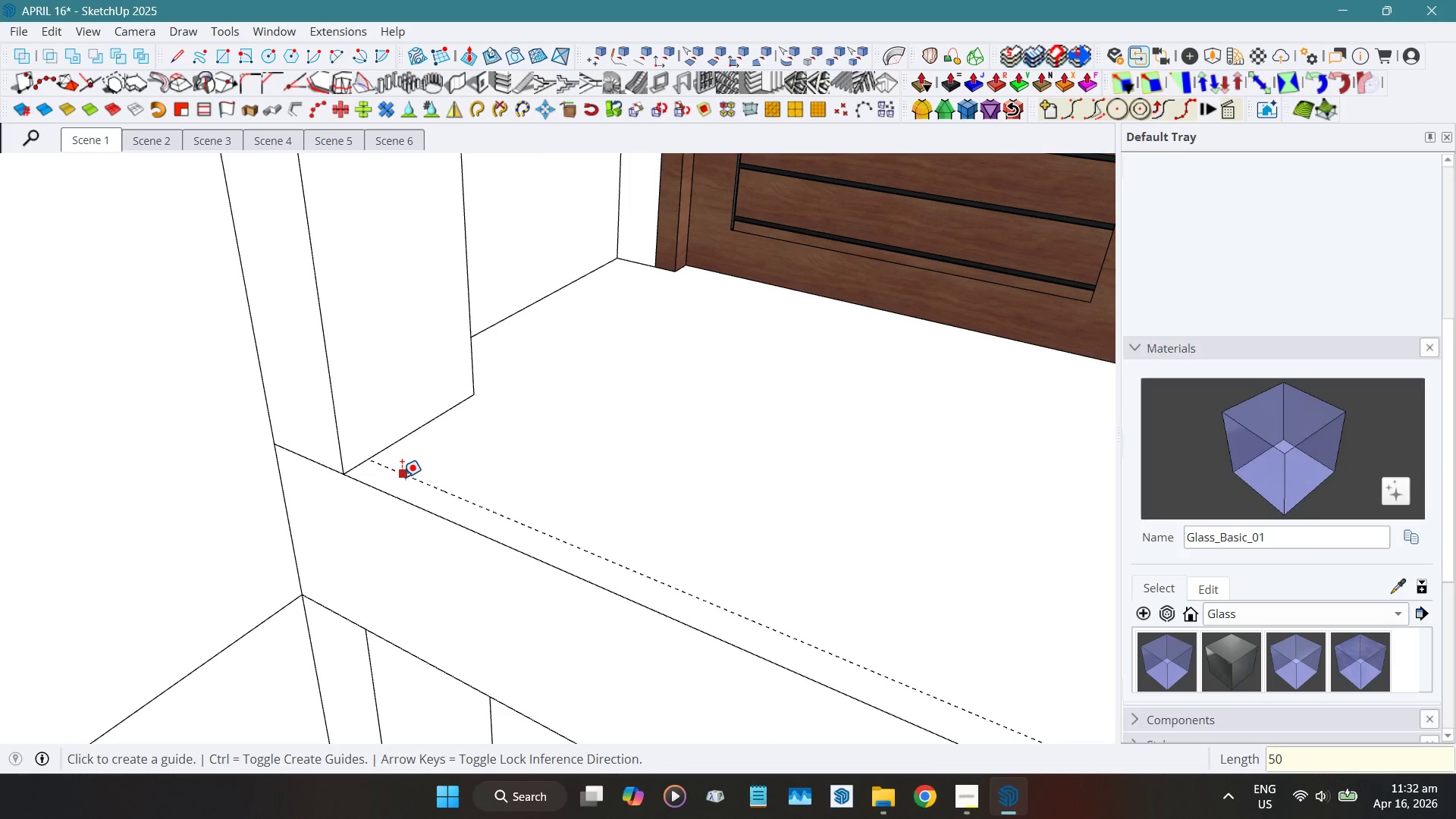 
left_click([403, 475])
 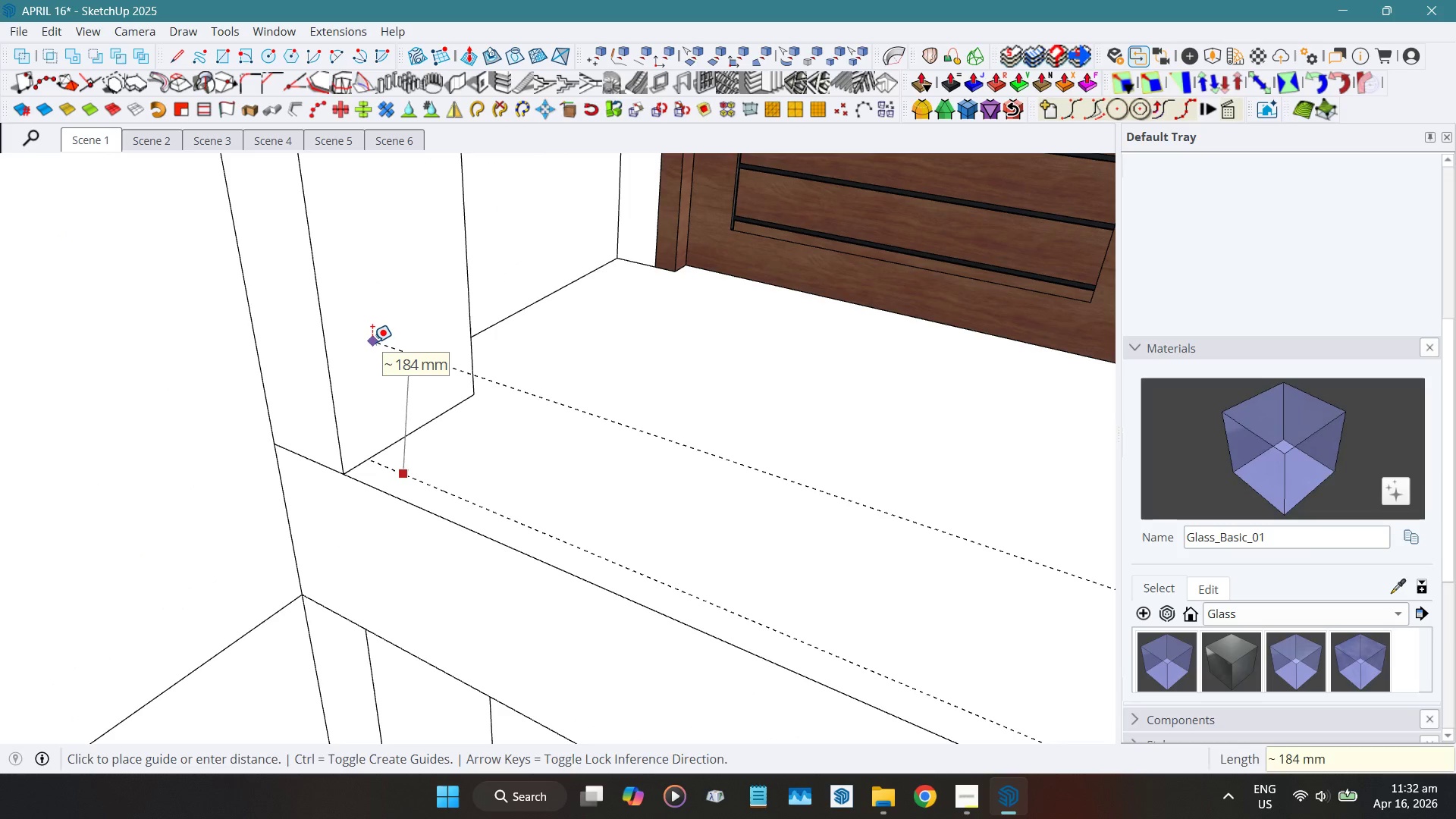 
key(ArrowUp)
 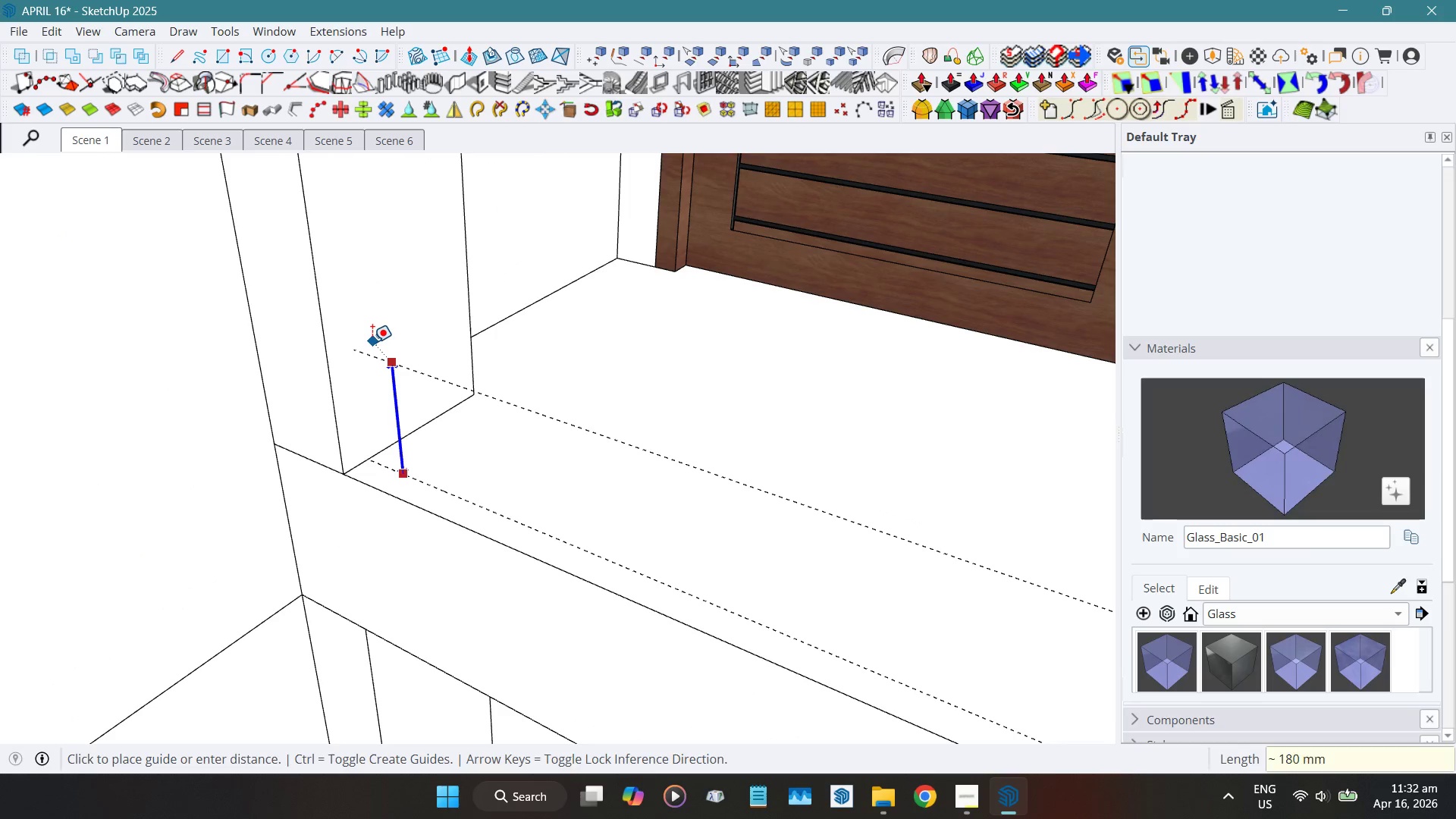 
key(Numpad1)
 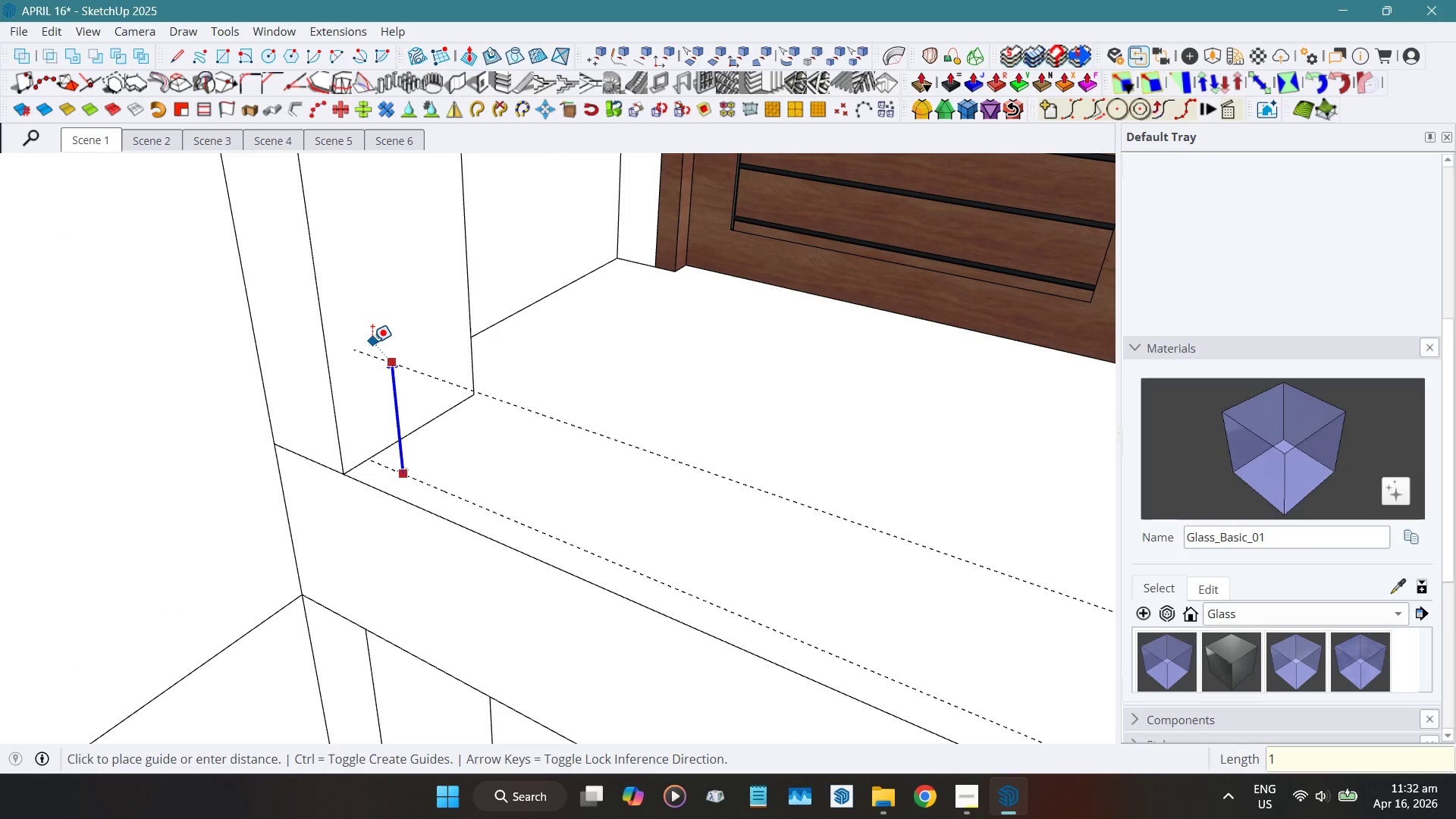 
key(Numpad0)
 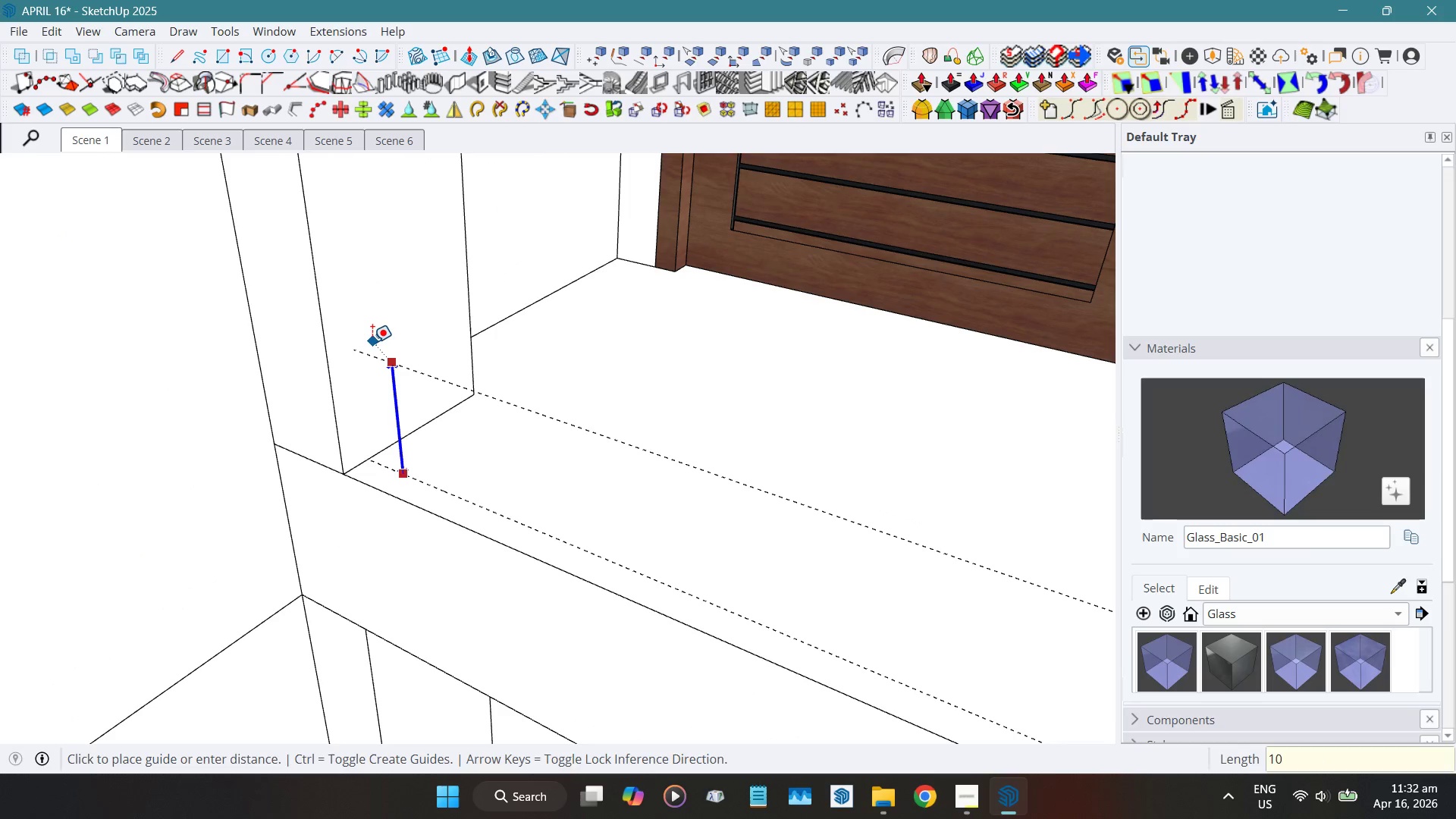 
key(Numpad0)
 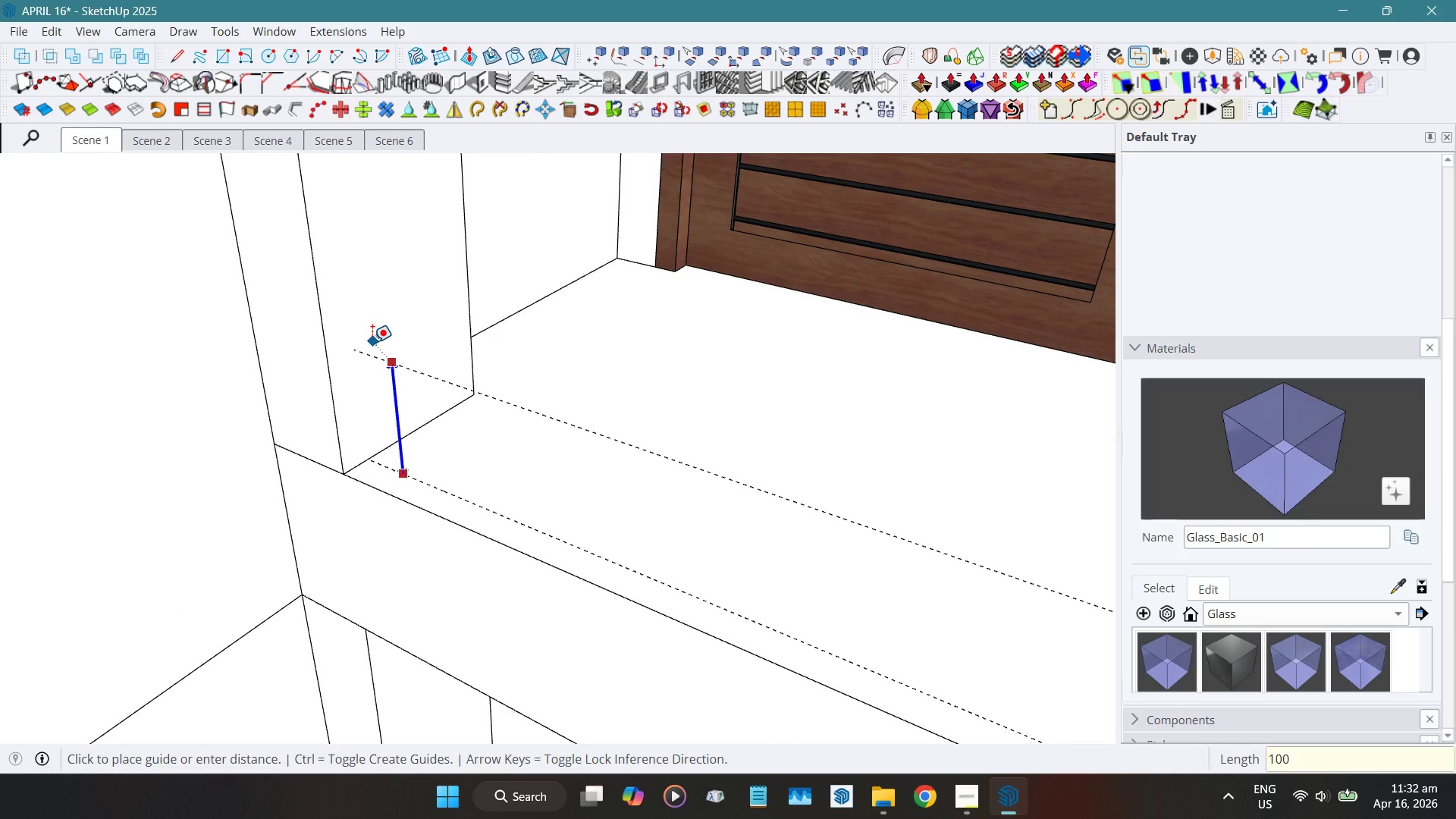 
key(Numpad0)
 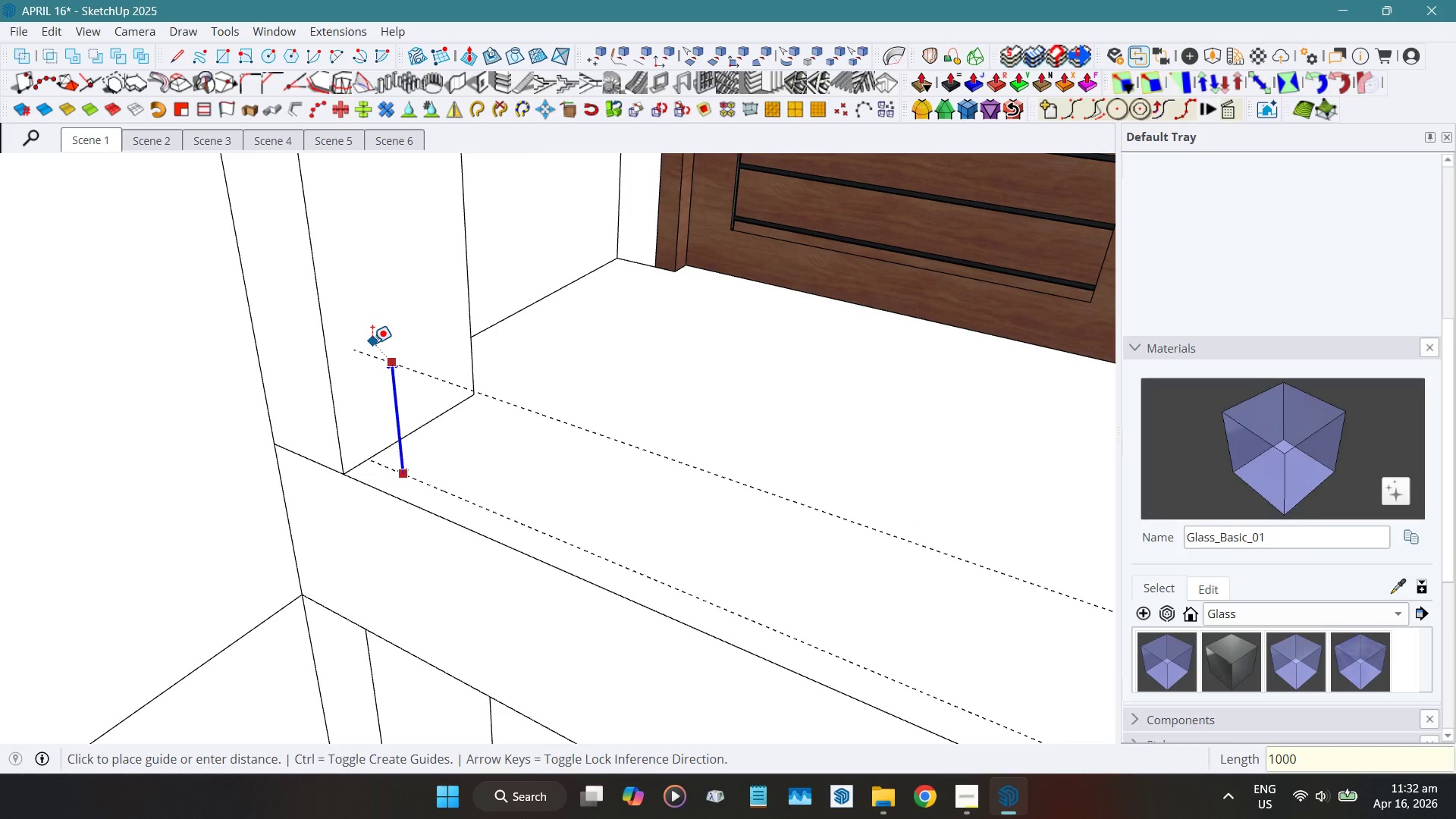 
key(NumpadEnter)
 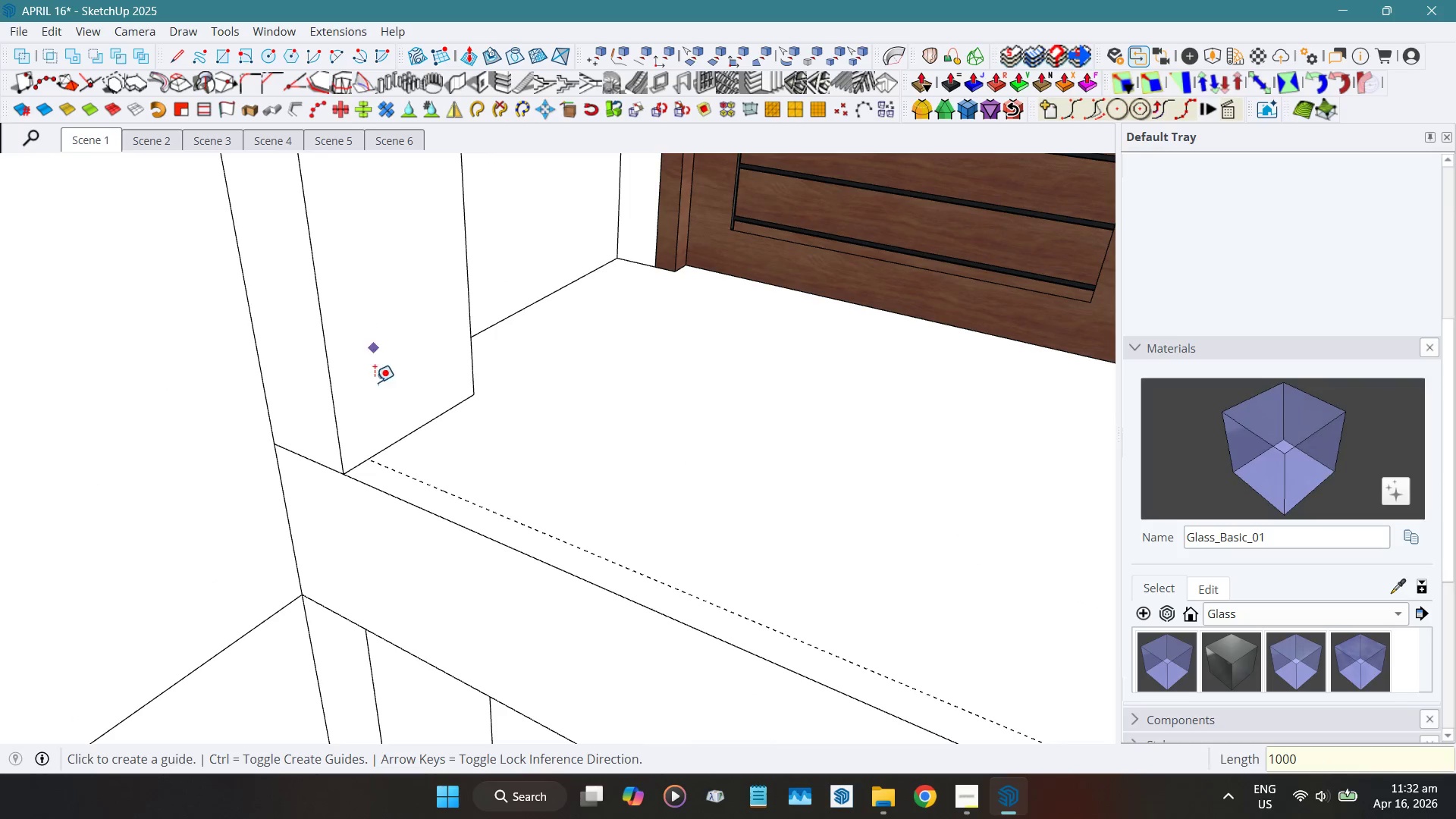 
key(Space)
 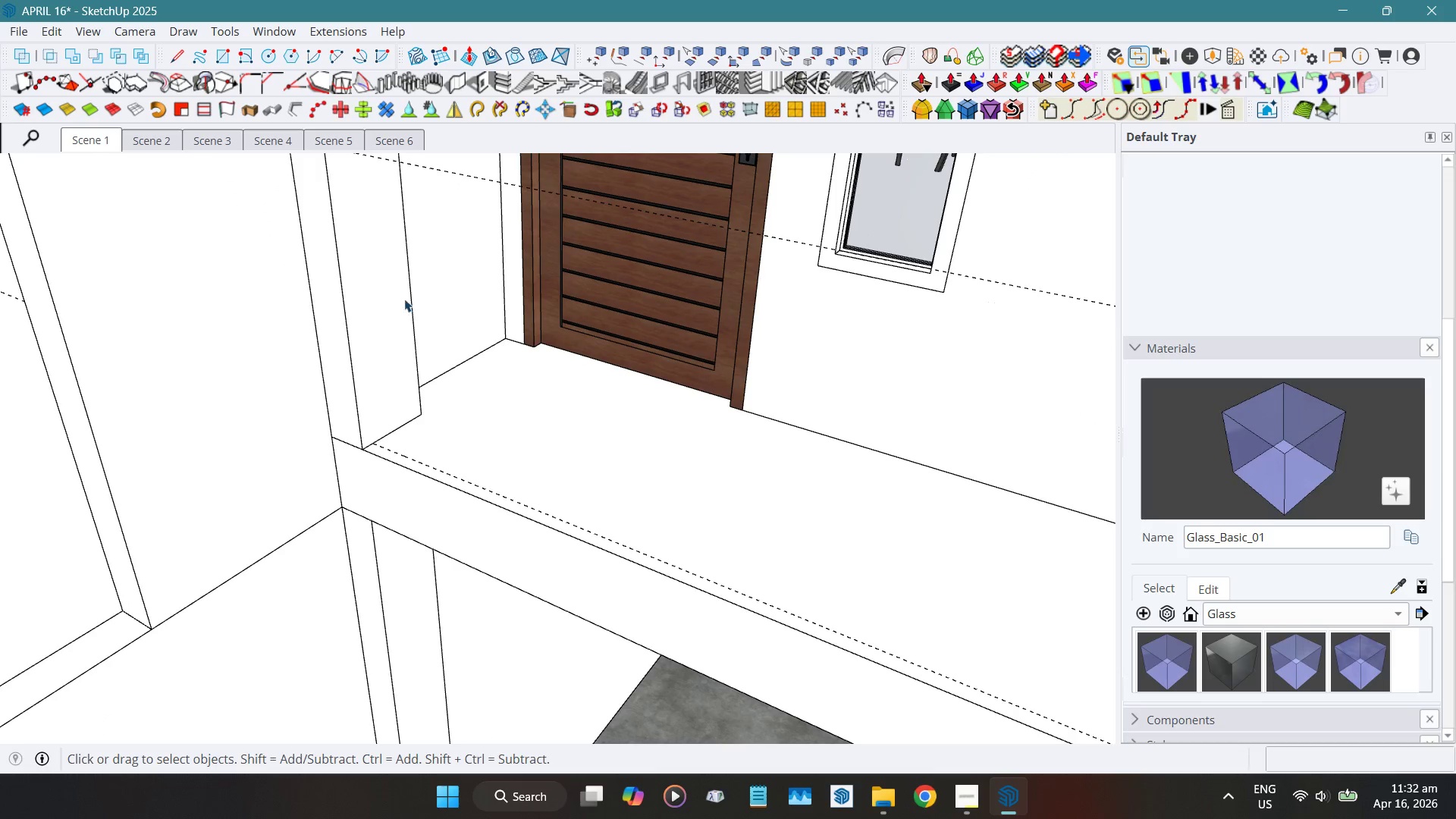 
scroll: coordinate [377, 431], scroll_direction: down, amount: 10.0
 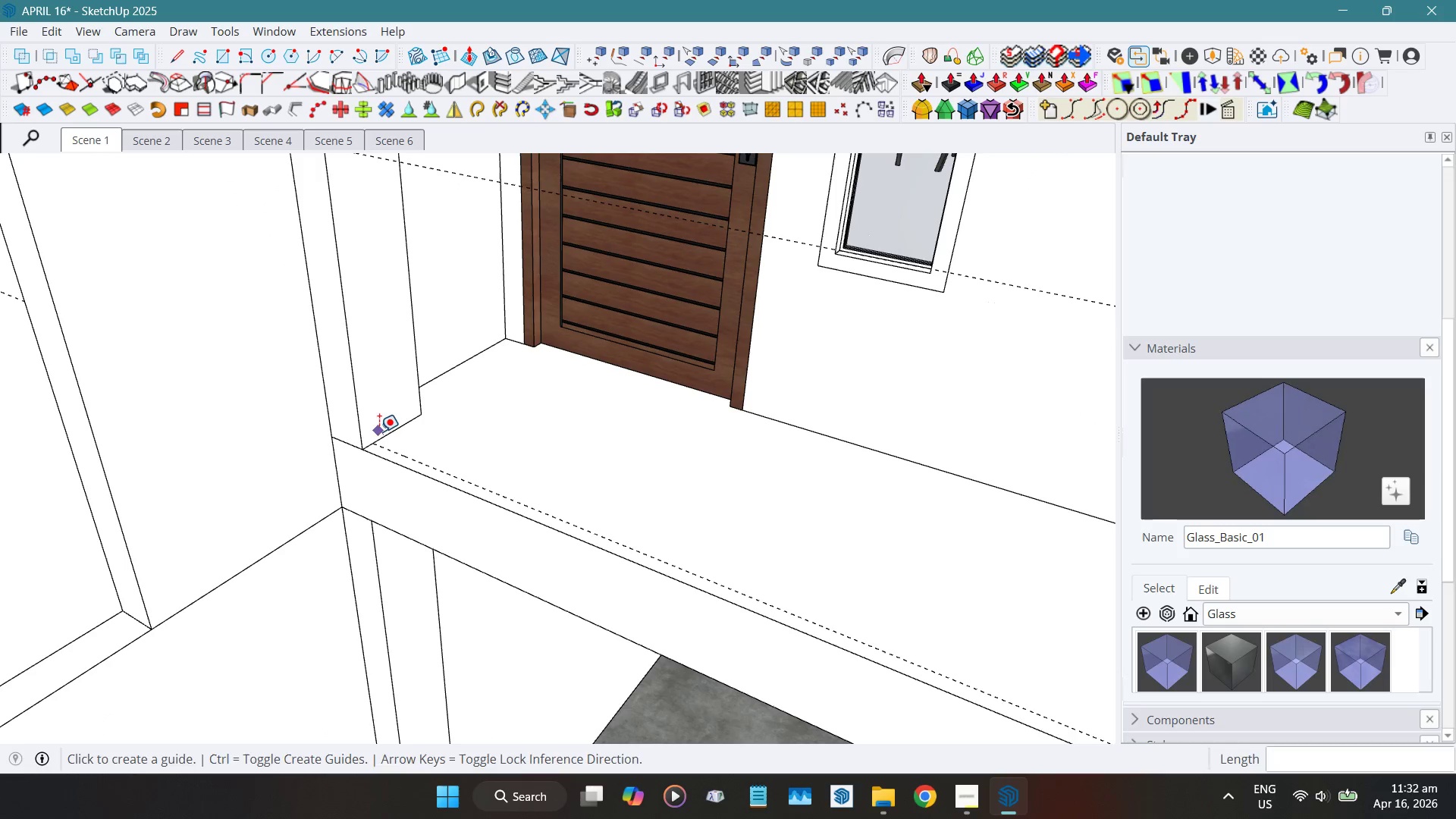 
hold_key(key=ShiftLeft, duration=0.48)
scroll: coordinate [400, 298], scroll_direction: down, amount: 1.0
 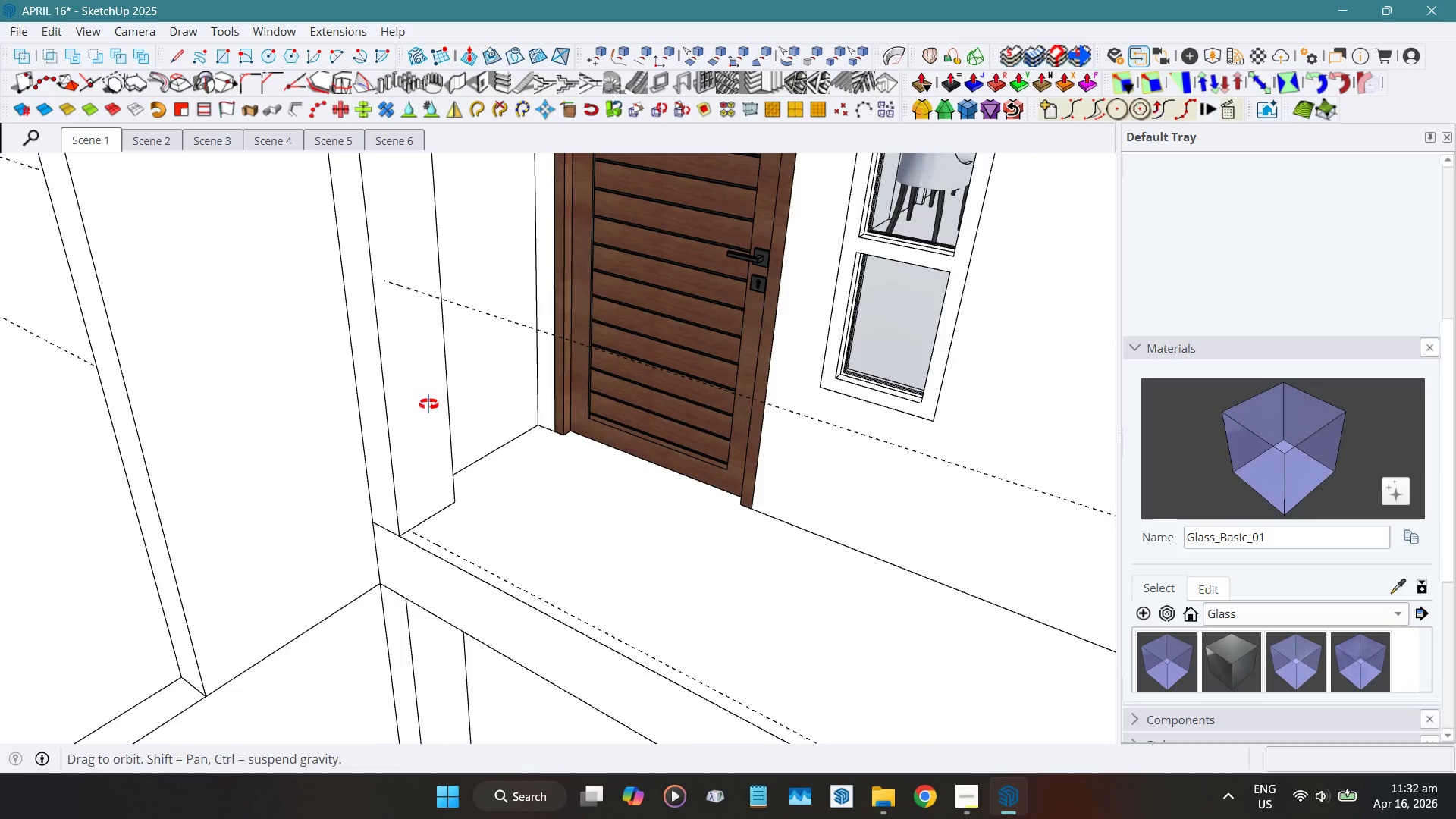 
scroll: coordinate [413, 564], scroll_direction: up, amount: 8.0
 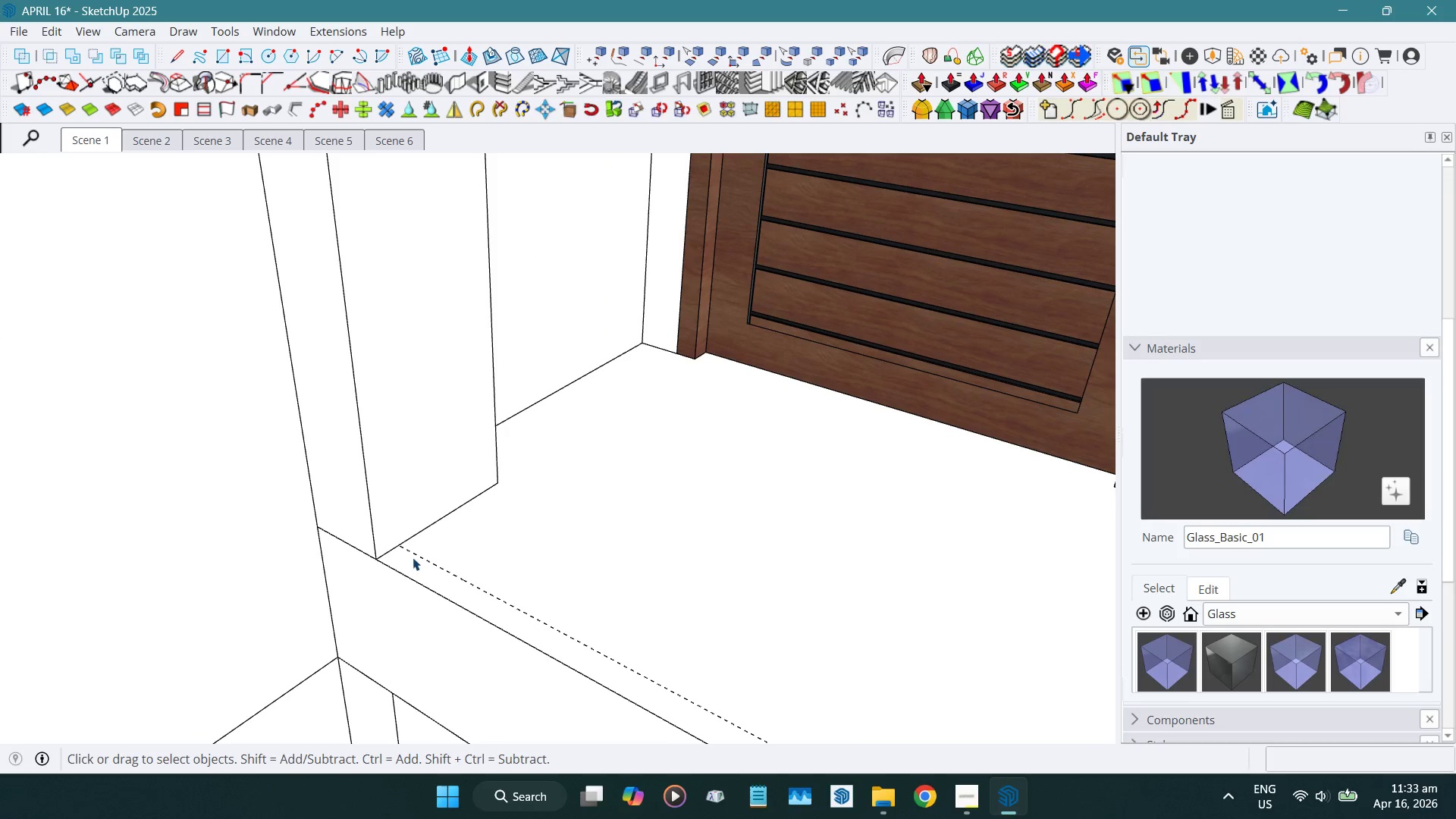 
key(T)
 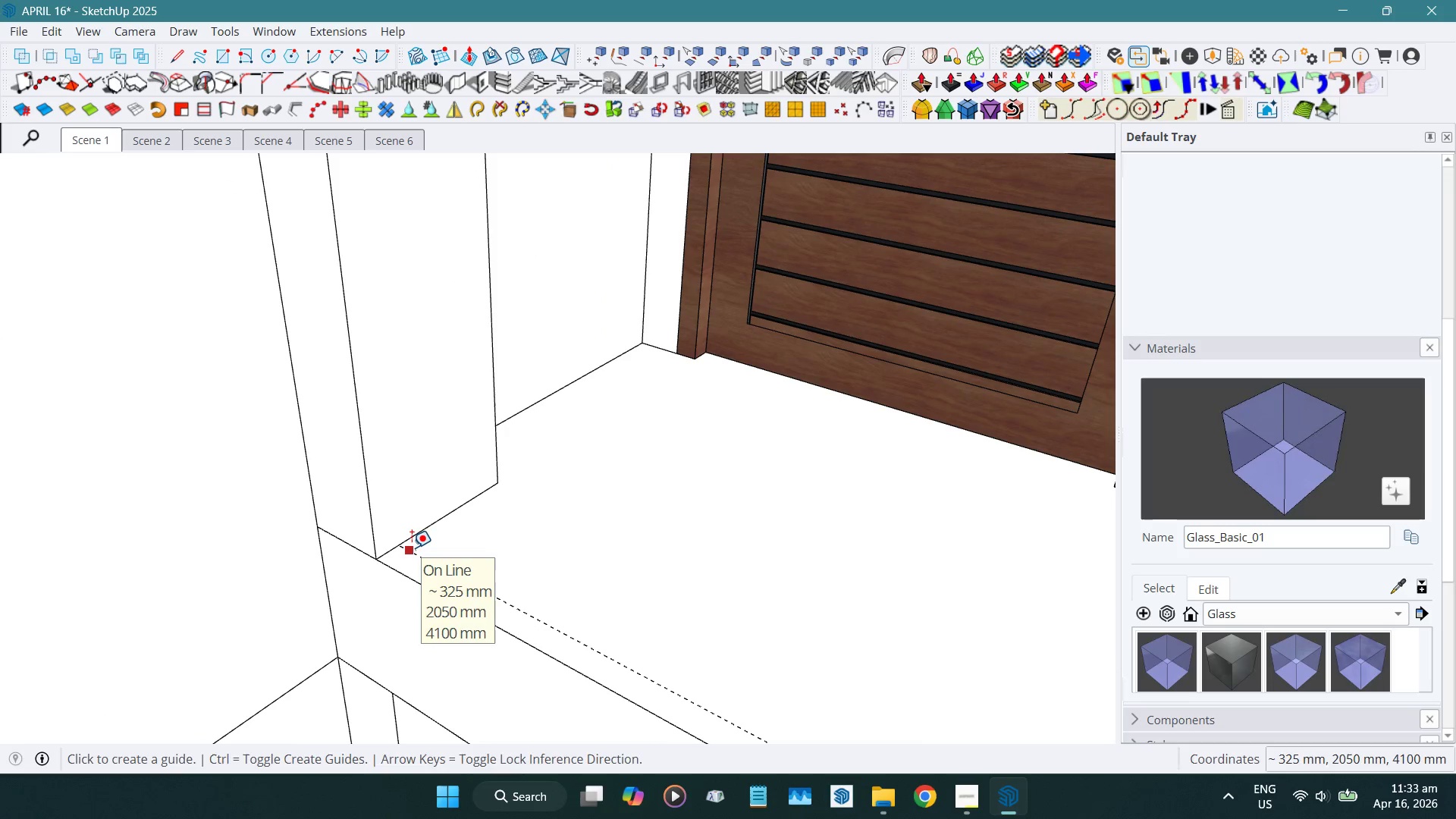 
left_click([412, 548])
 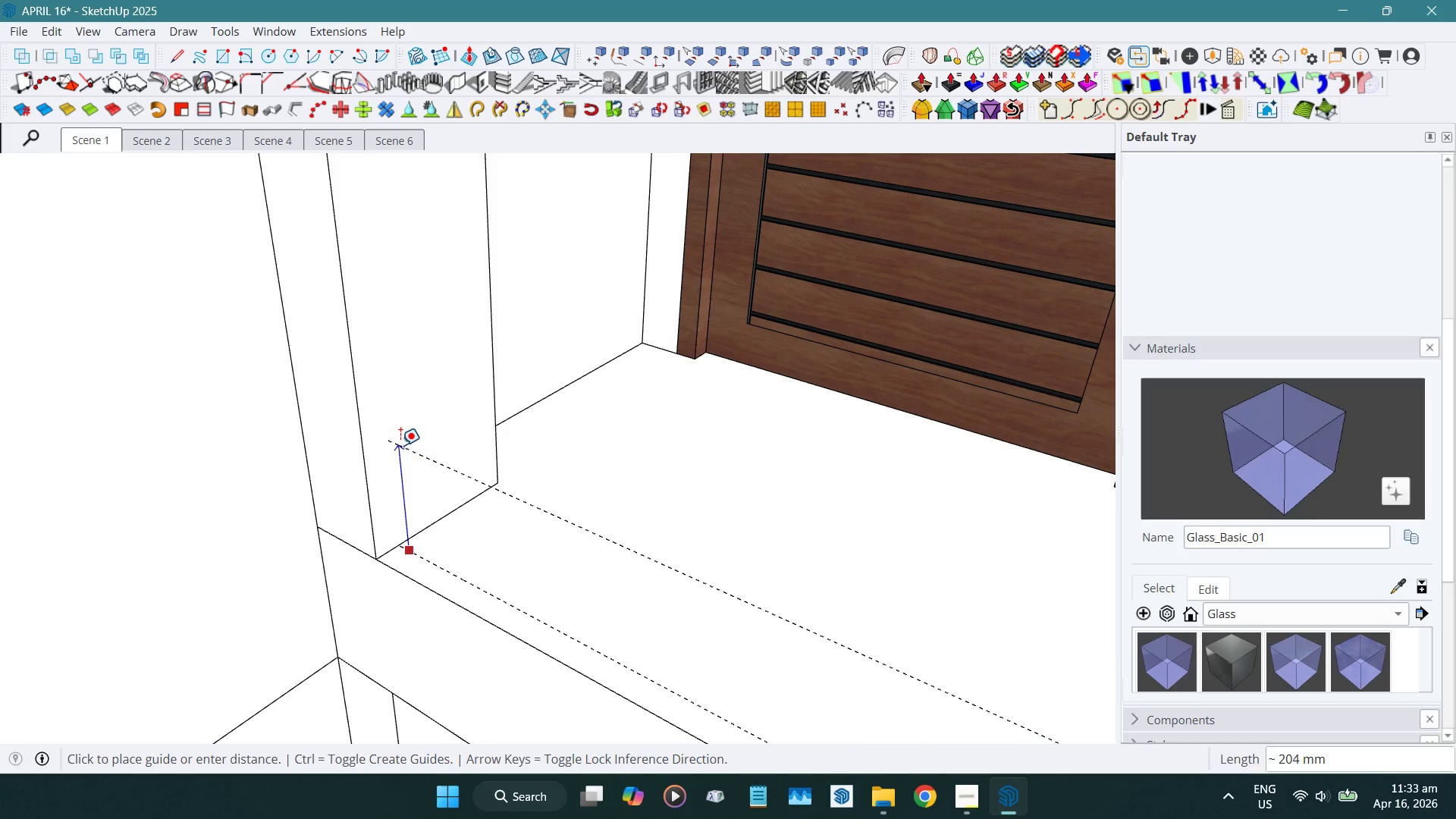 
key(Numpad1)
 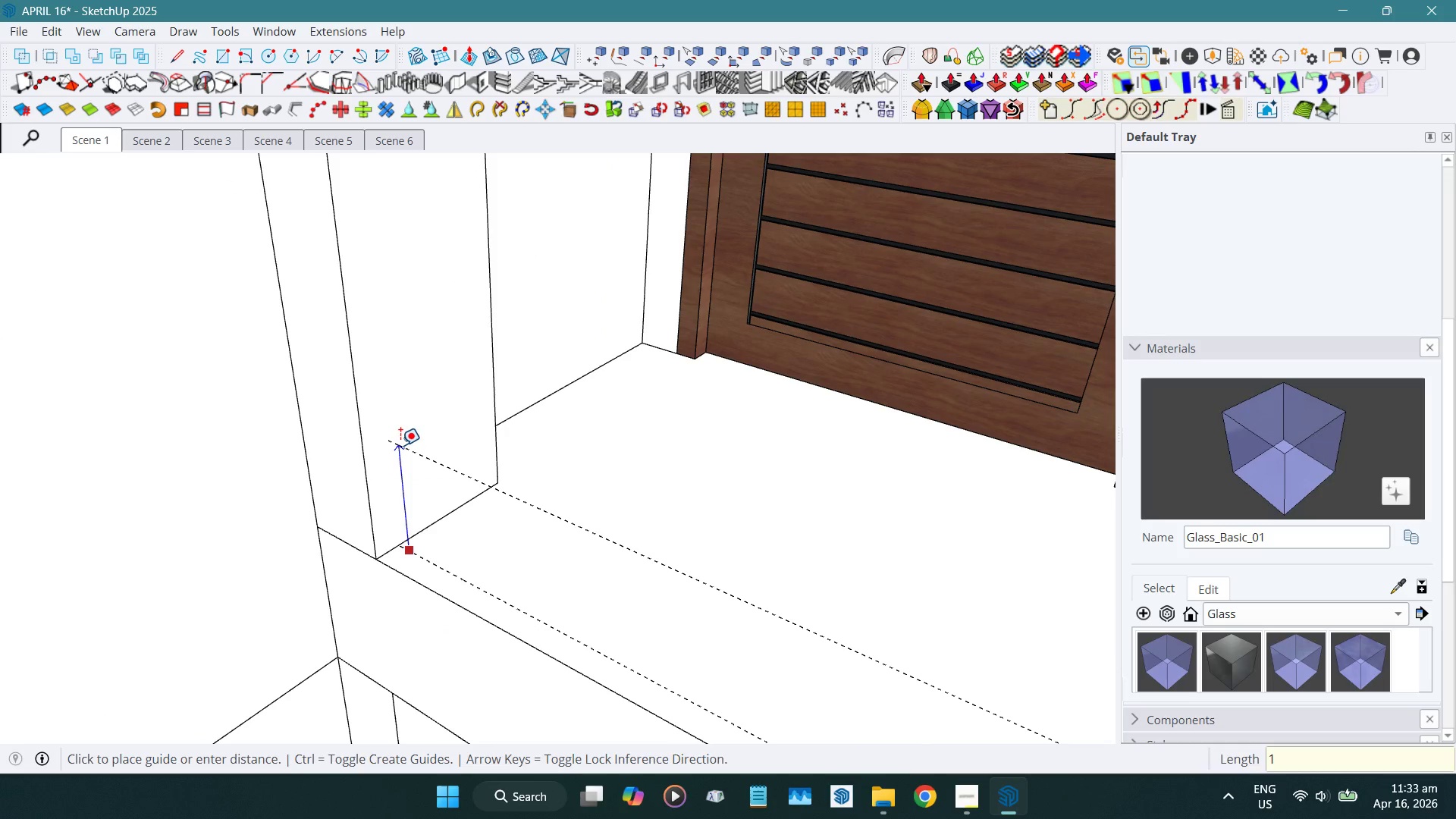 
key(Numpad0)
 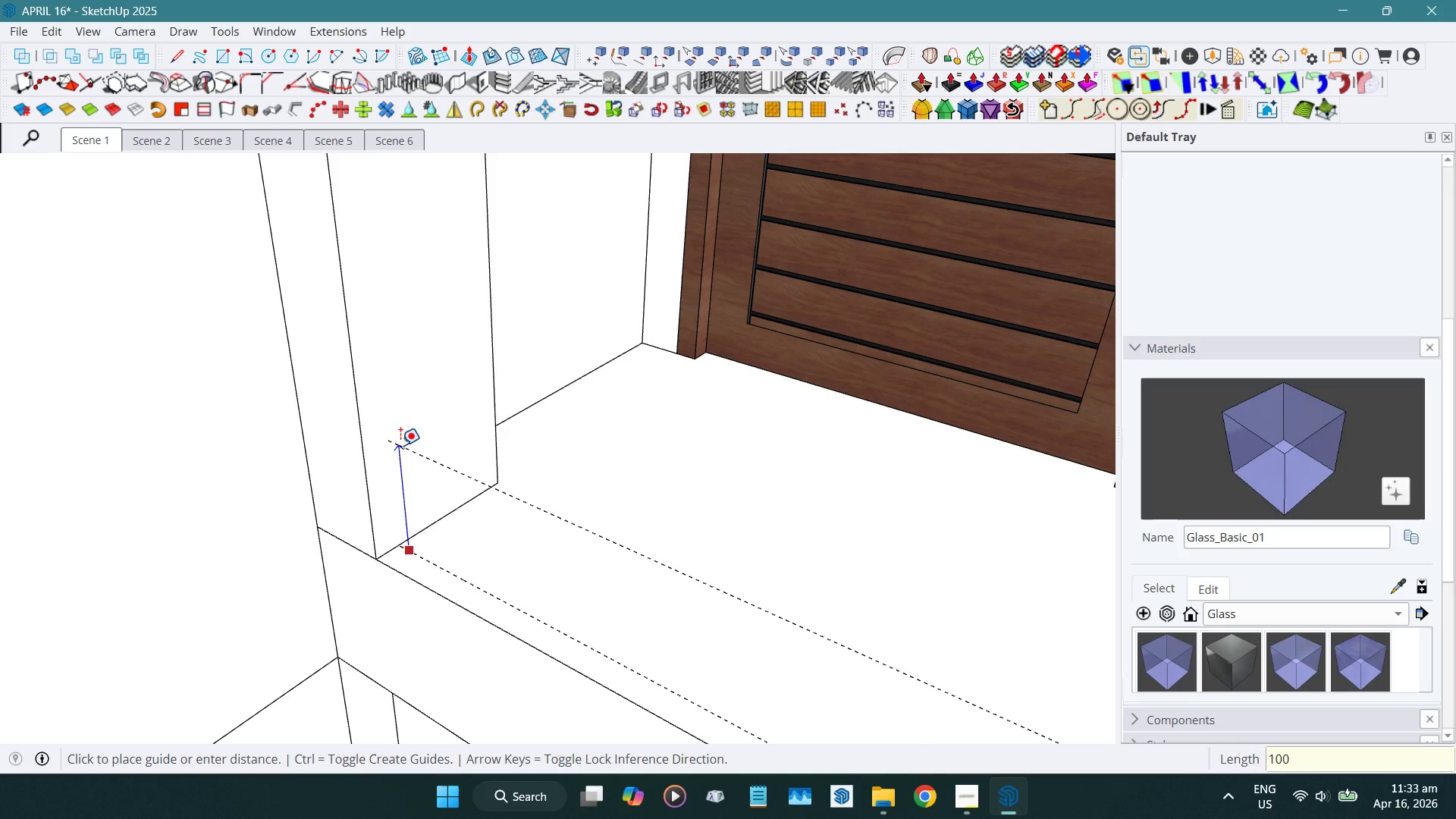 
key(Numpad0)
 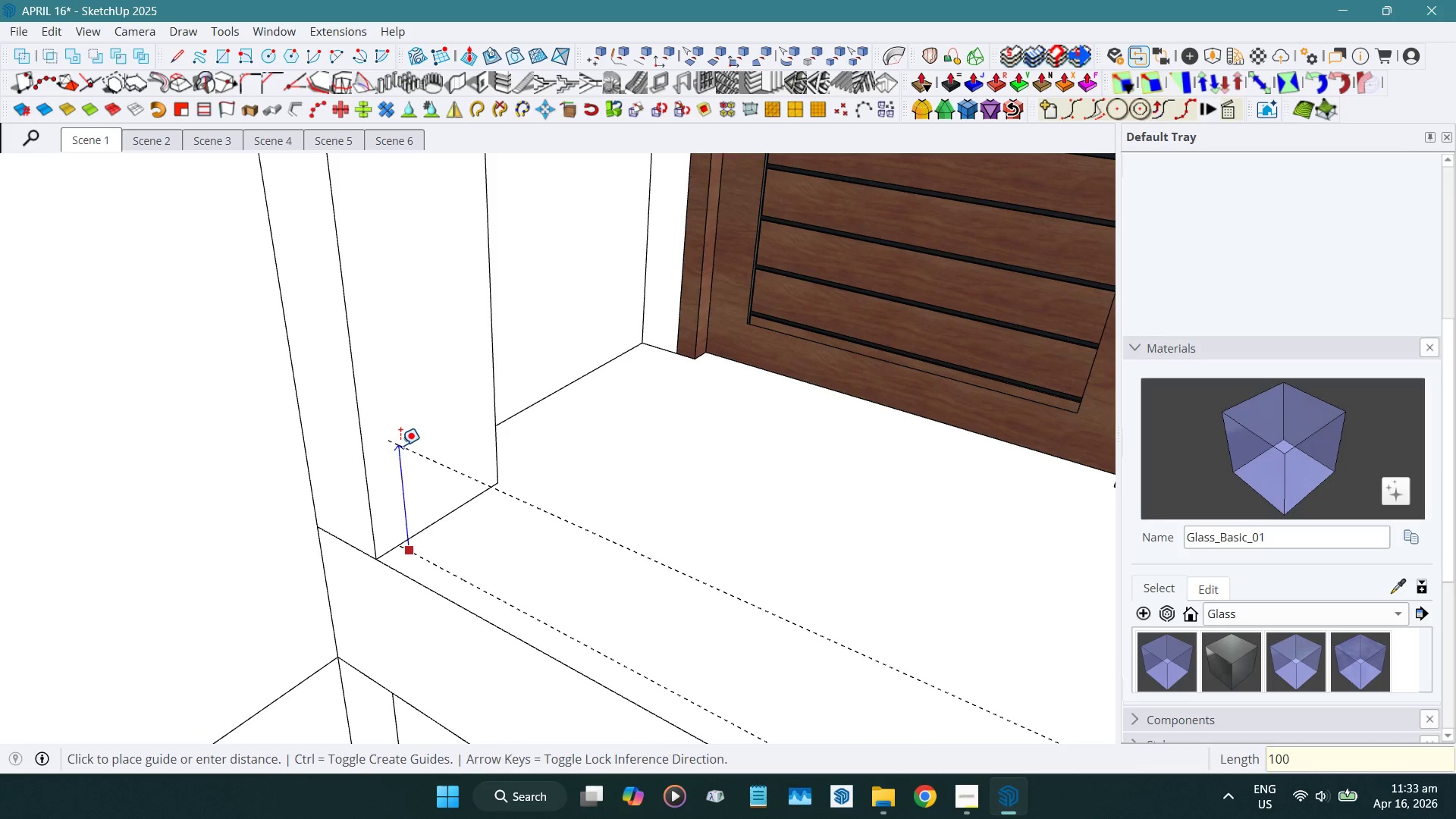 
key(NumpadEnter)
 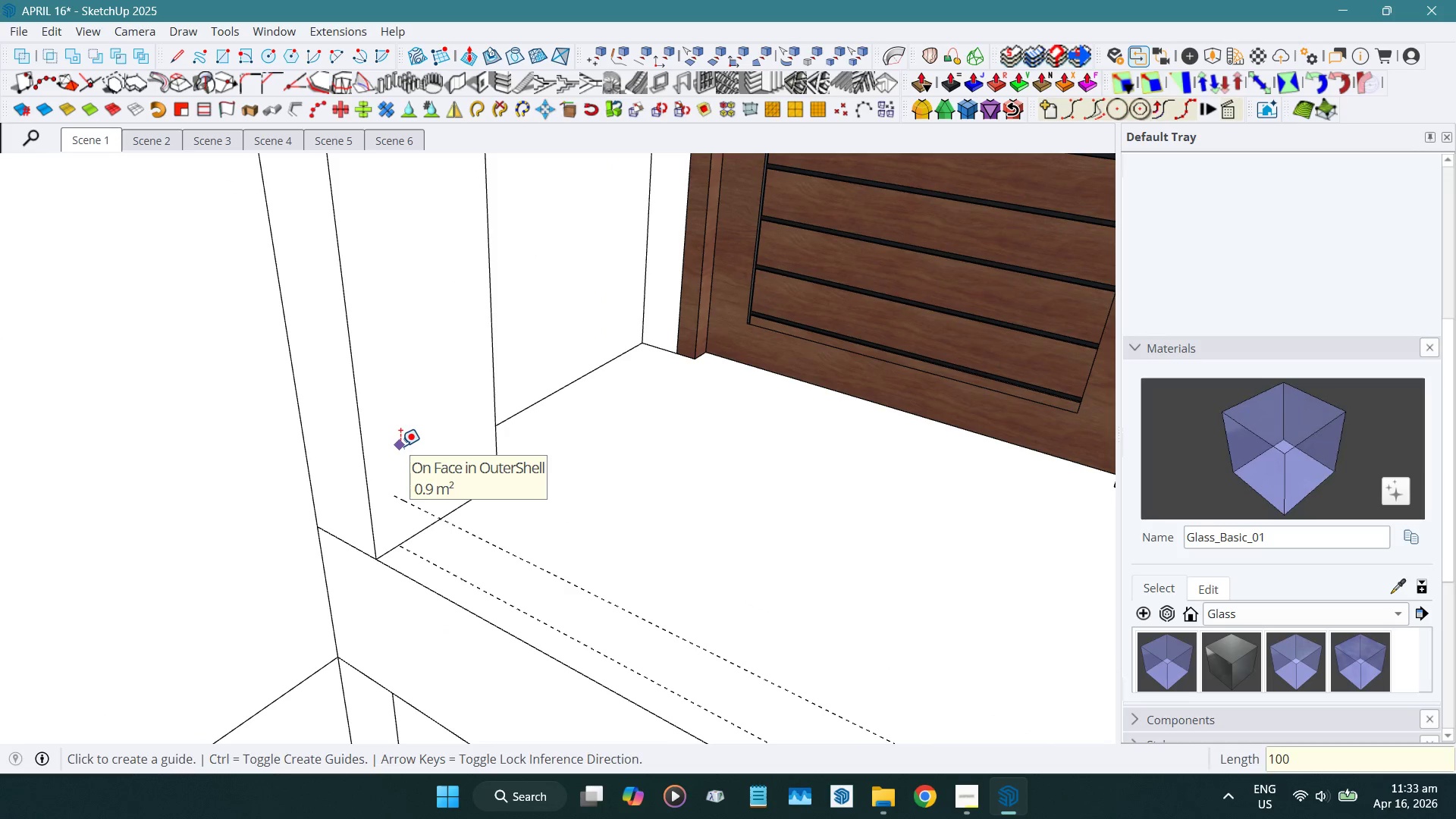 
key(Space)
 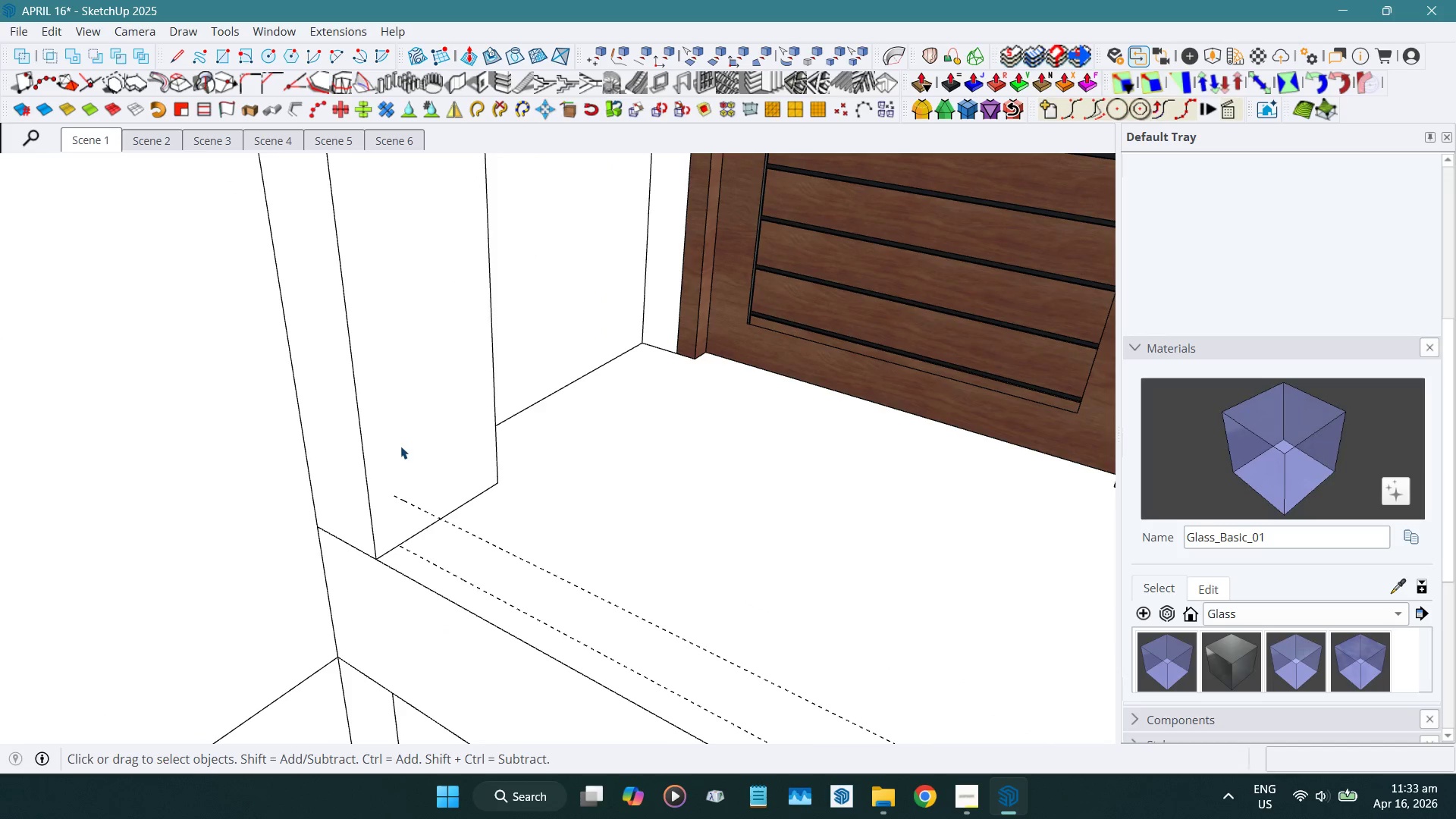 
hold_key(key=ShiftLeft, duration=0.52)
 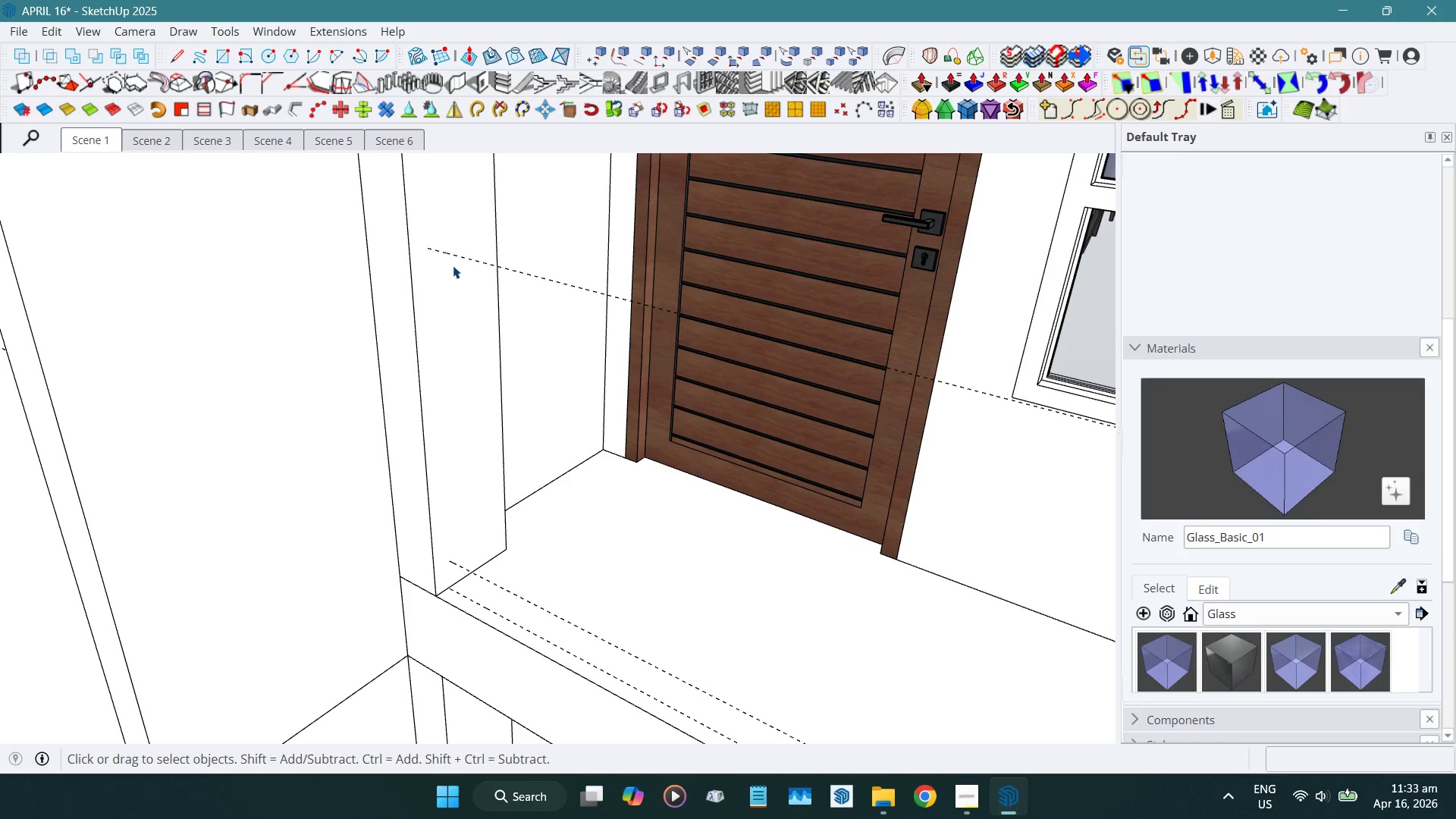 
scroll: coordinate [400, 446], scroll_direction: down, amount: 6.0
 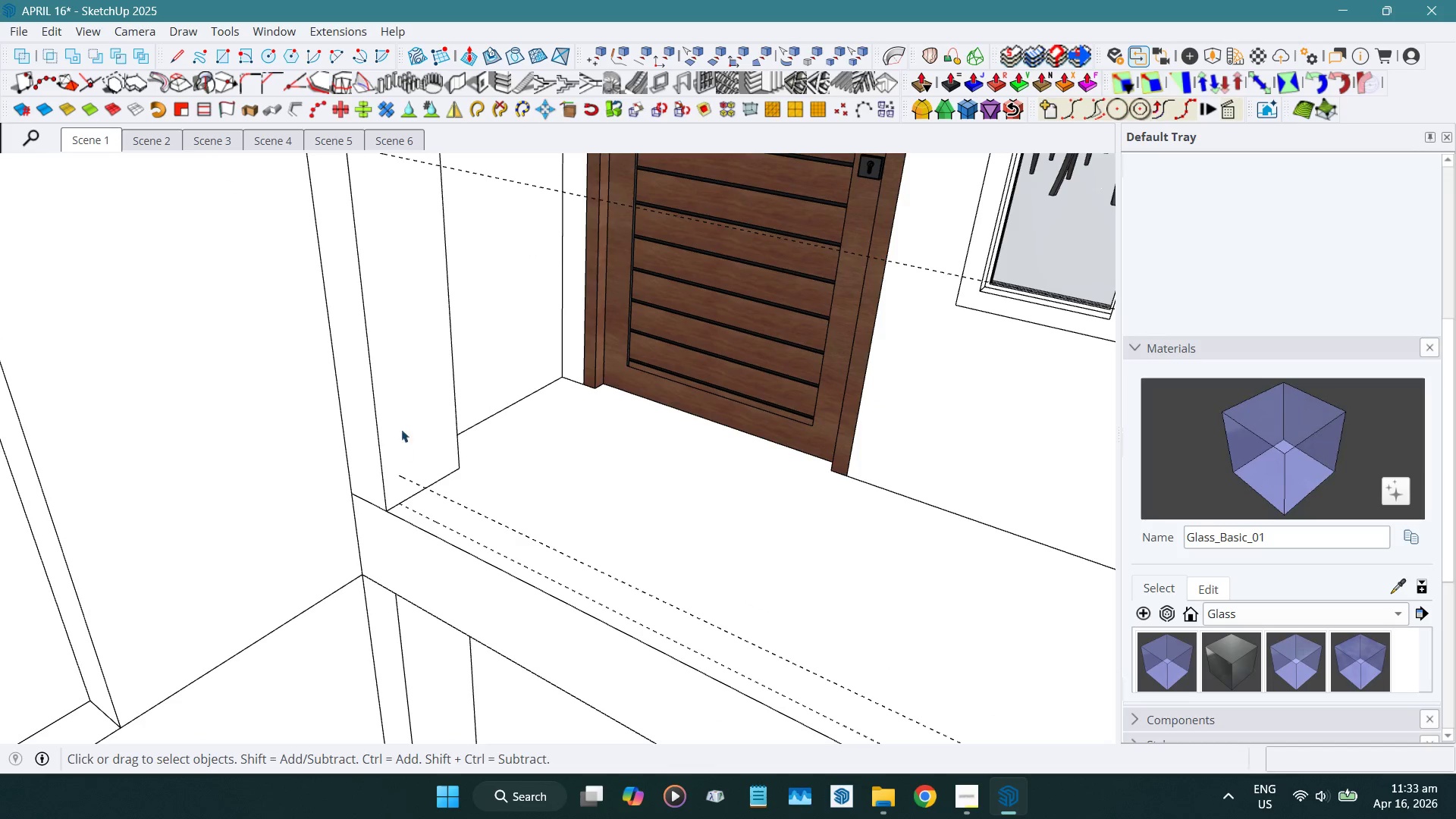 
key(T)
 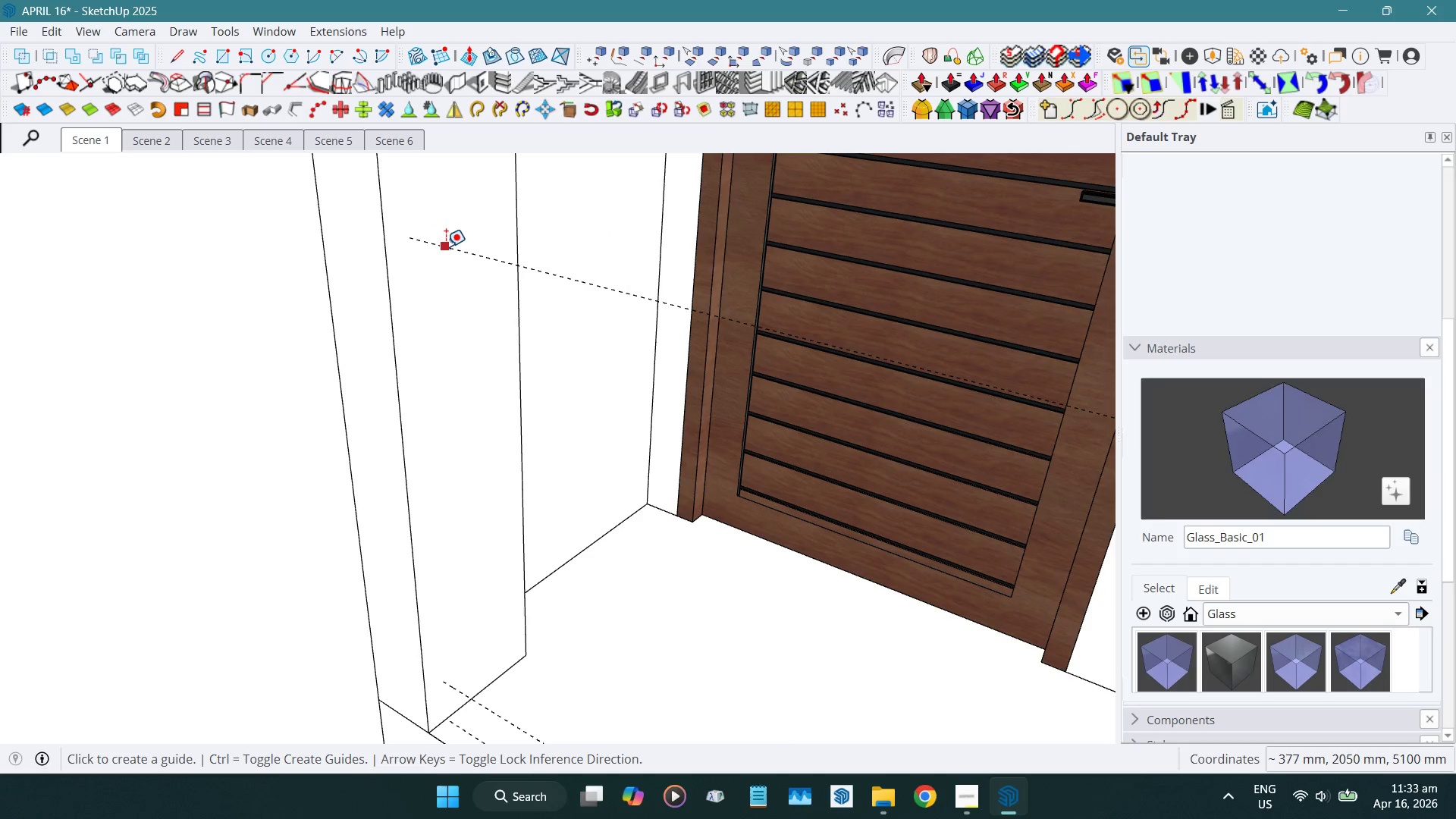 
scroll: coordinate [453, 265], scroll_direction: up, amount: 4.0
 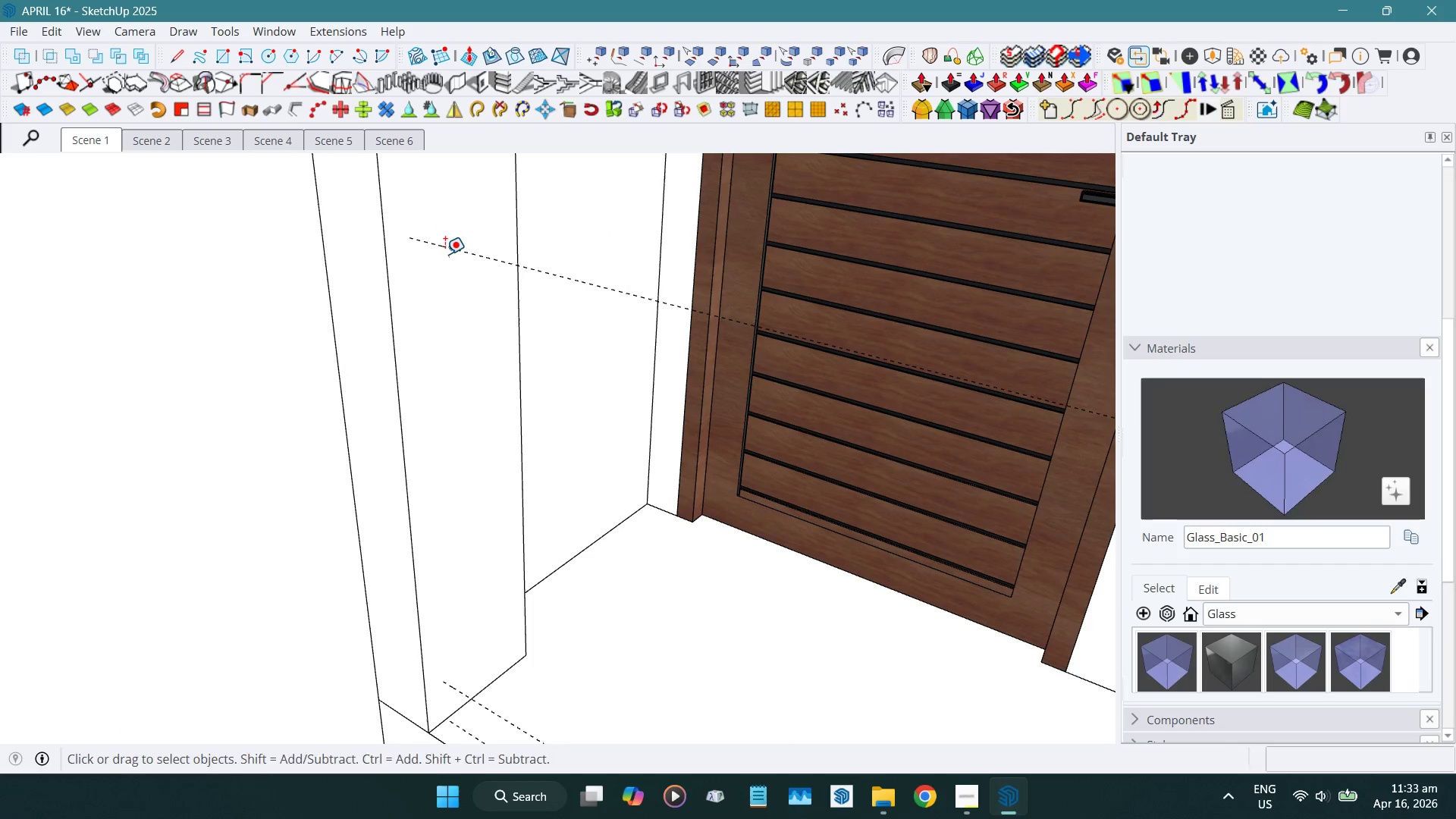 
left_click([446, 246])
 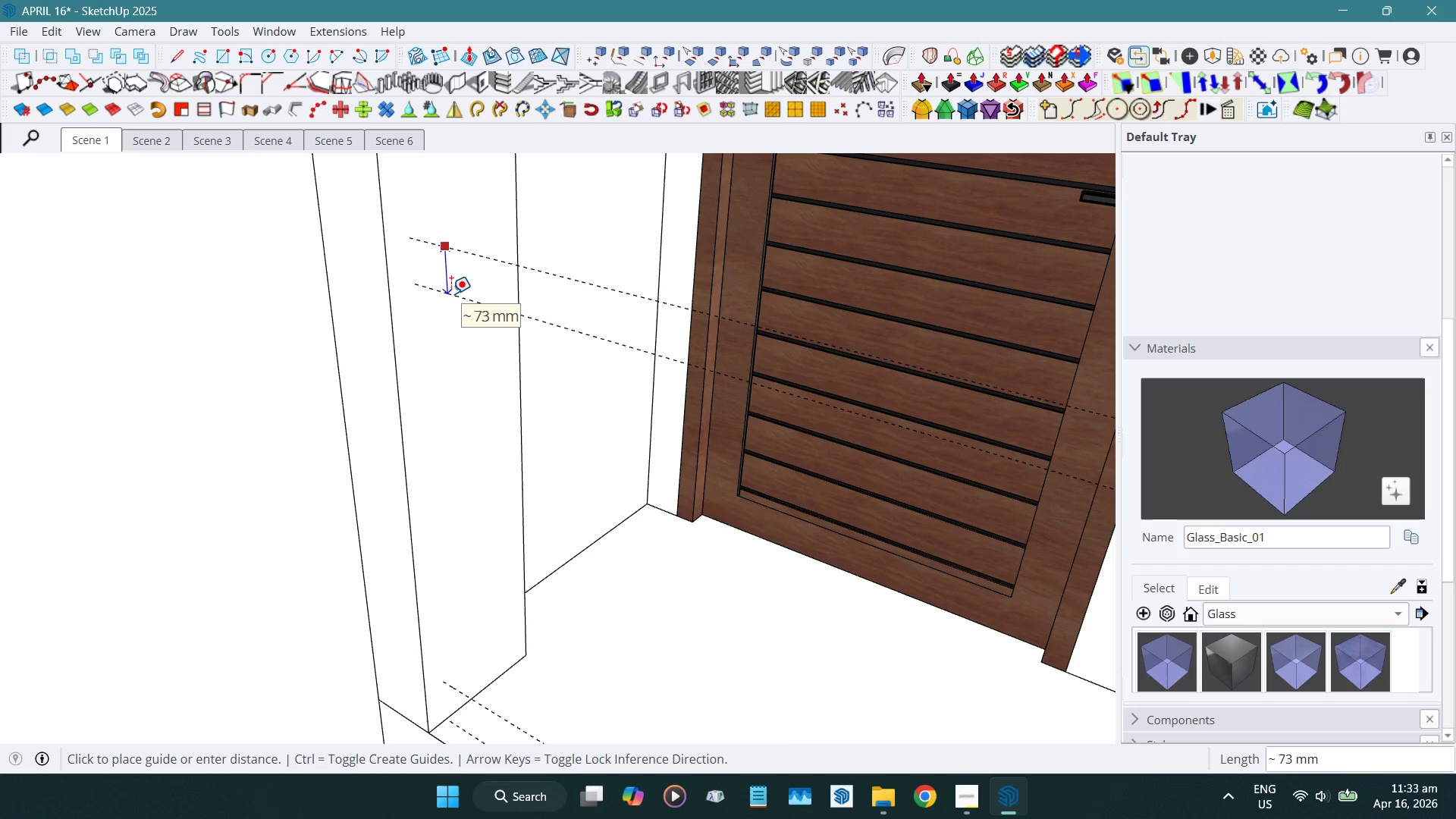 
key(Numpad1)
 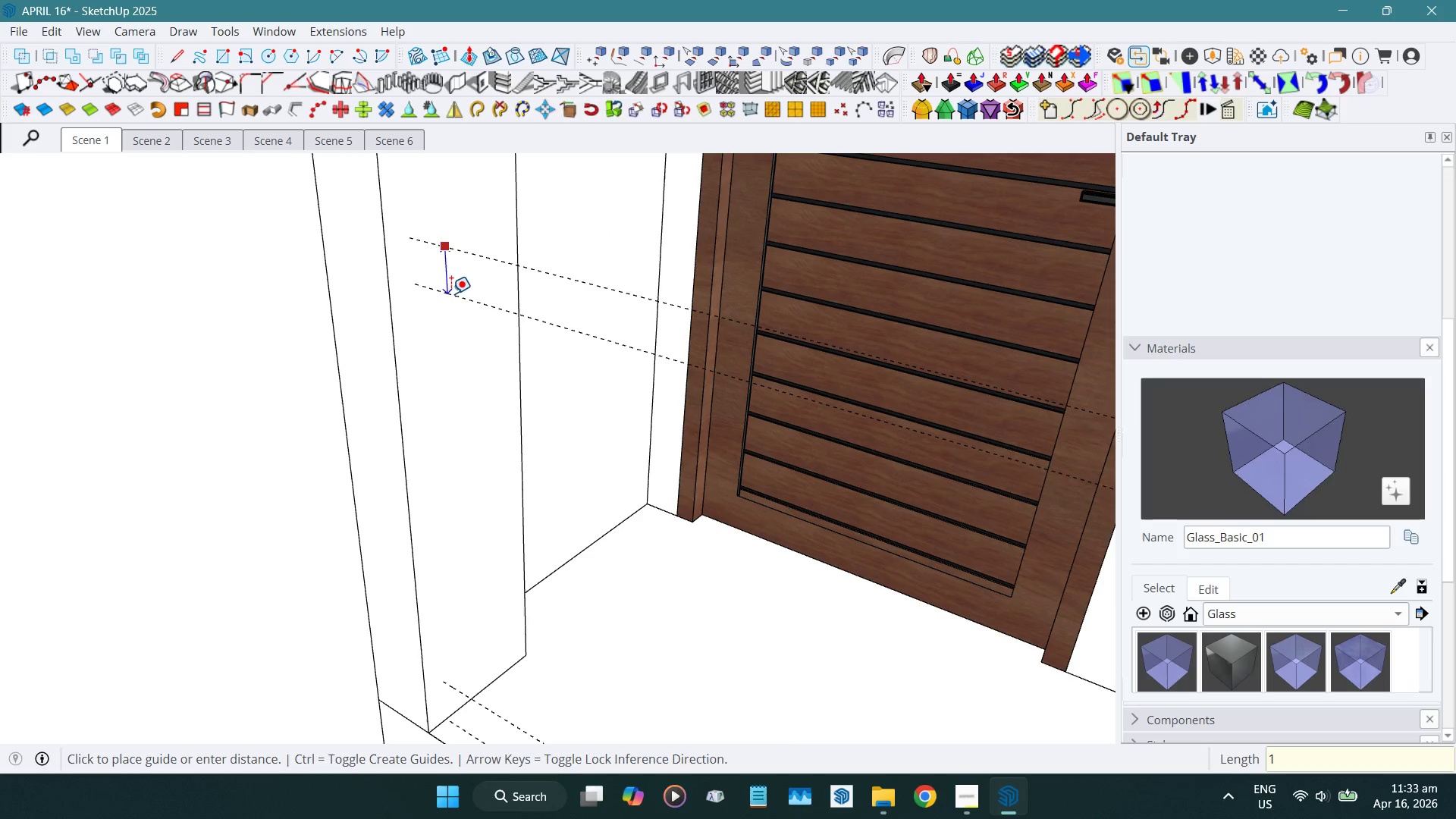 
key(Numpad0)
 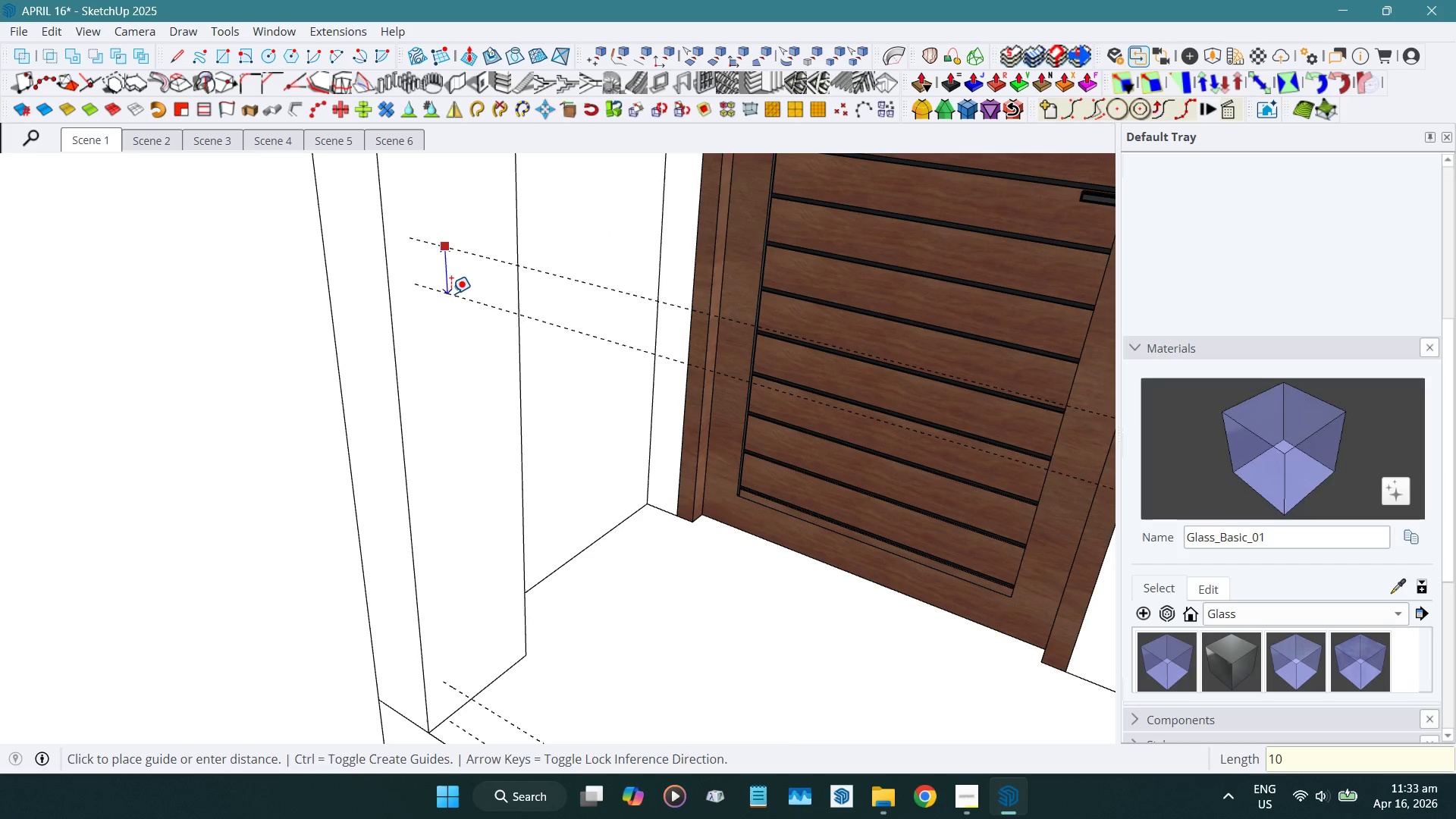 
key(Numpad0)
 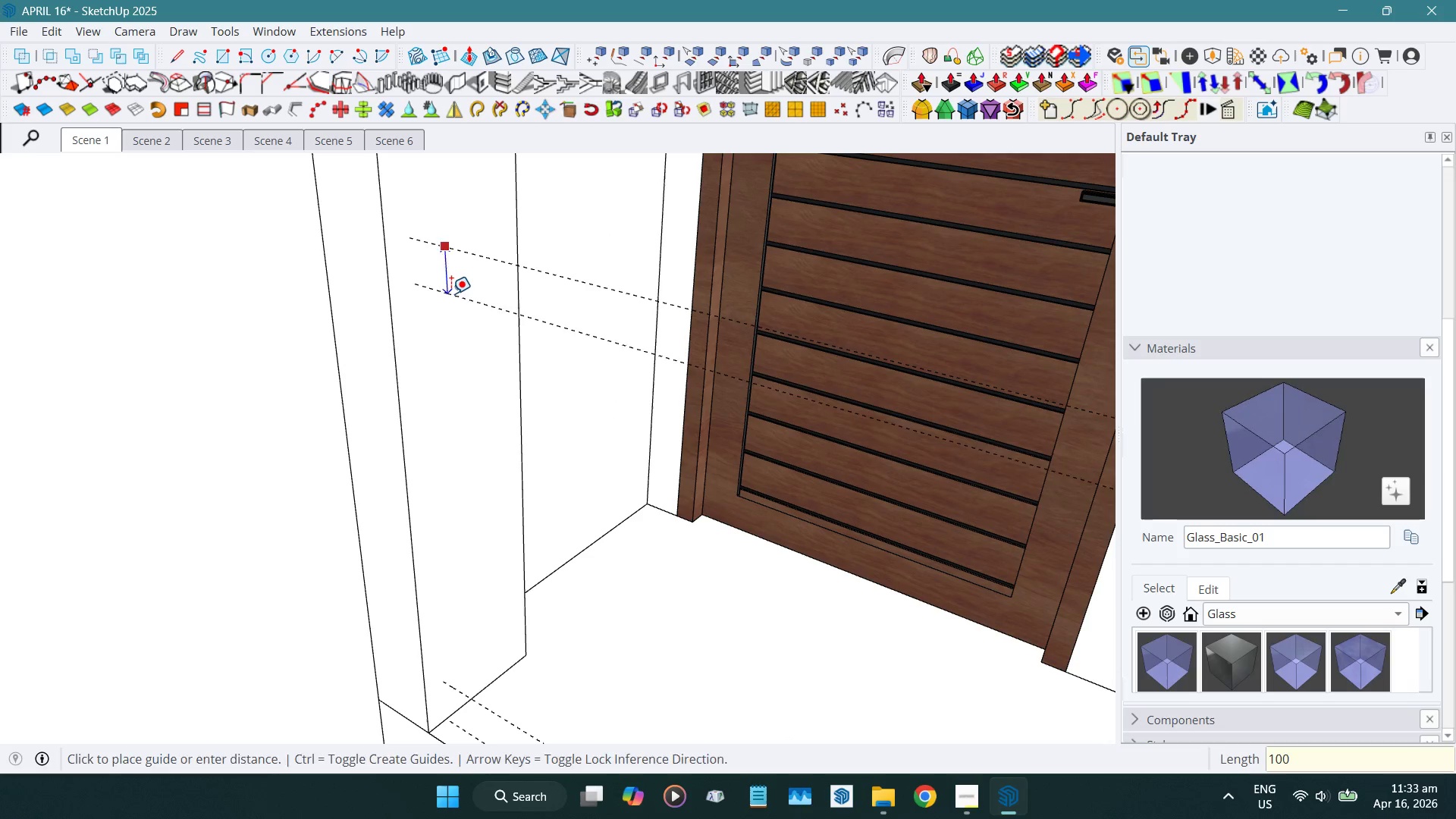 
key(NumpadEnter)
 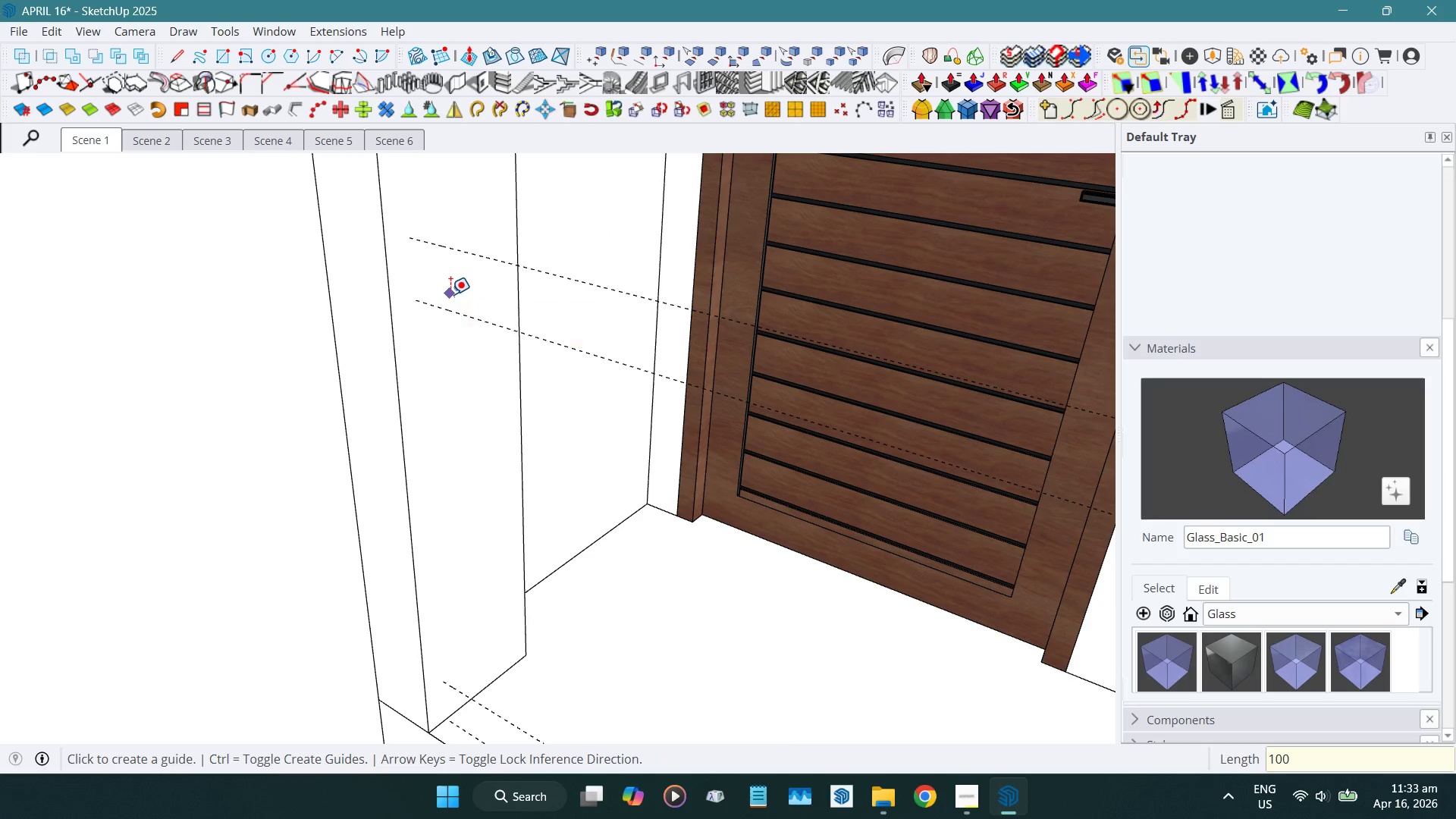 
key(Space)
 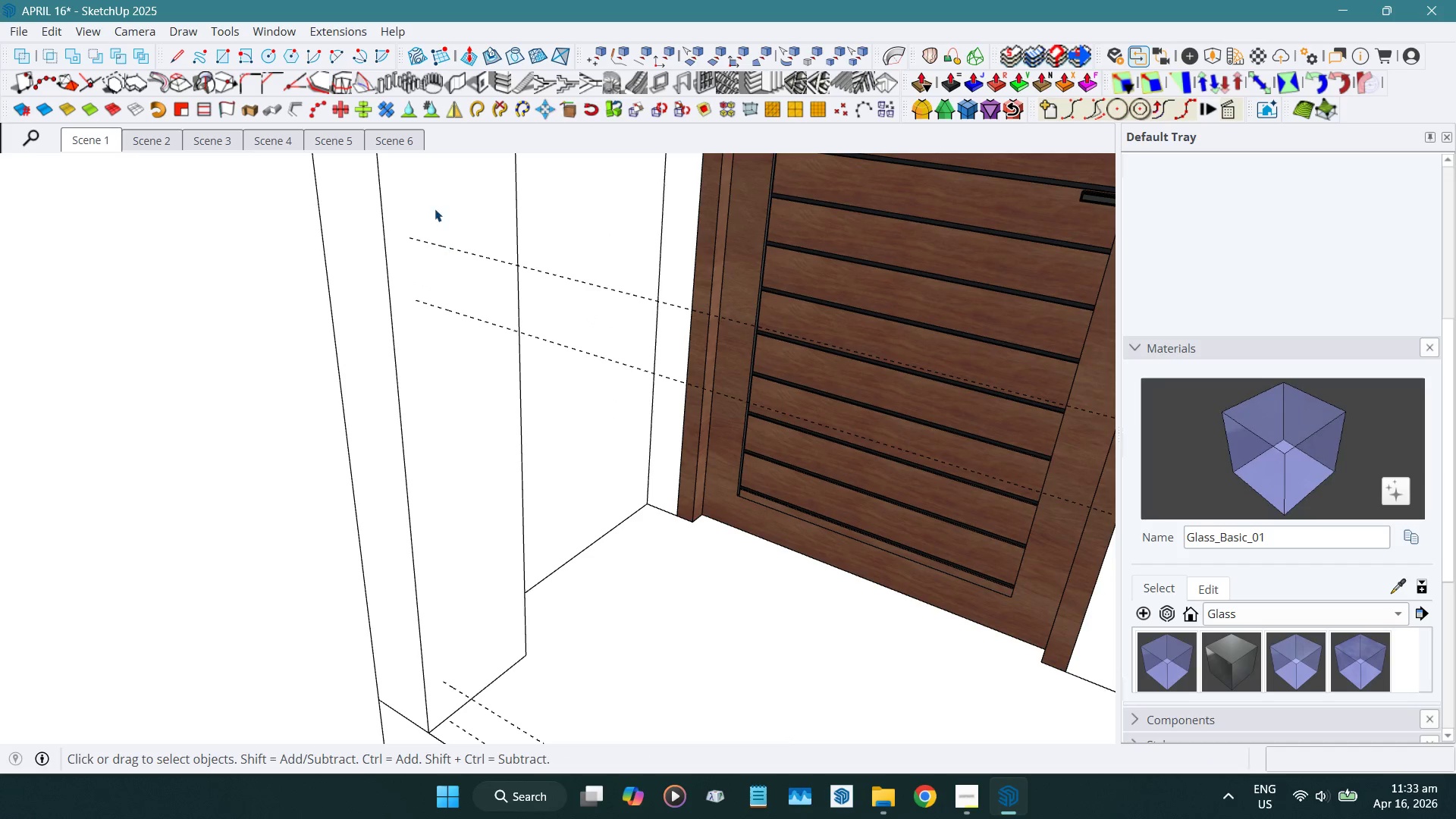 
key(R)
 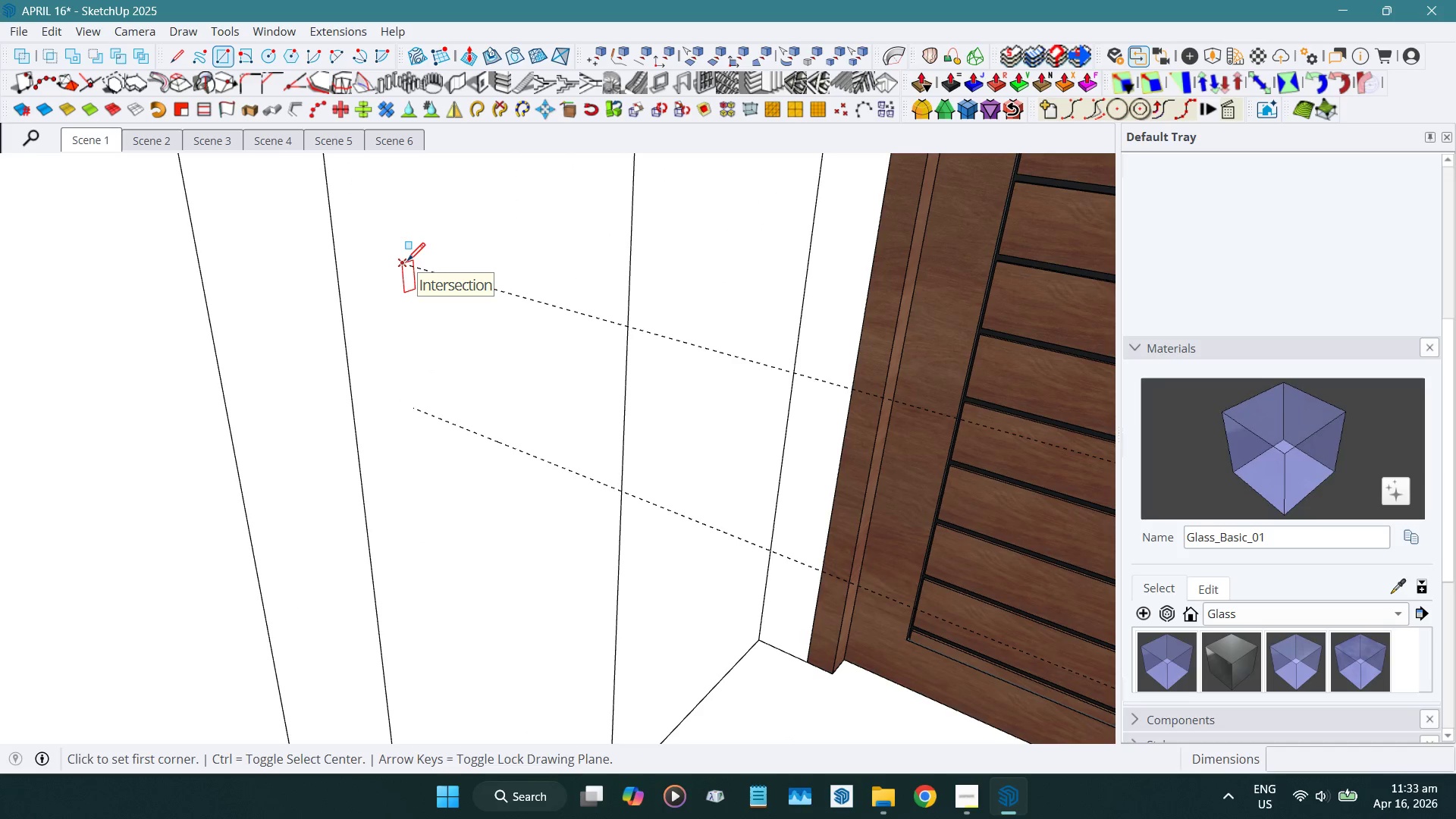 
scroll: coordinate [417, 247], scroll_direction: up, amount: 9.0
 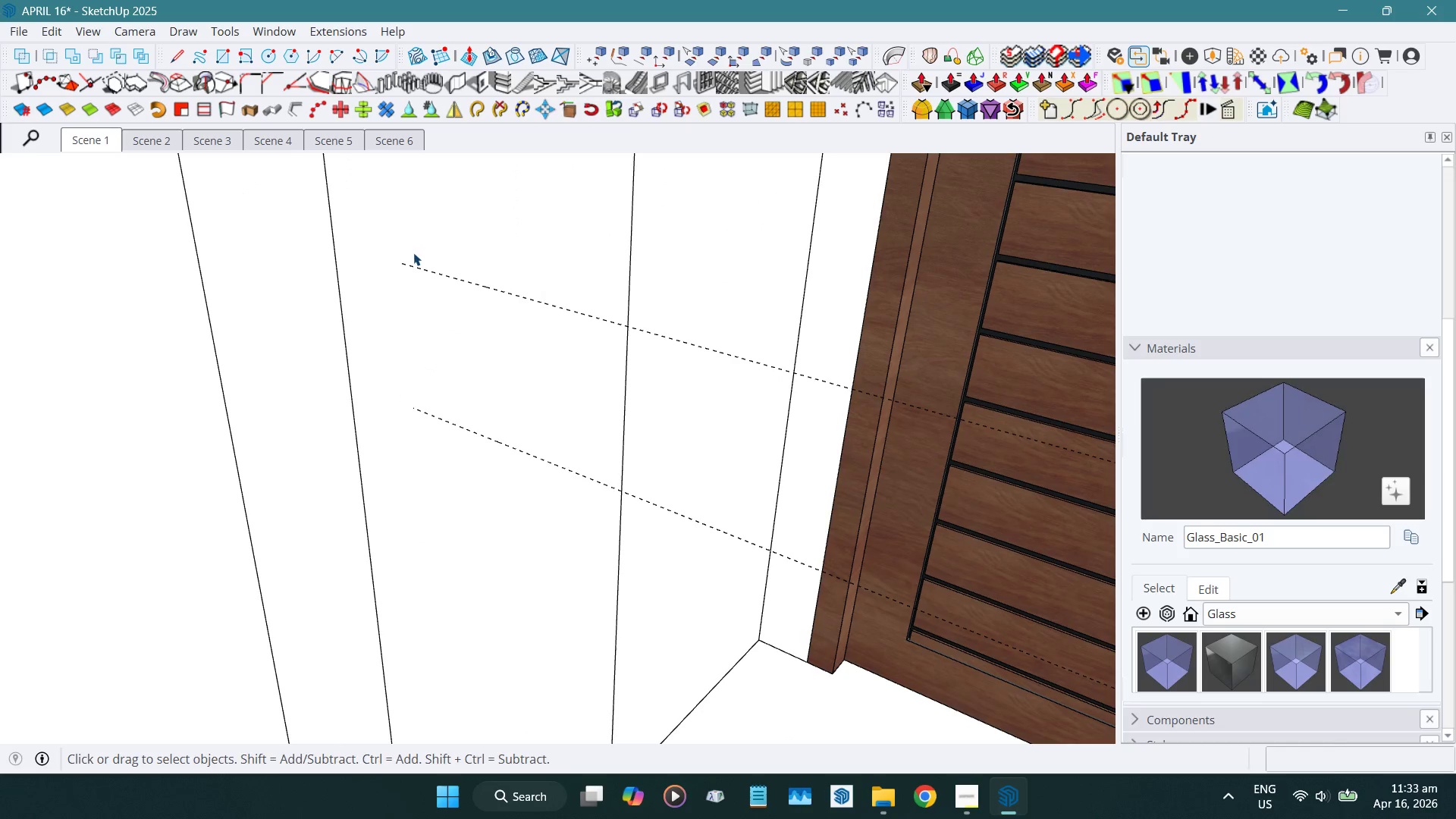 
key(Control+ControlLeft)
 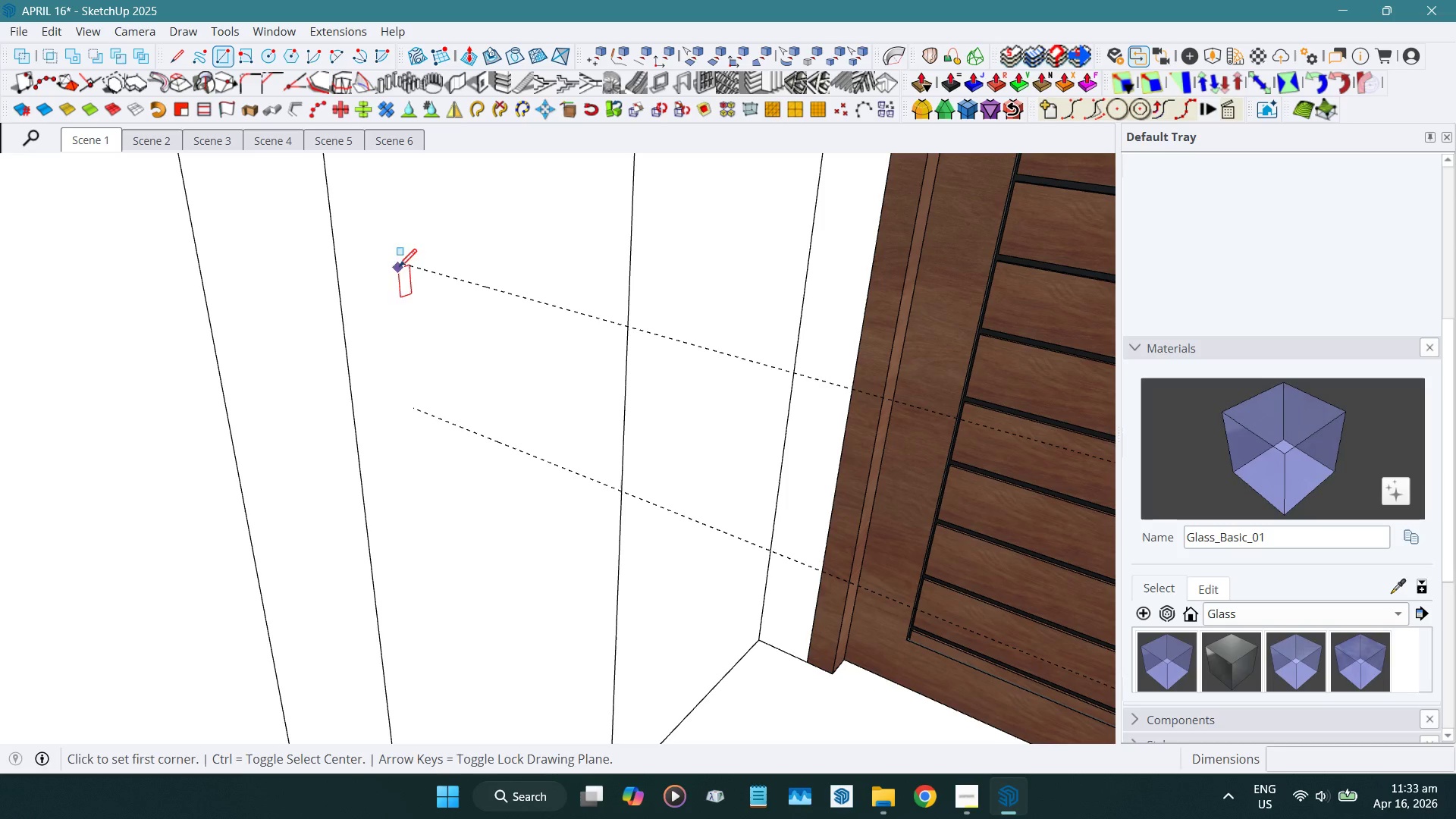 
mouse_move([408, 244])
 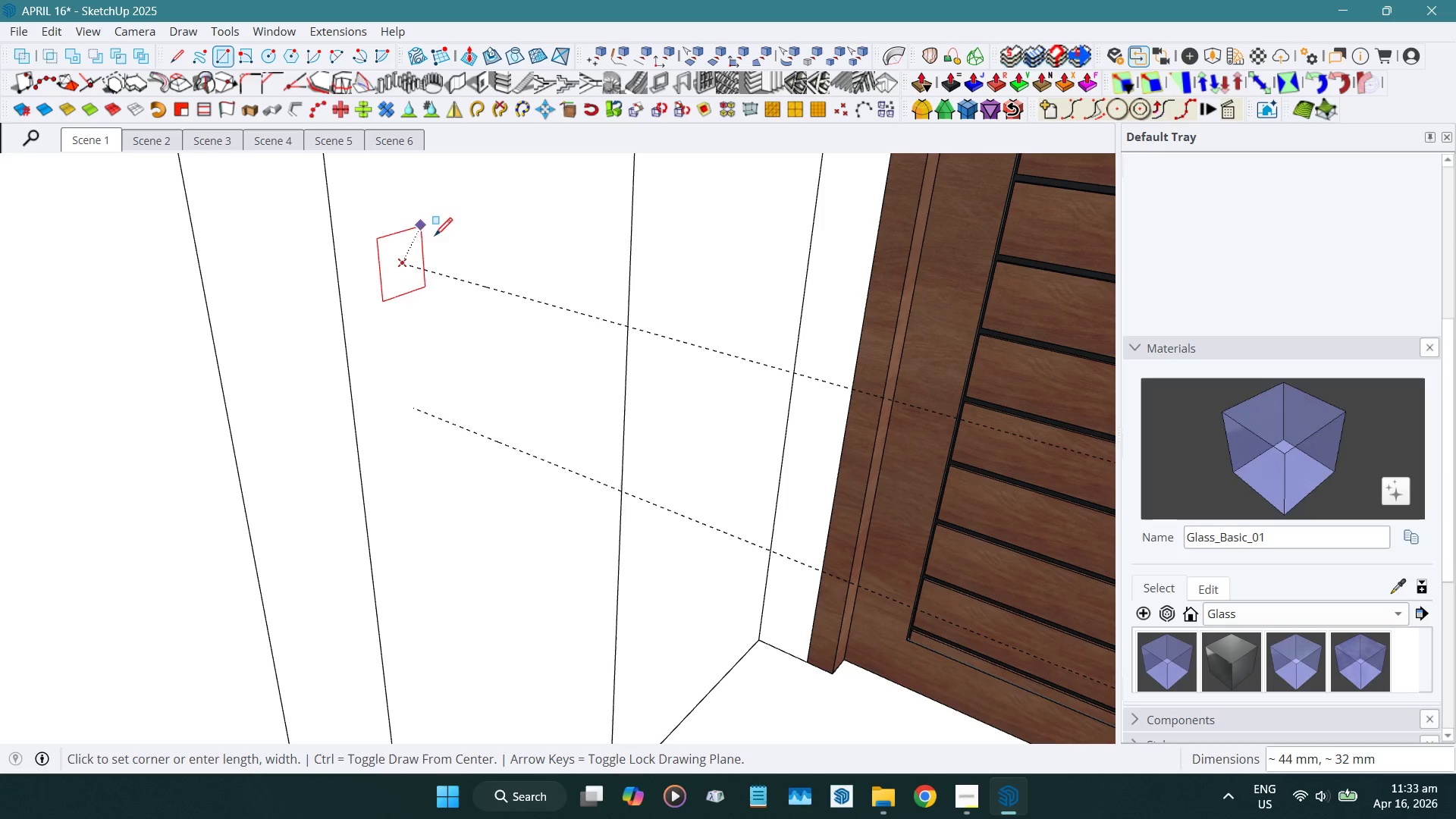 
mouse_move([428, 227])
 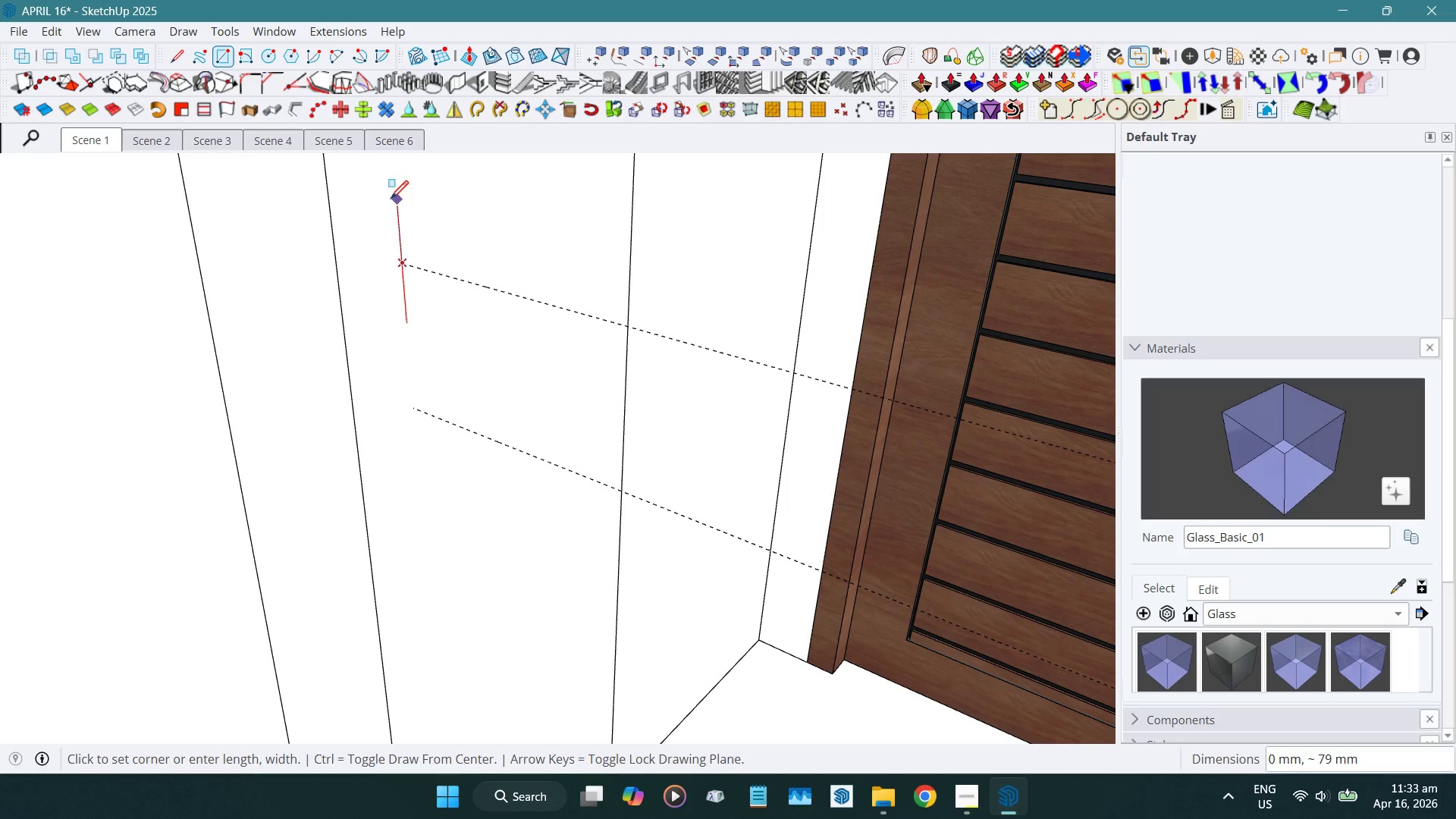 
scroll: coordinate [431, 264], scroll_direction: up, amount: 2.0
 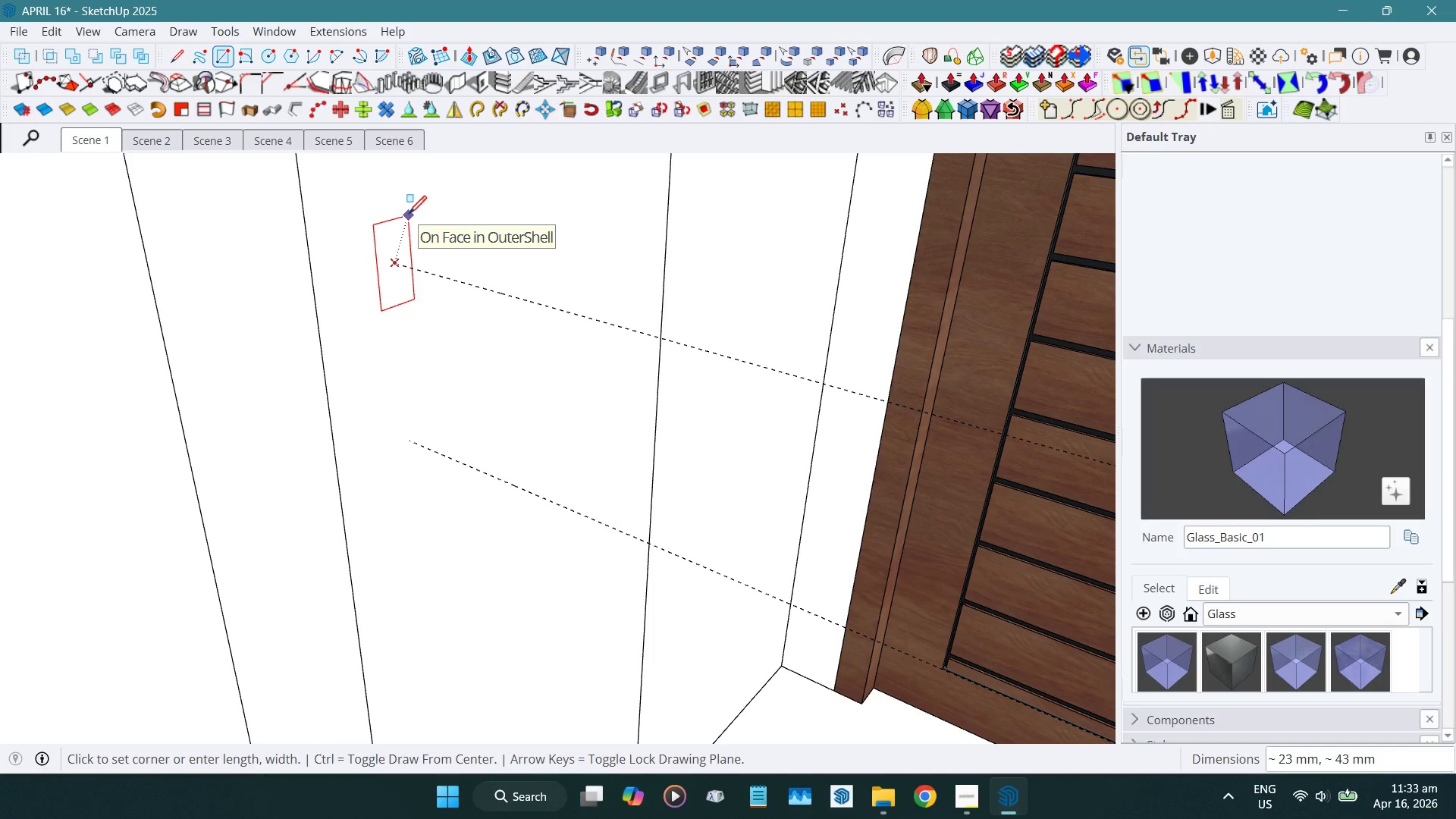 
wait(6.04)
 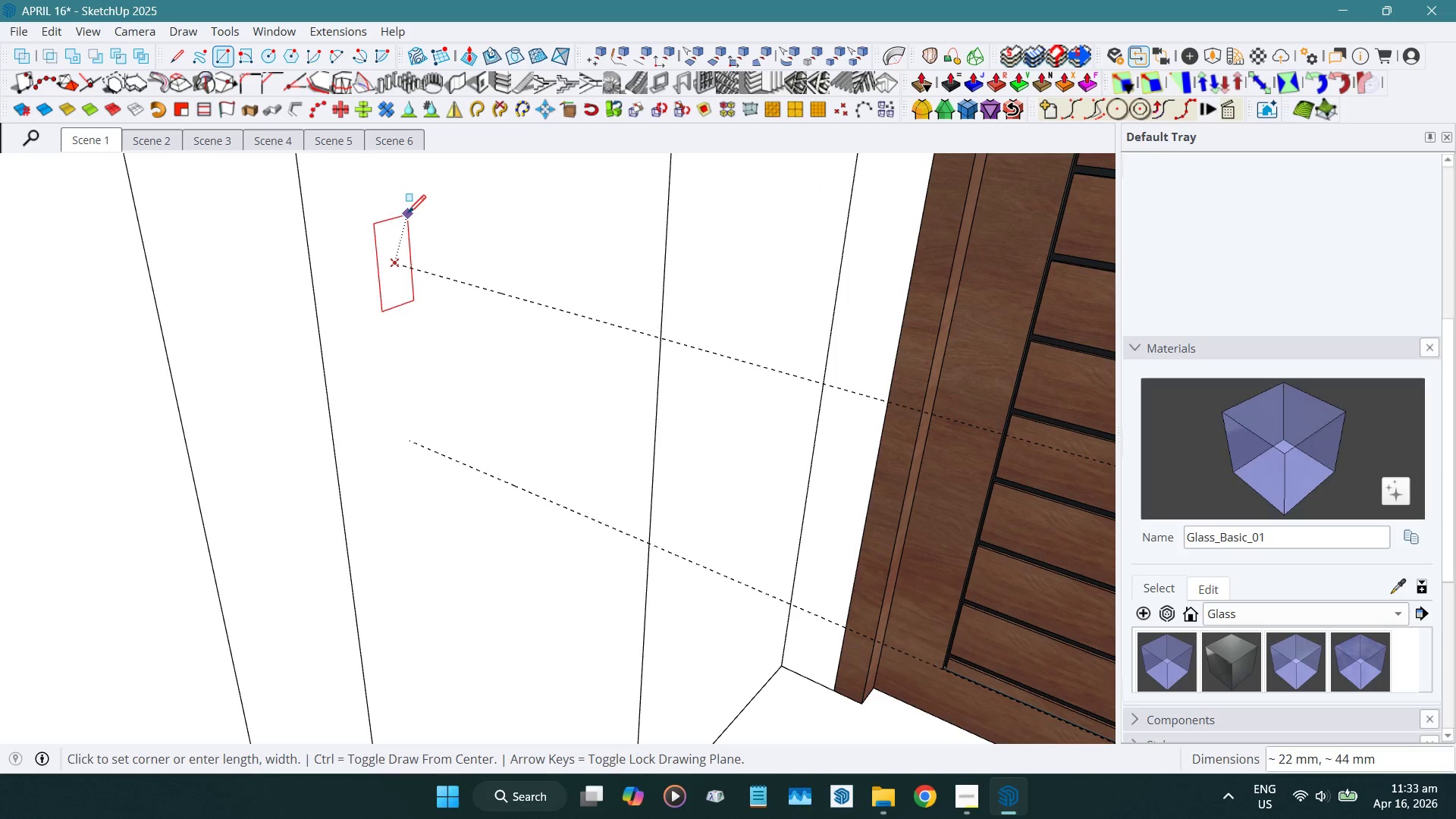 
key(Numpad5)
 